 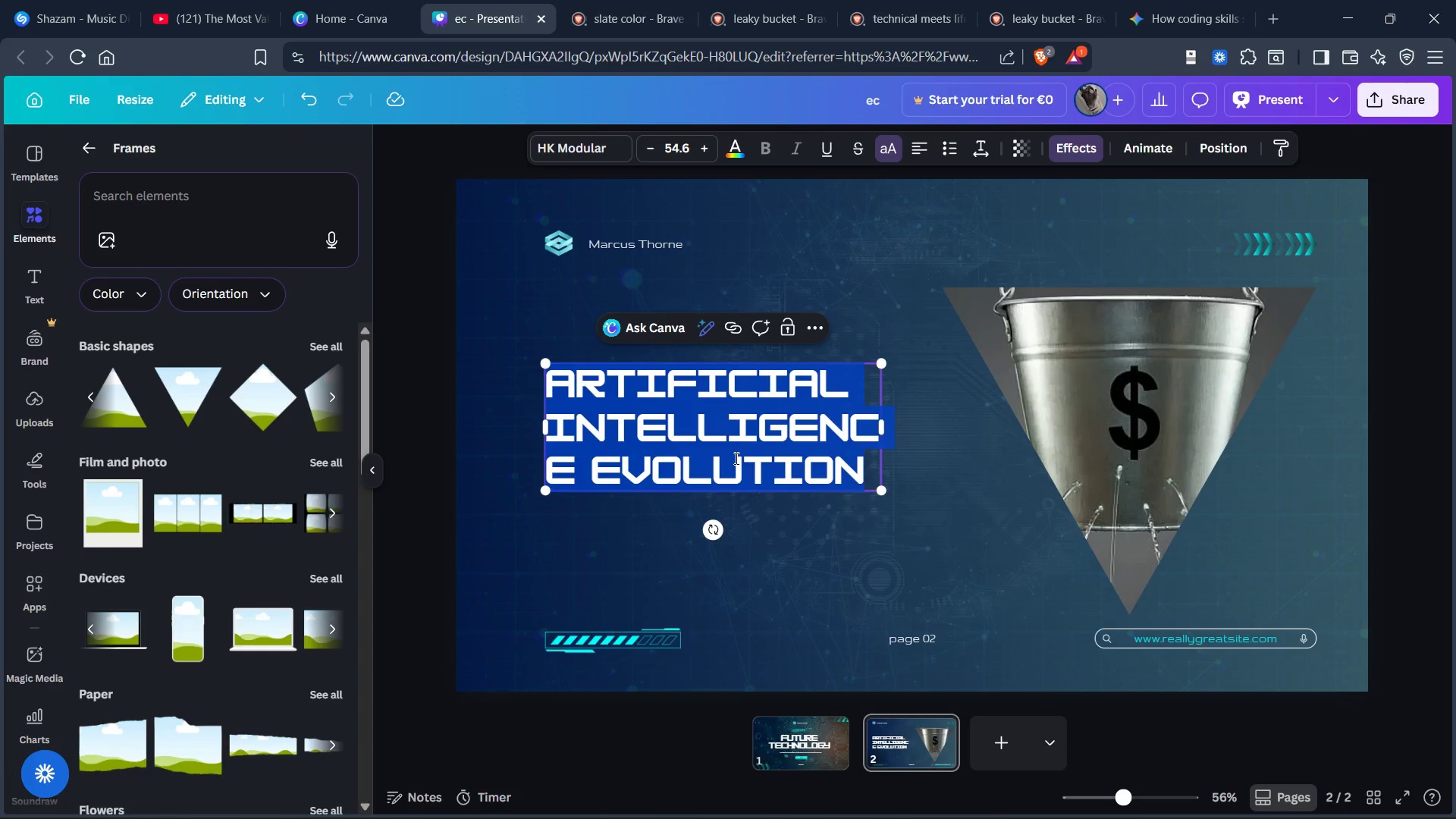 
triple_click([735, 458])
 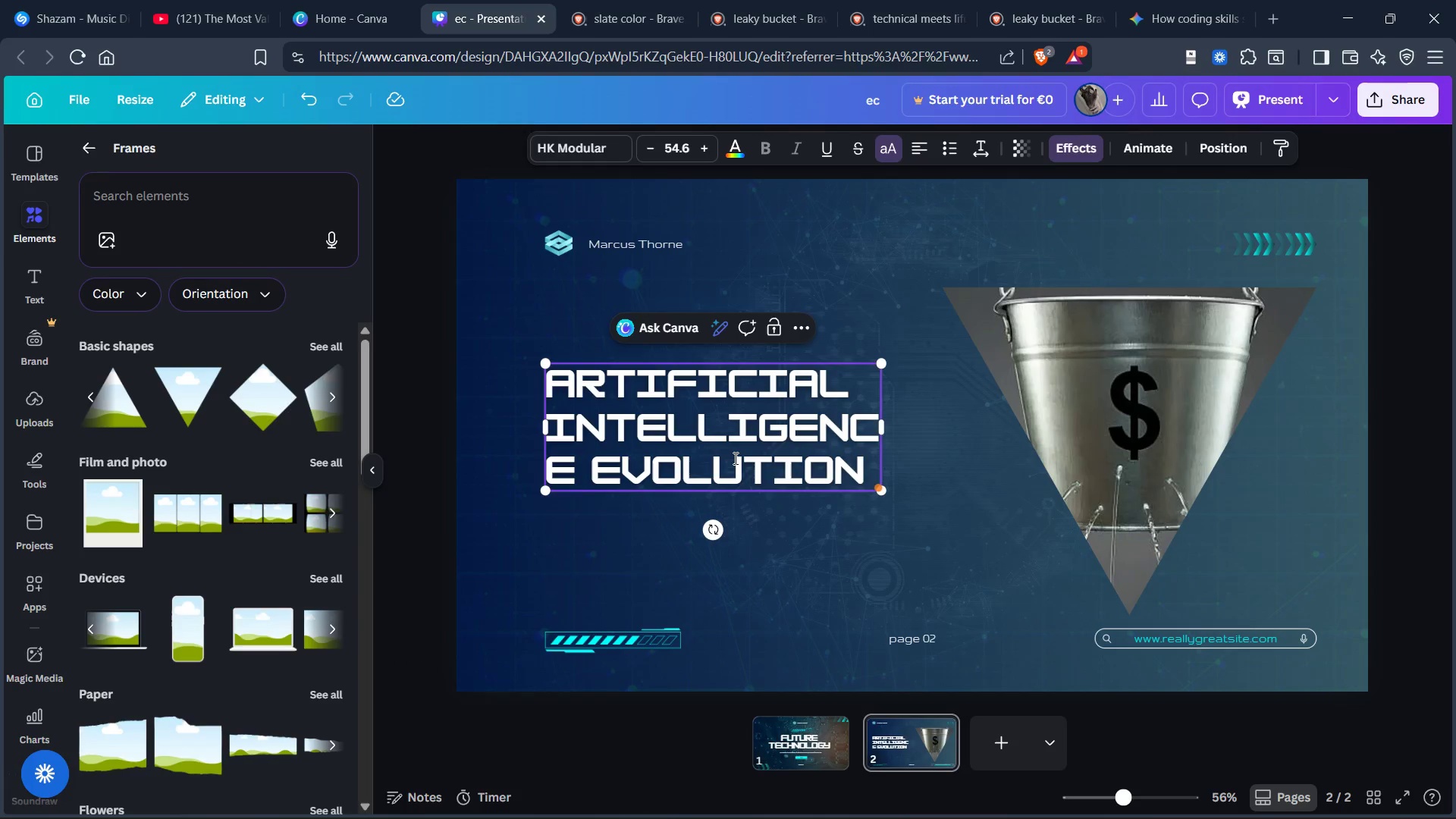 
key(Control+A)
 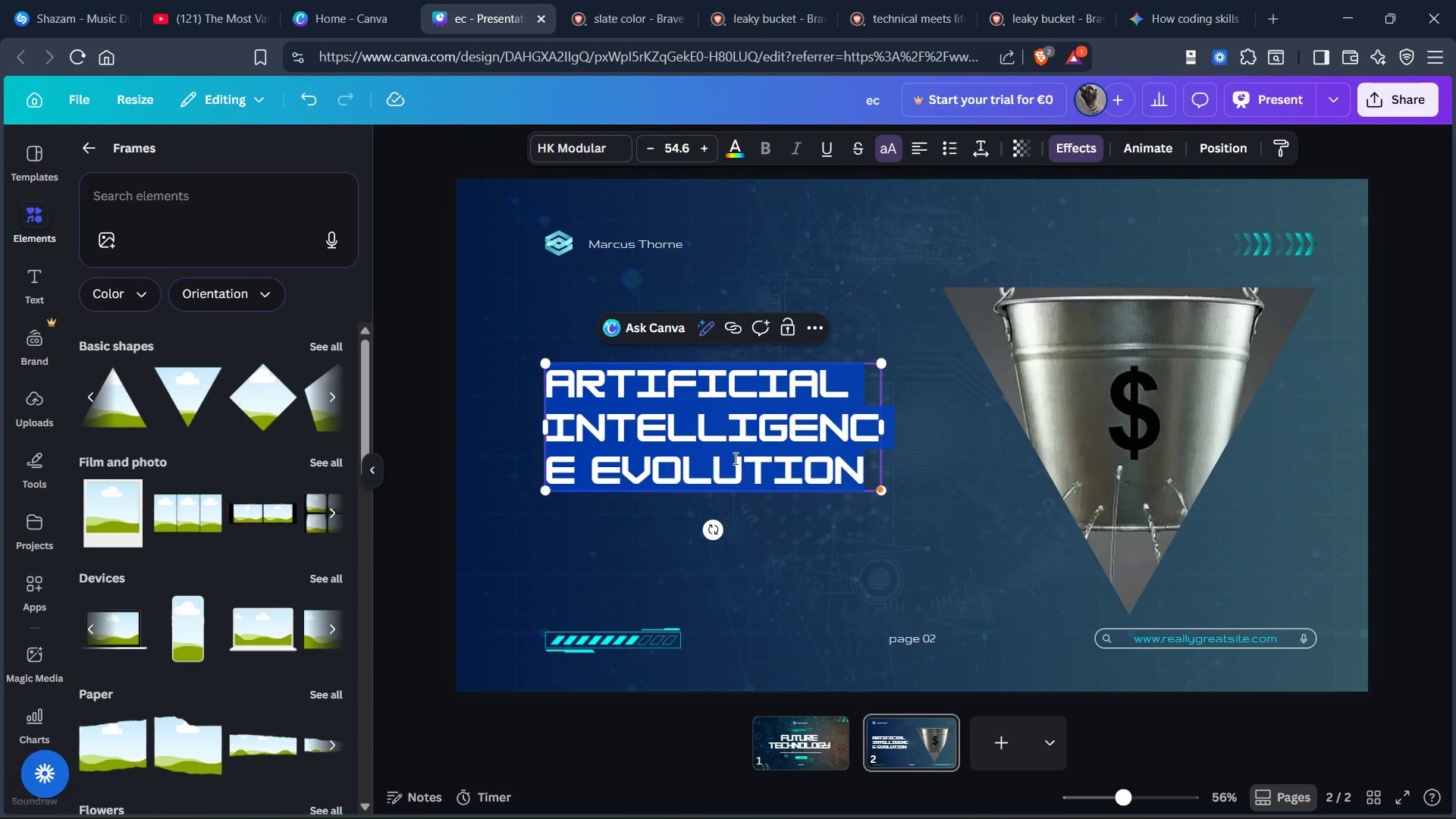 
type(Engineer' Adba)
key(Backspace)
key(Backspace)
type(vantage)
 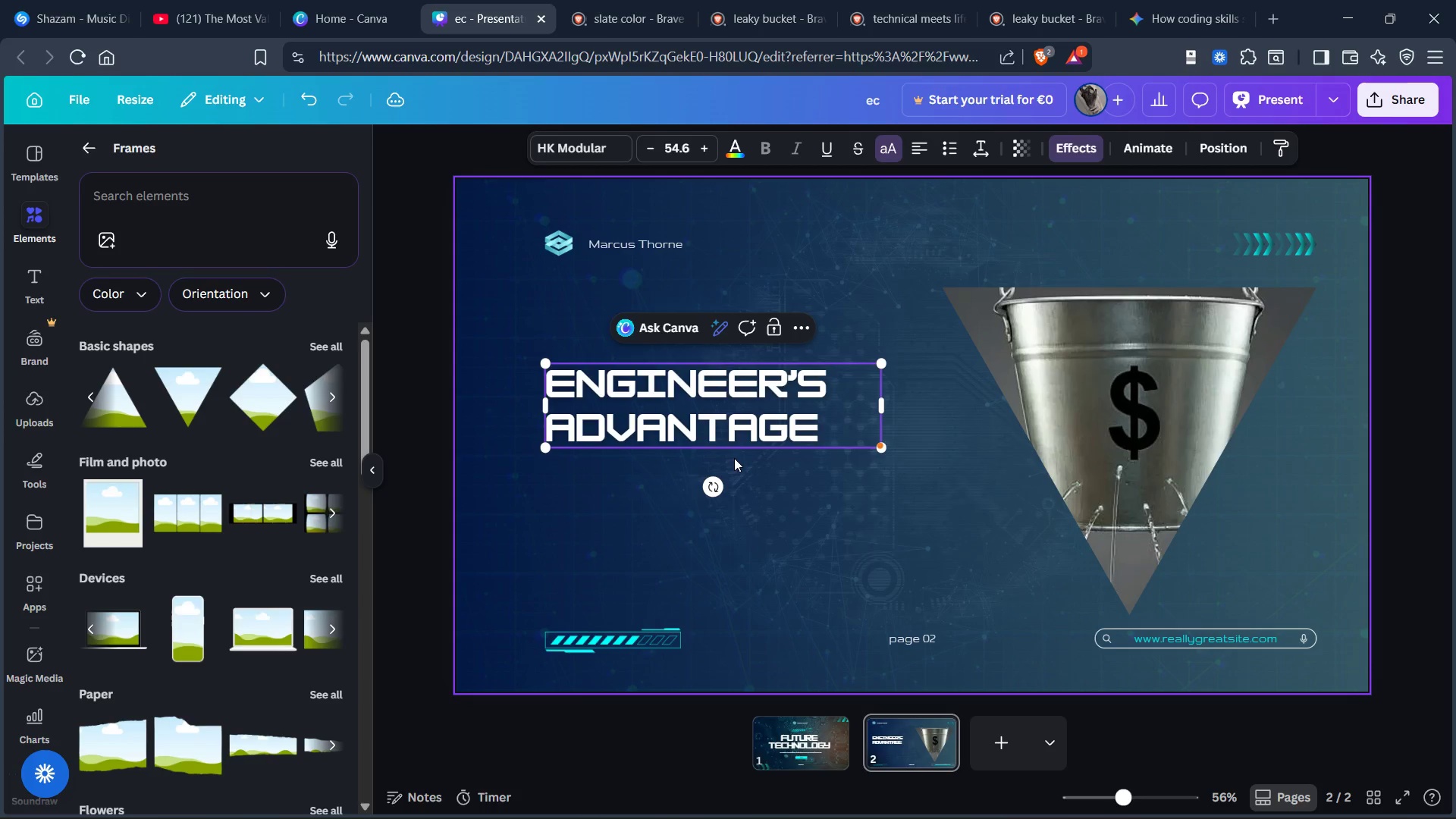 
hold_key(key=S, duration=0.33)
 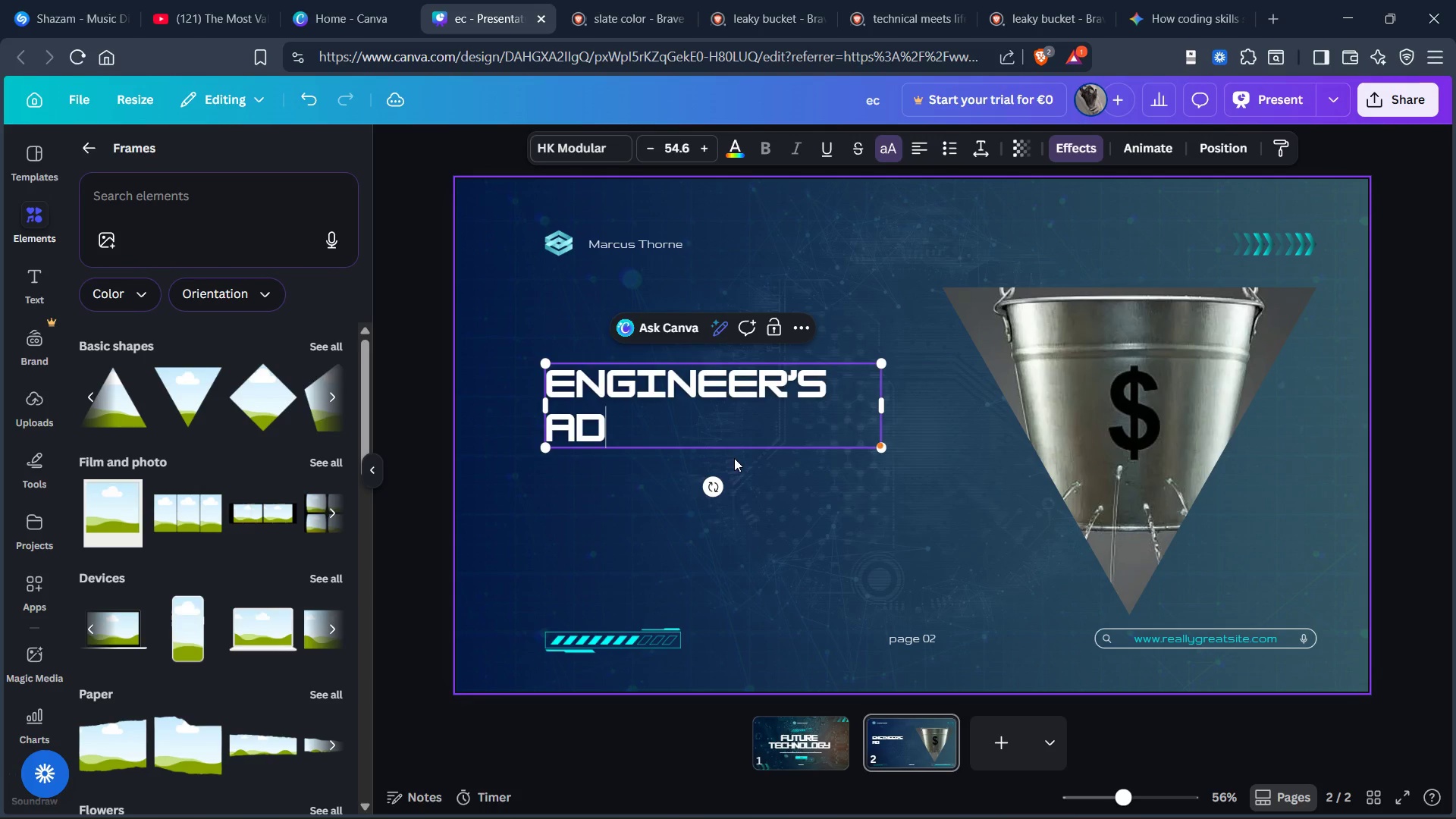 
left_click_drag(start_coordinate=[883, 450], to_coordinate=[846, 434])
 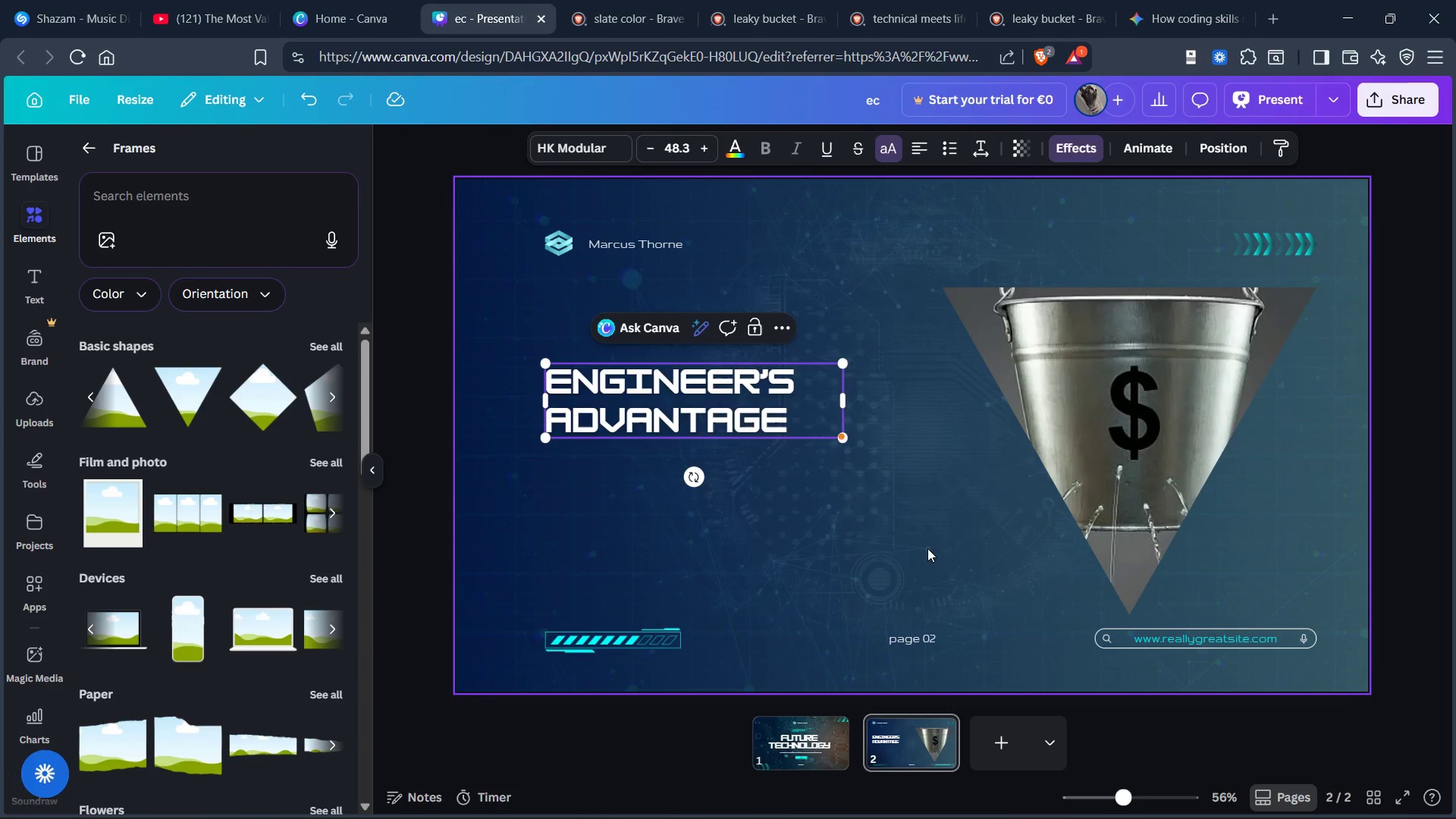 
left_click([934, 542])
 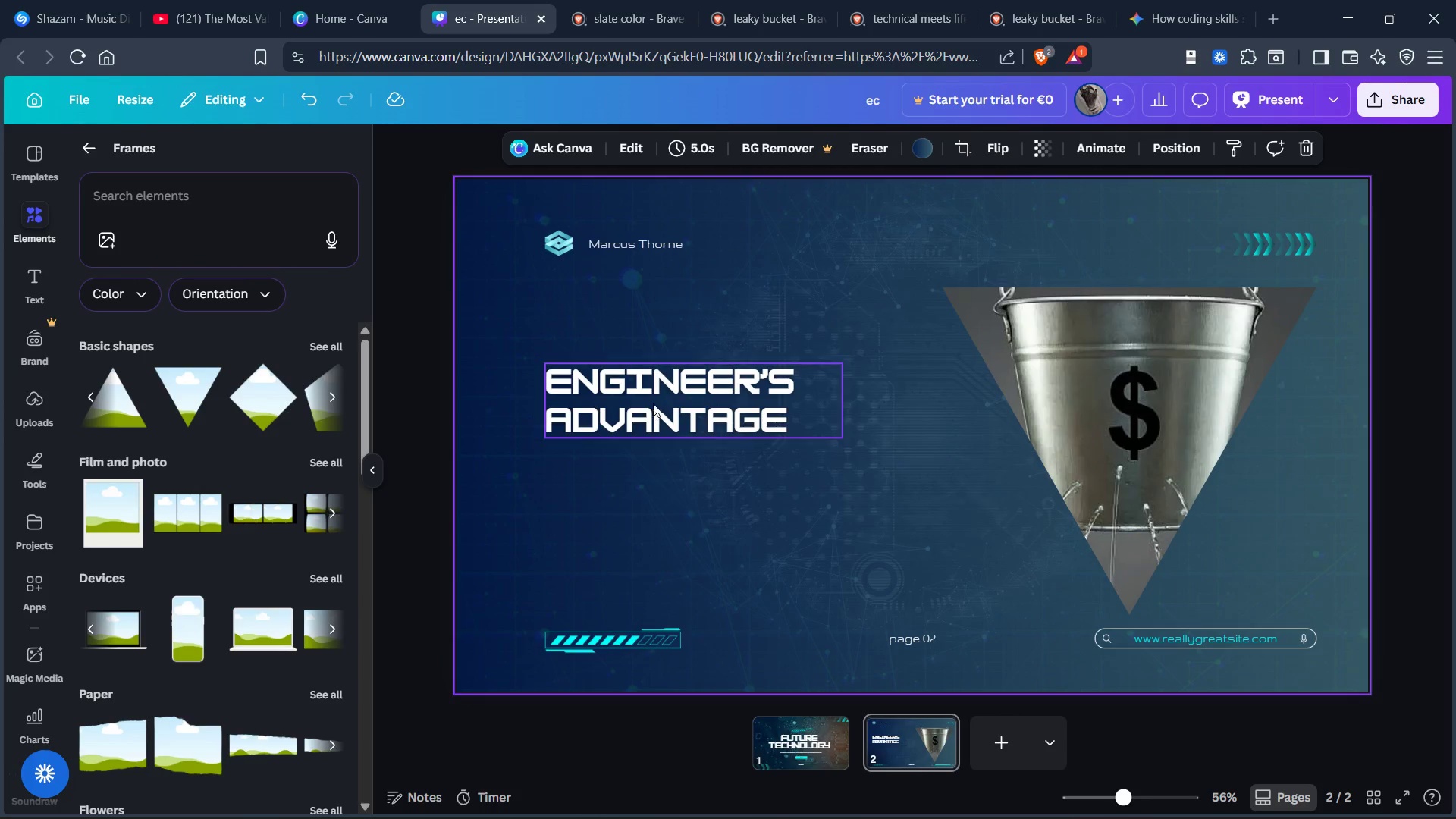 
left_click_drag(start_coordinate=[671, 397], to_coordinate=[685, 335])
 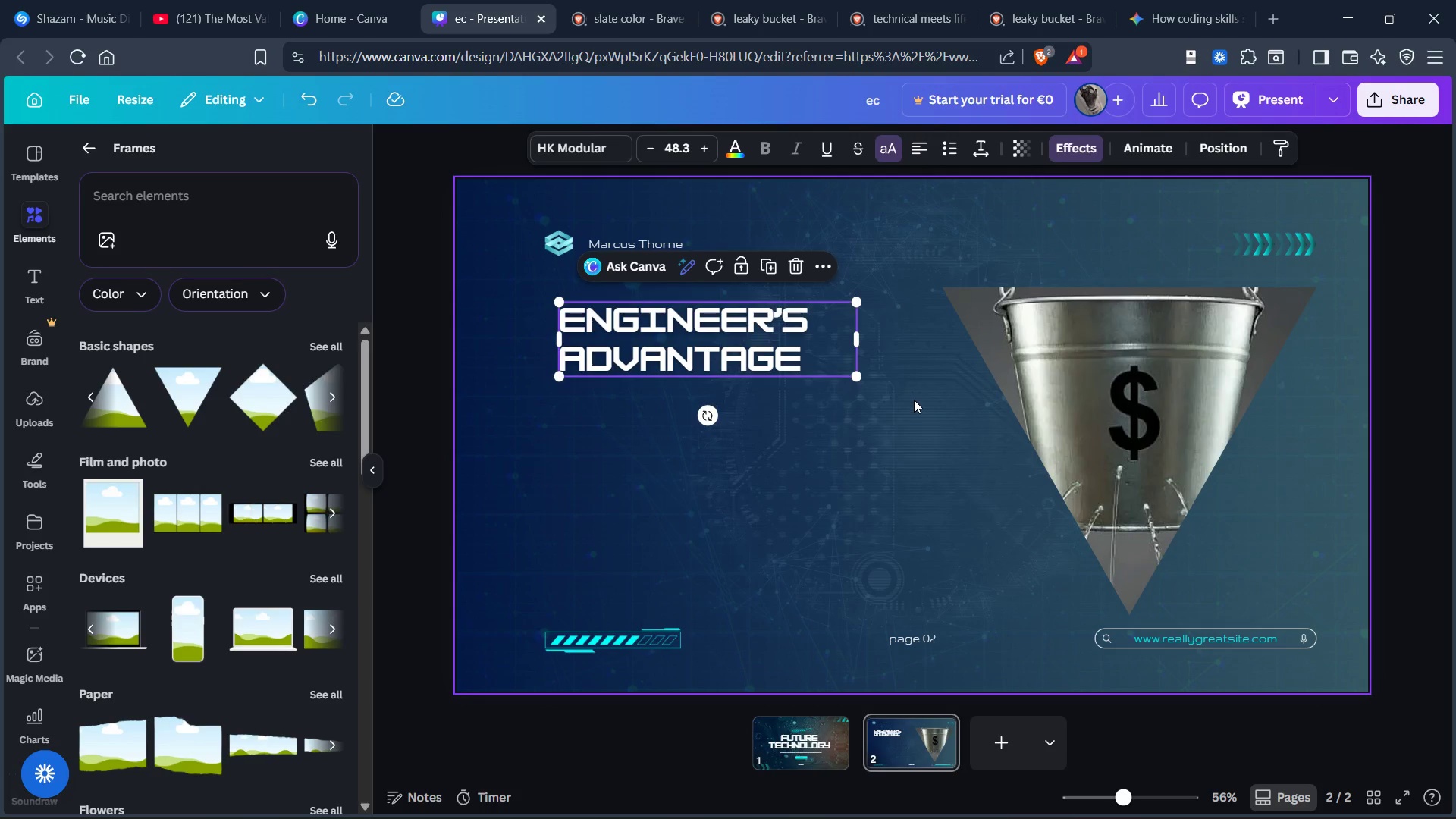 
left_click([914, 400])
 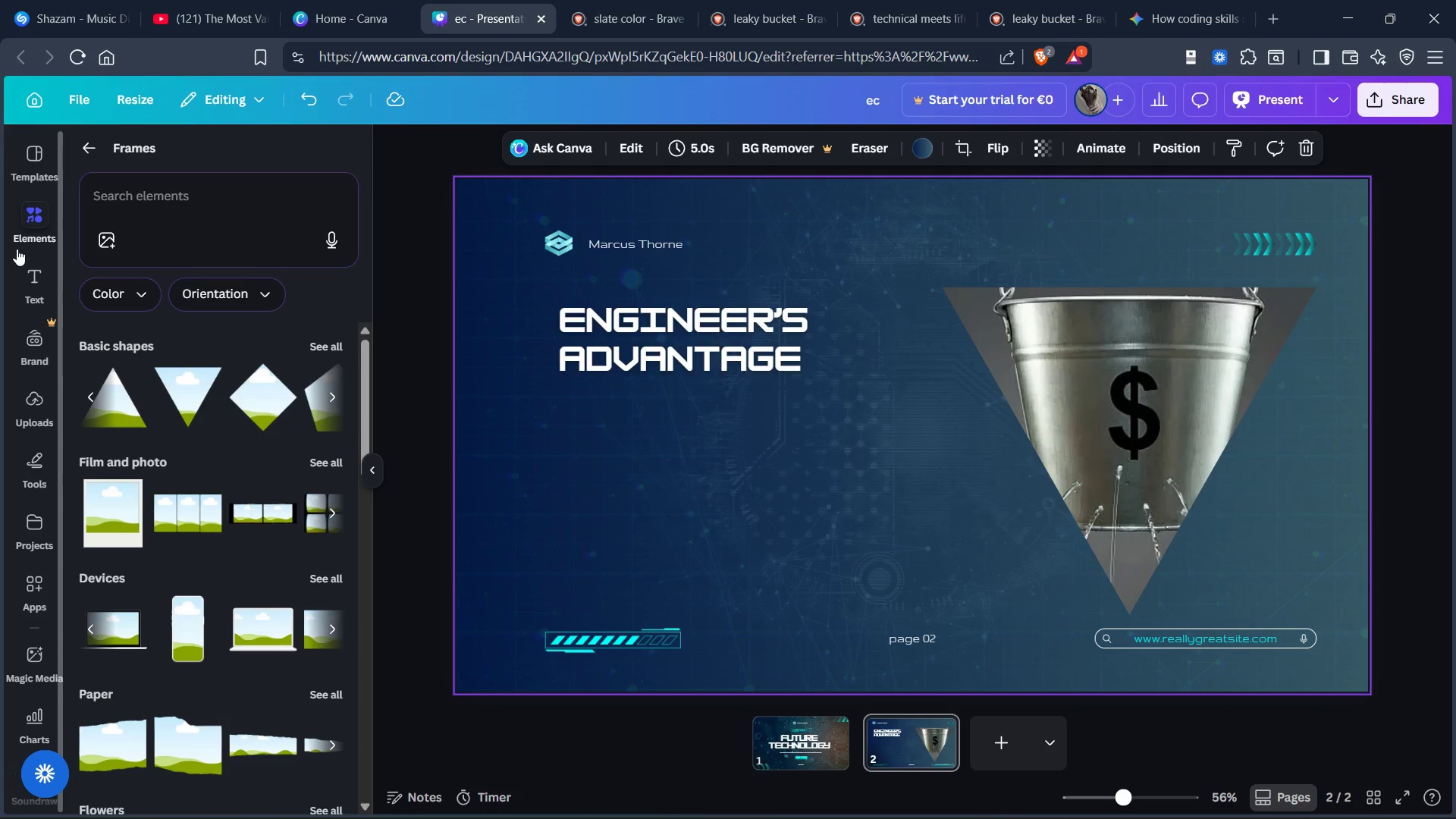 
wait(9.45)
 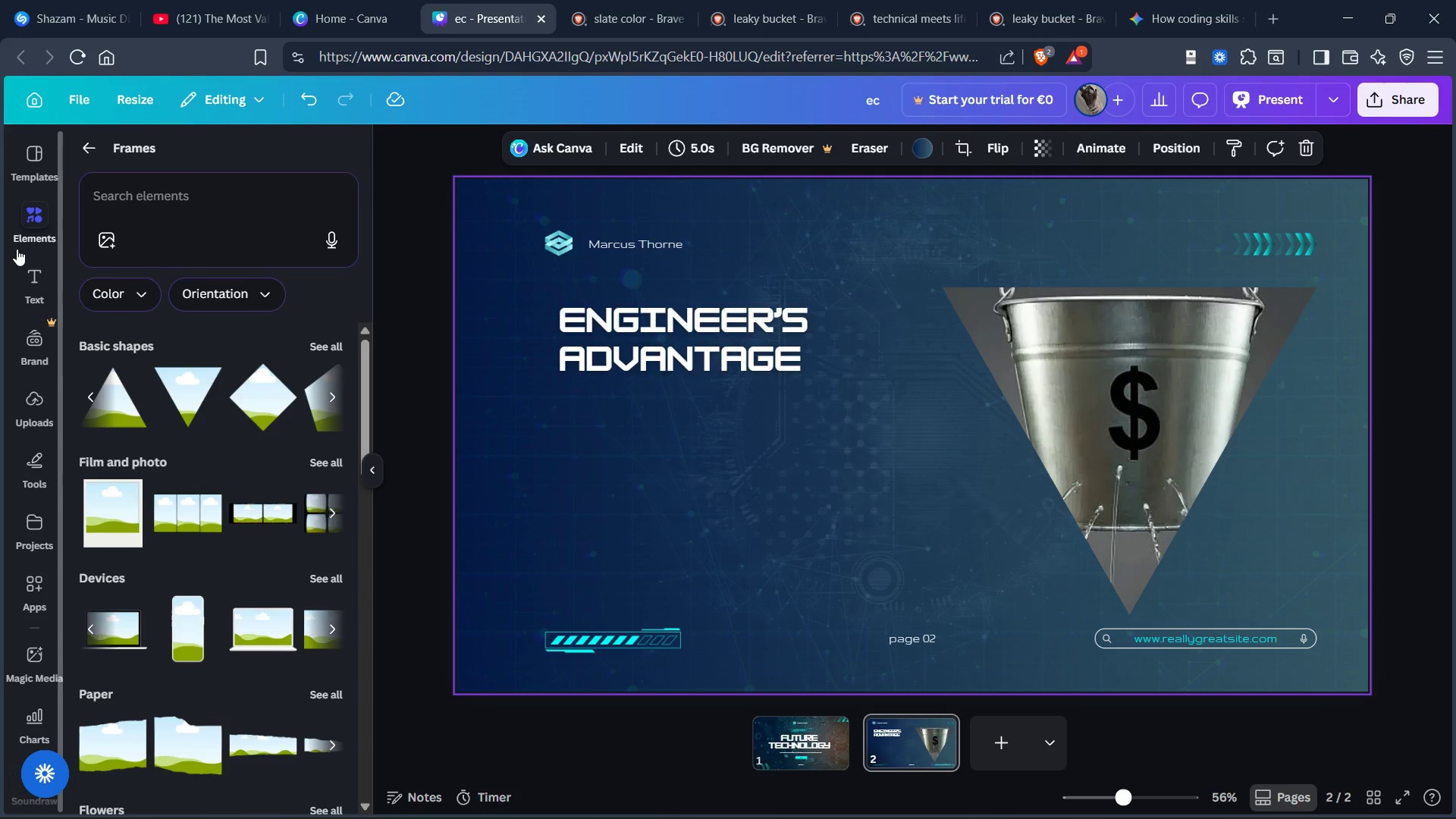 
left_click([25, 154])
 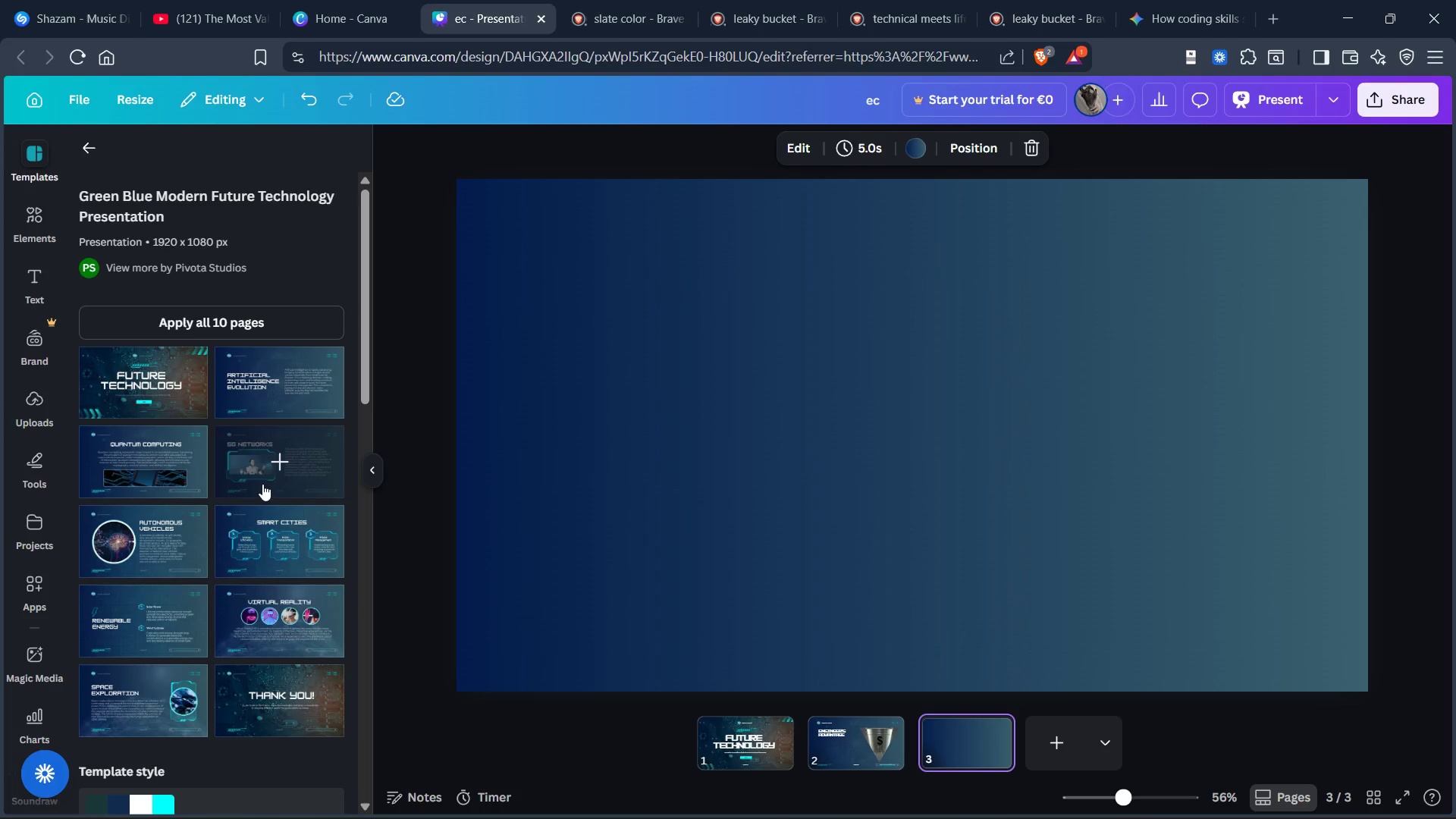 
wait(13.08)
 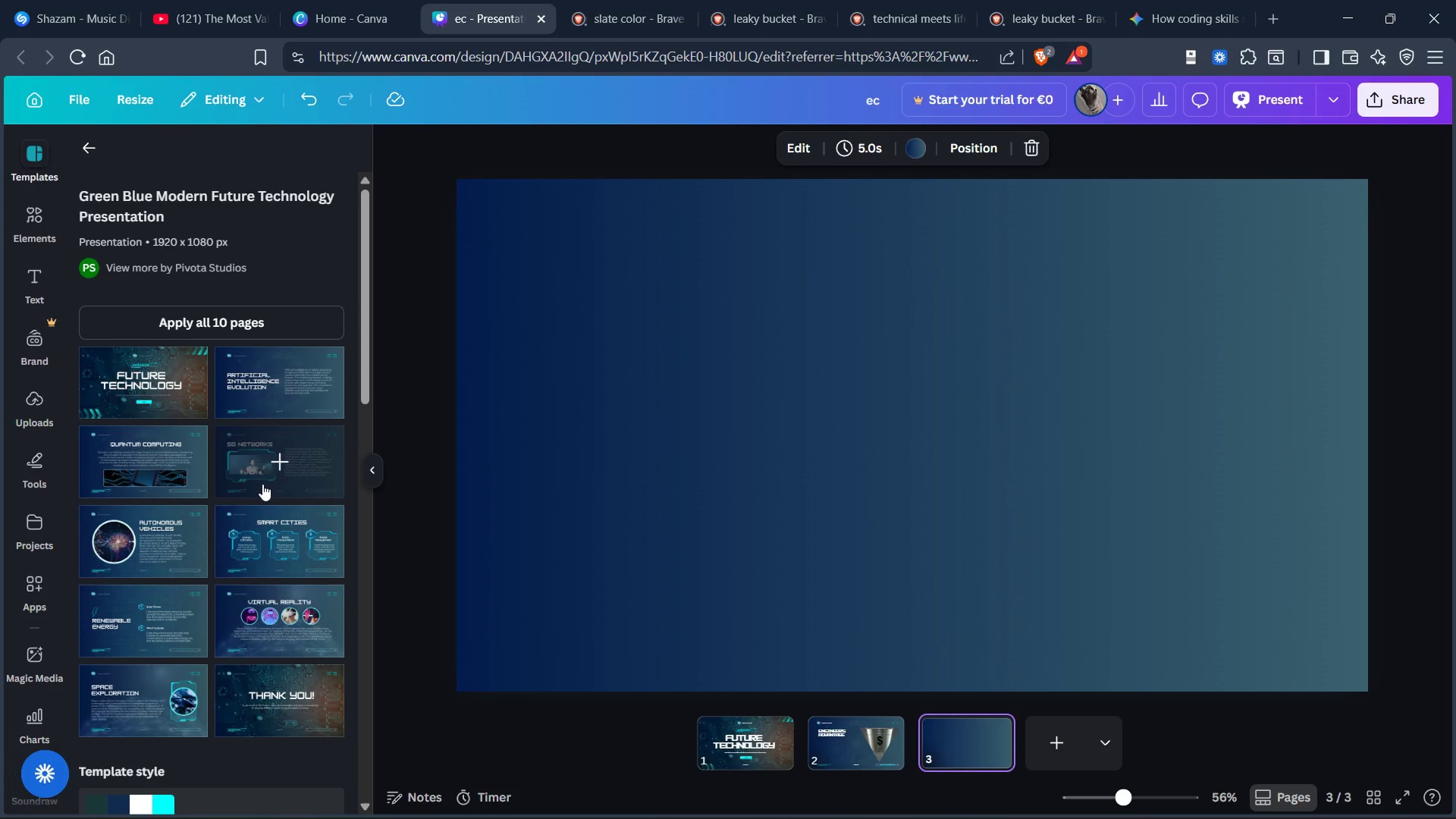 
left_click([262, 379])
 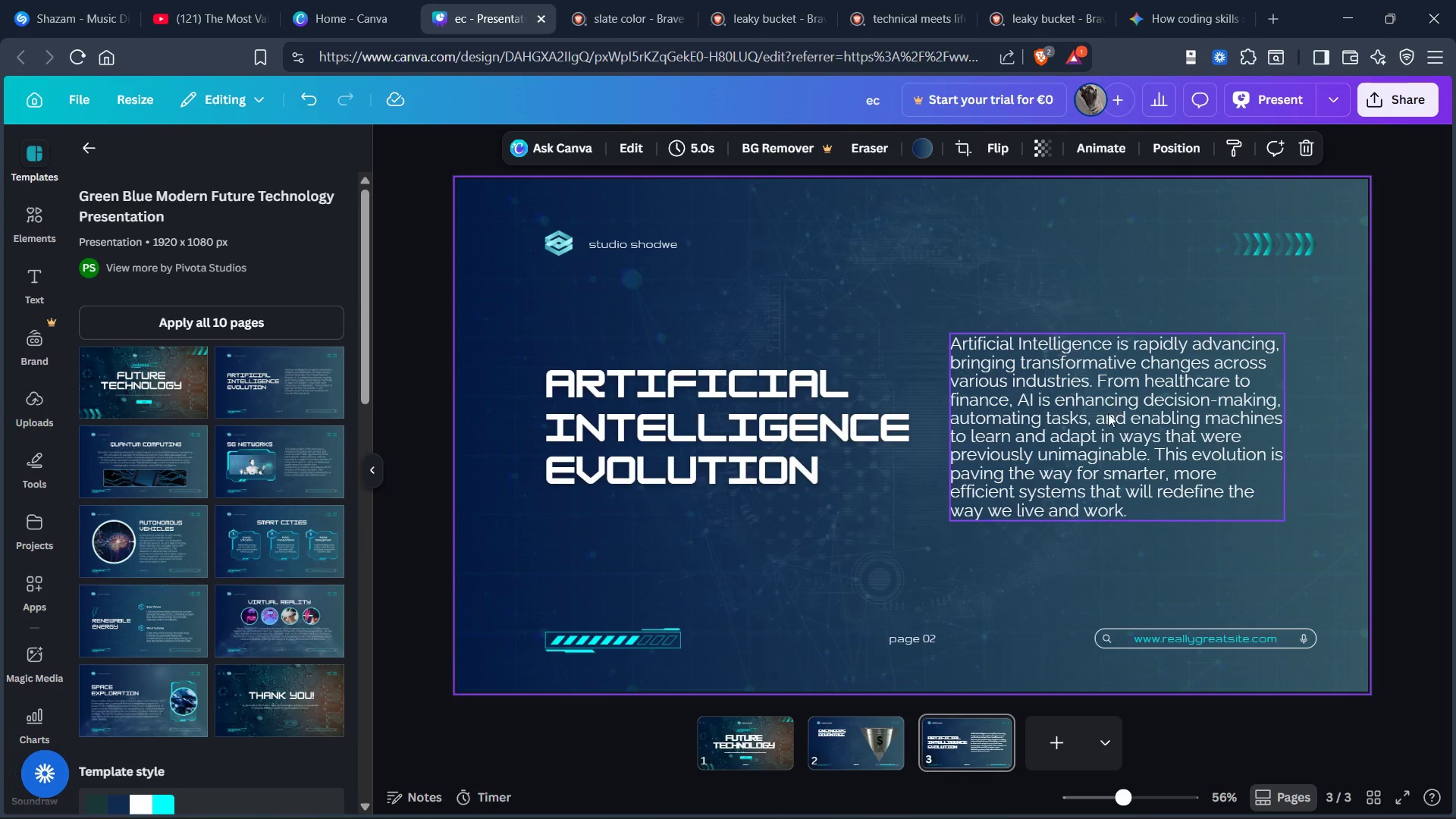 
left_click([1101, 431])
 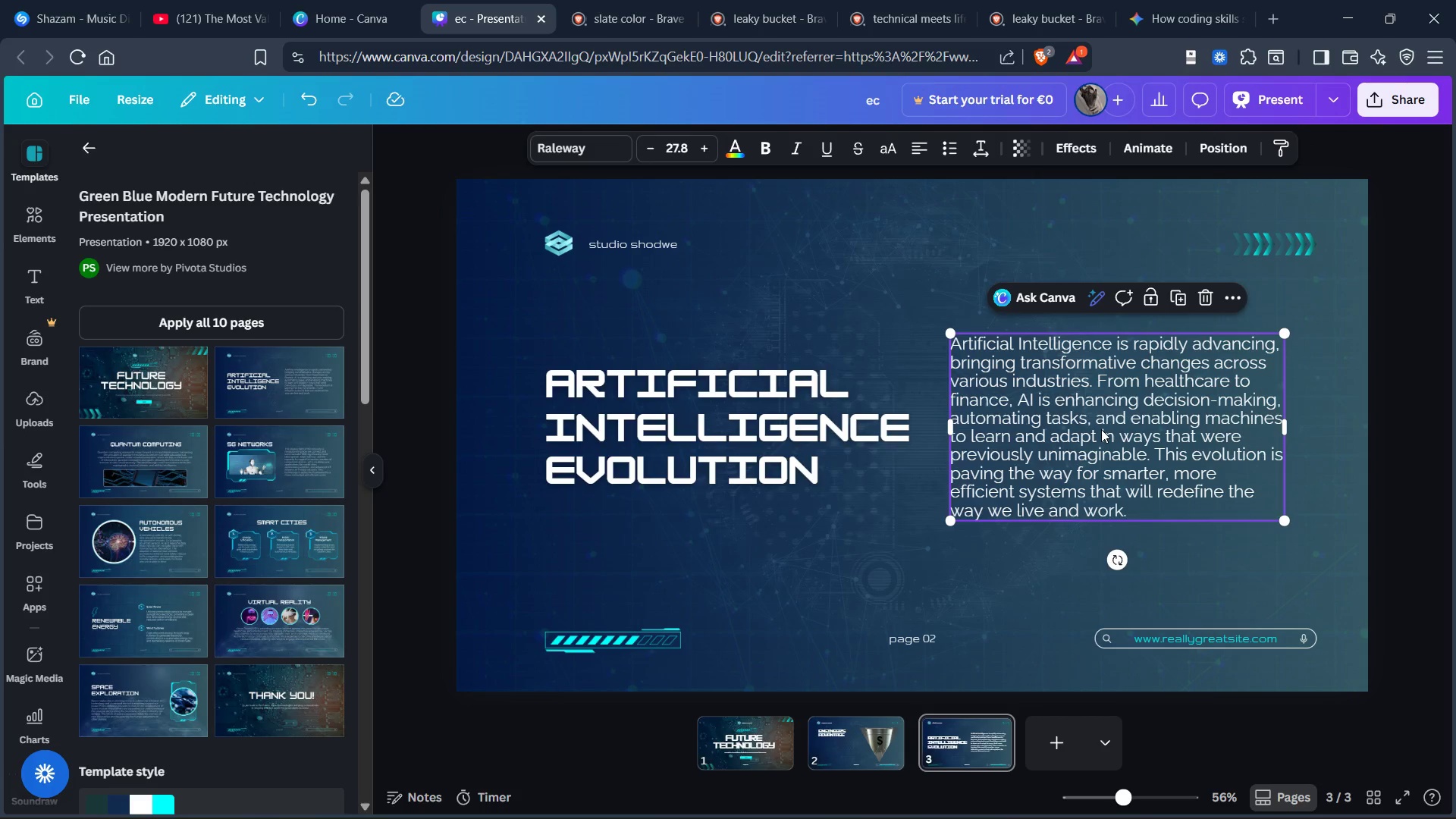 
key(Control+C)
 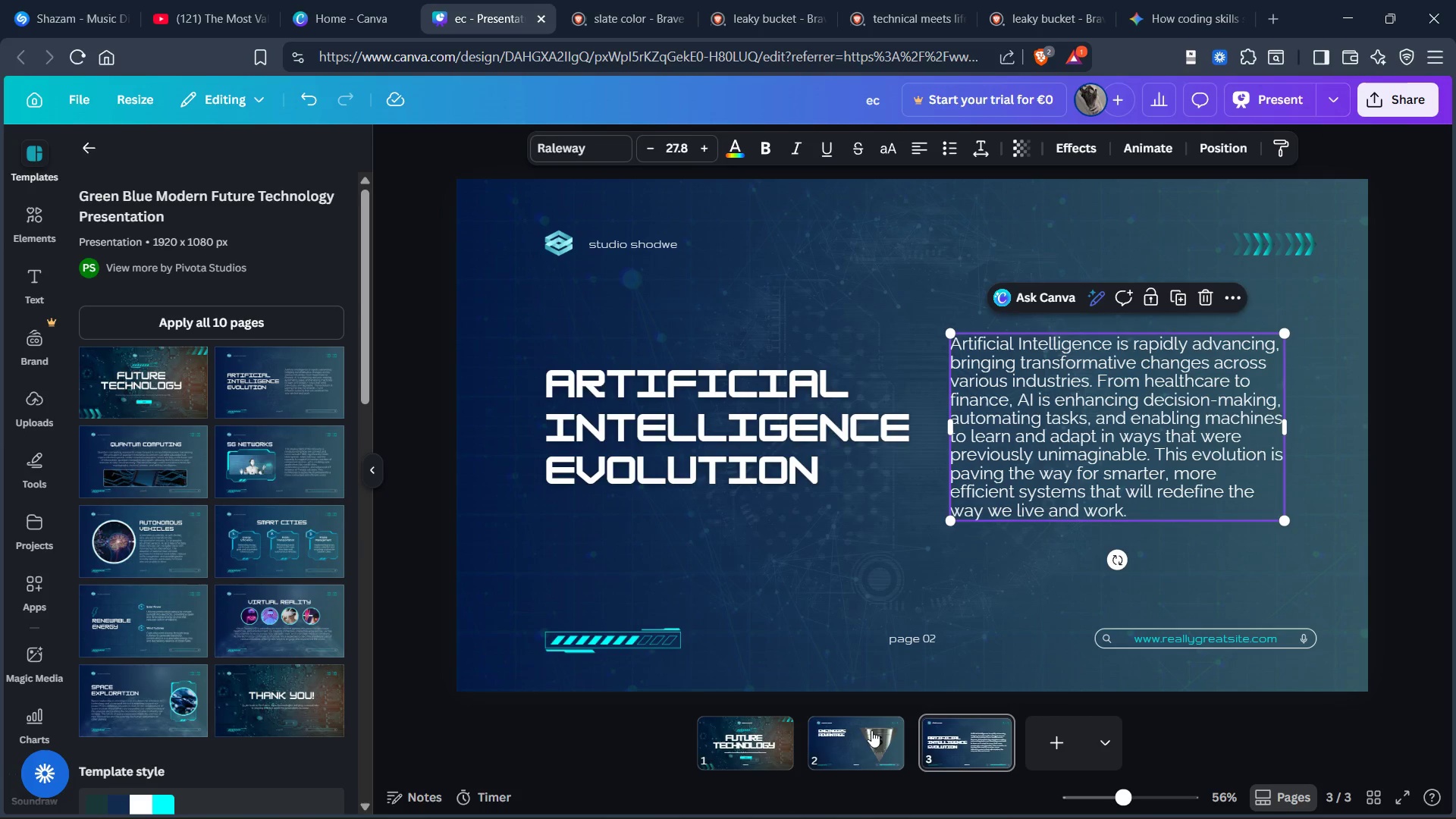 
left_click([871, 734])
 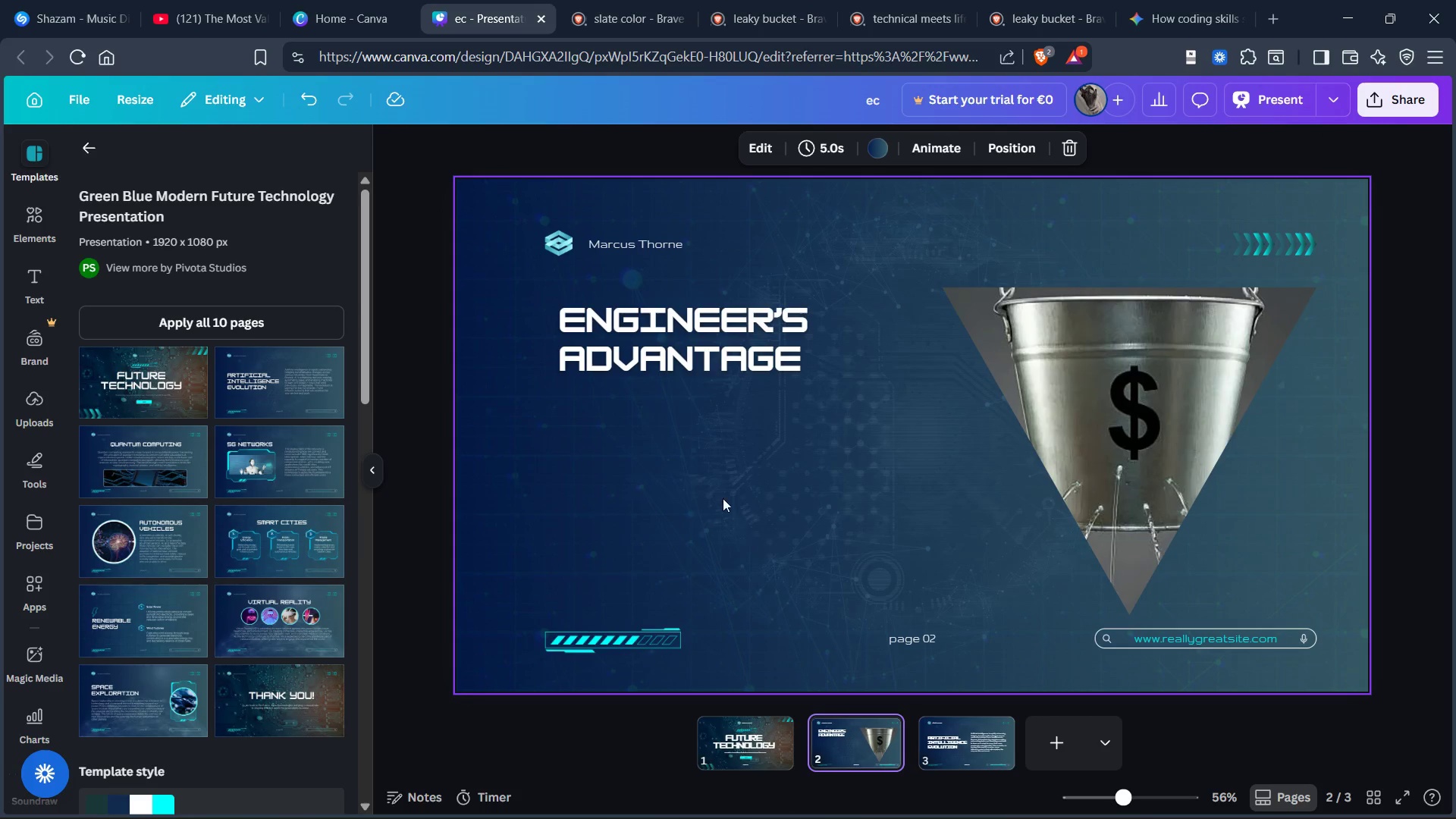 
left_click([682, 461])
 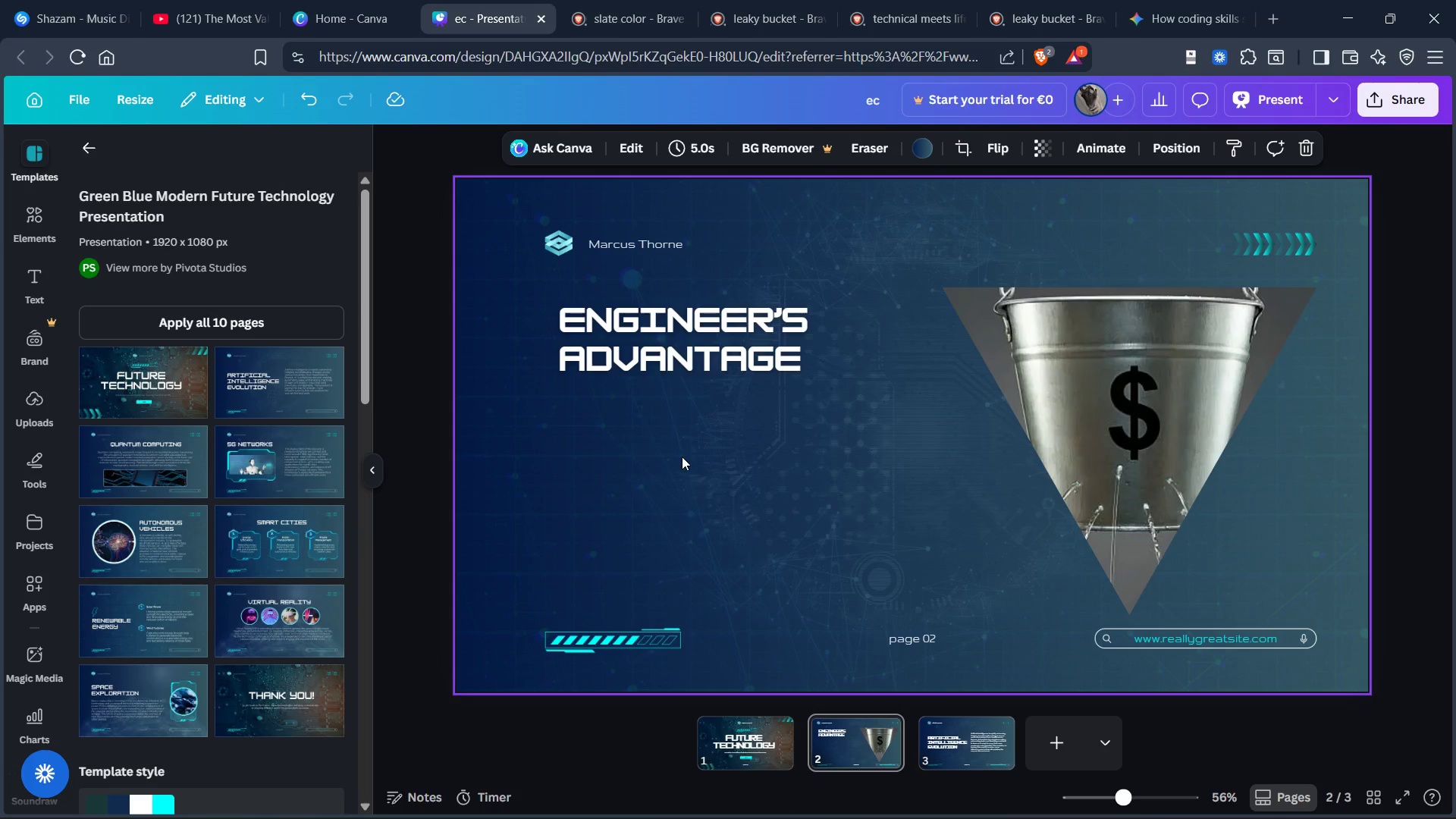 
key(Control+V)
 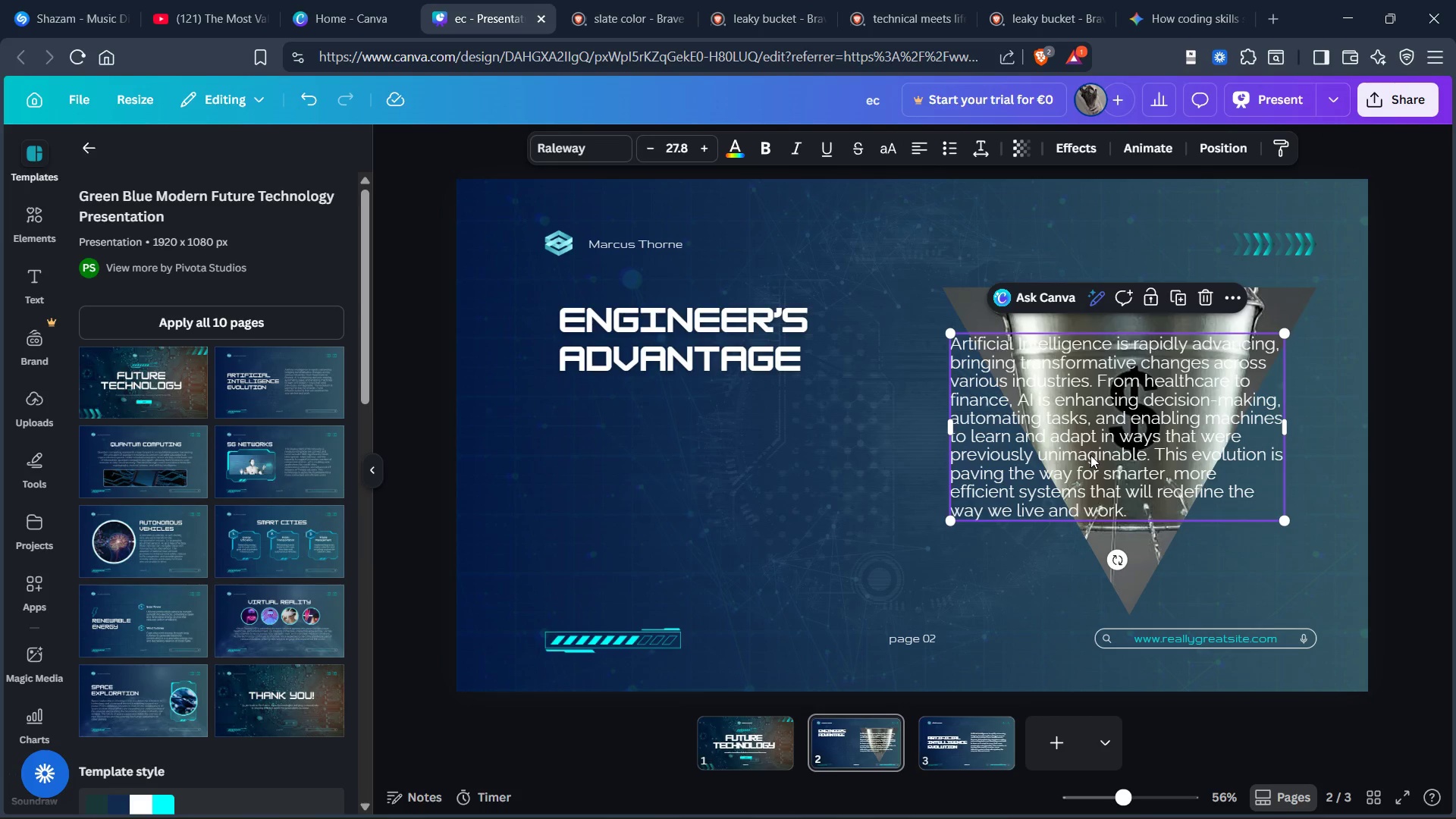 
left_click_drag(start_coordinate=[1093, 457], to_coordinate=[714, 517])
 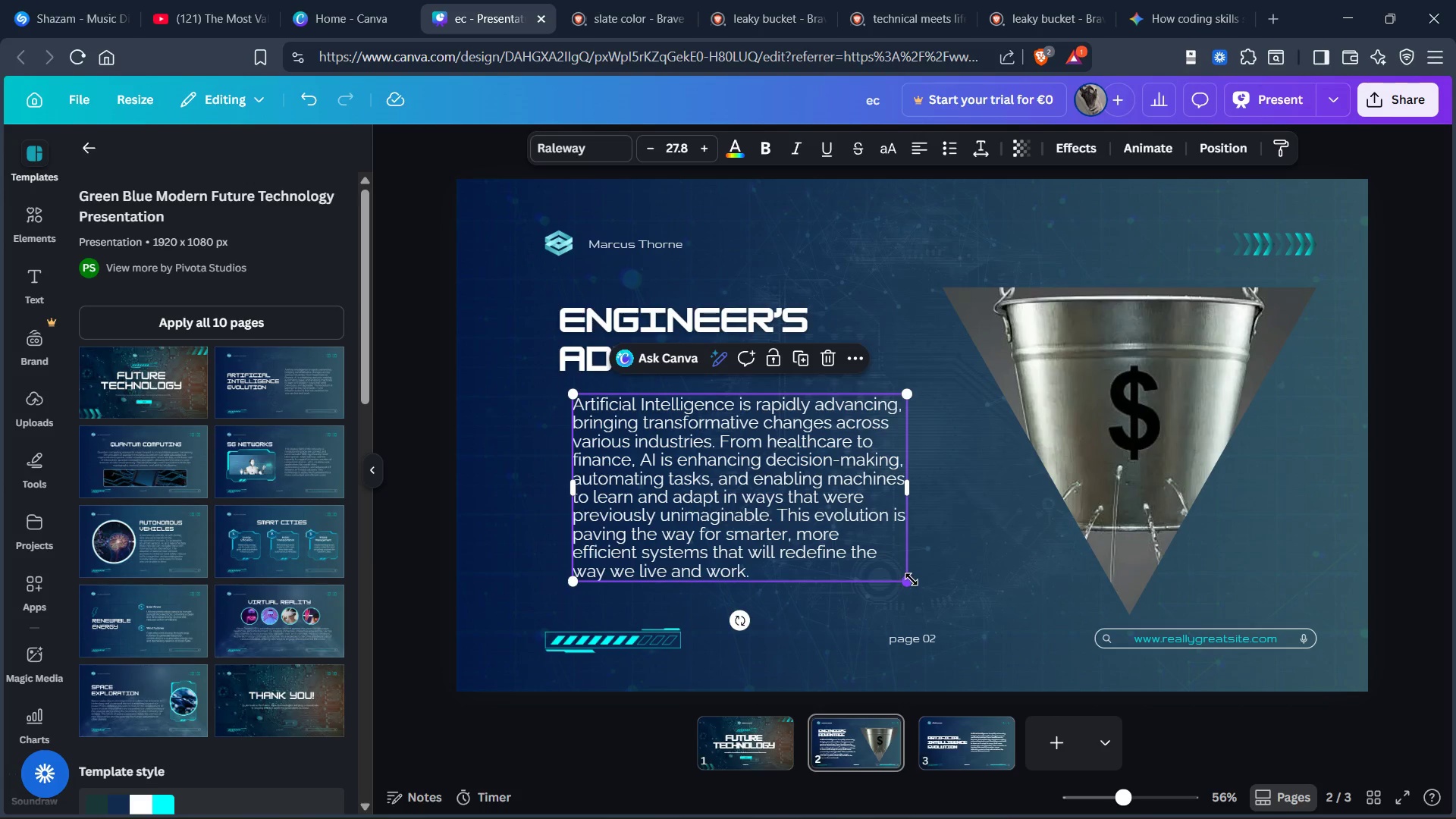 
left_click_drag(start_coordinate=[912, 579], to_coordinate=[872, 529])
 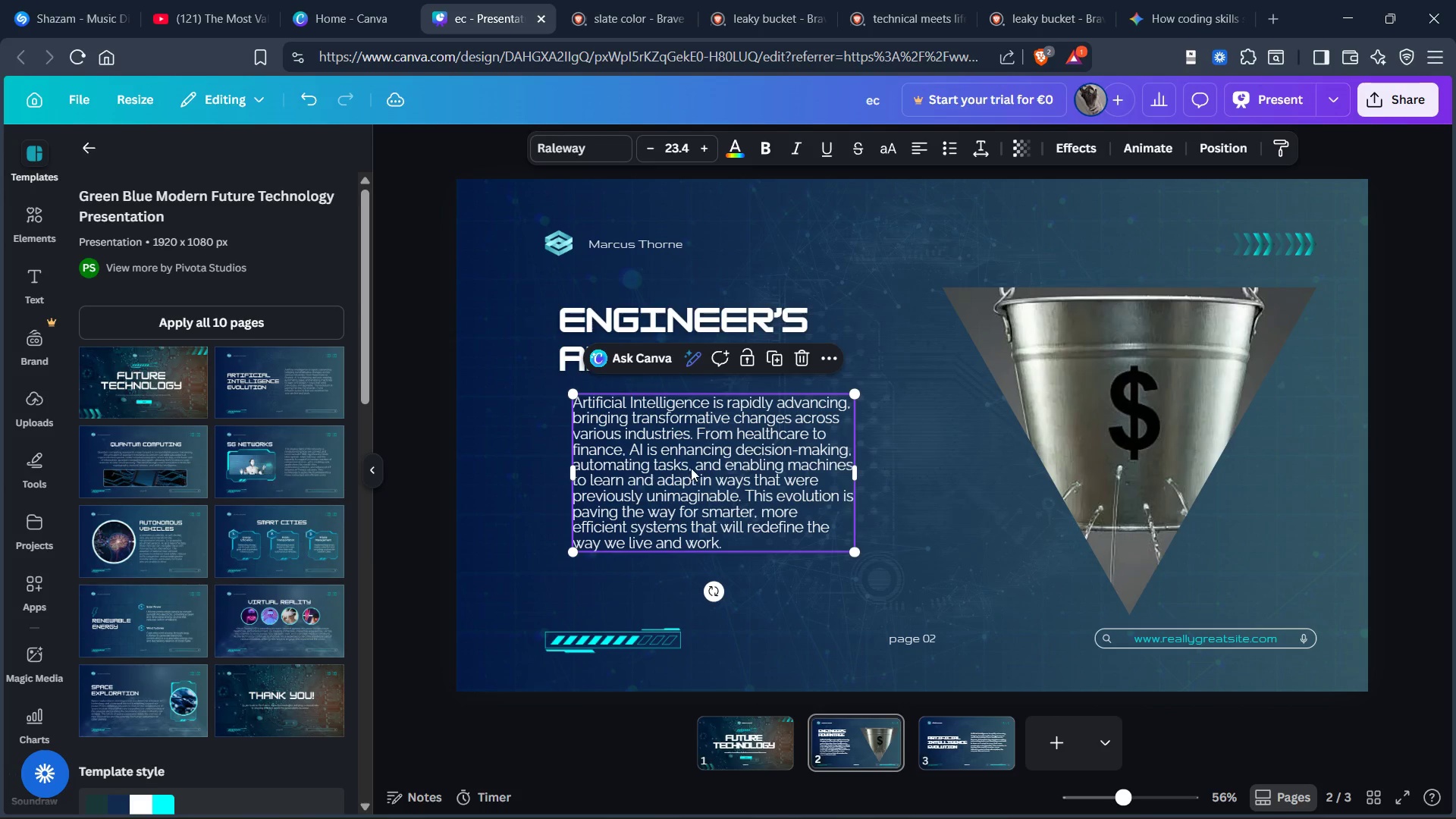 
left_click_drag(start_coordinate=[692, 466], to_coordinate=[711, 475])
 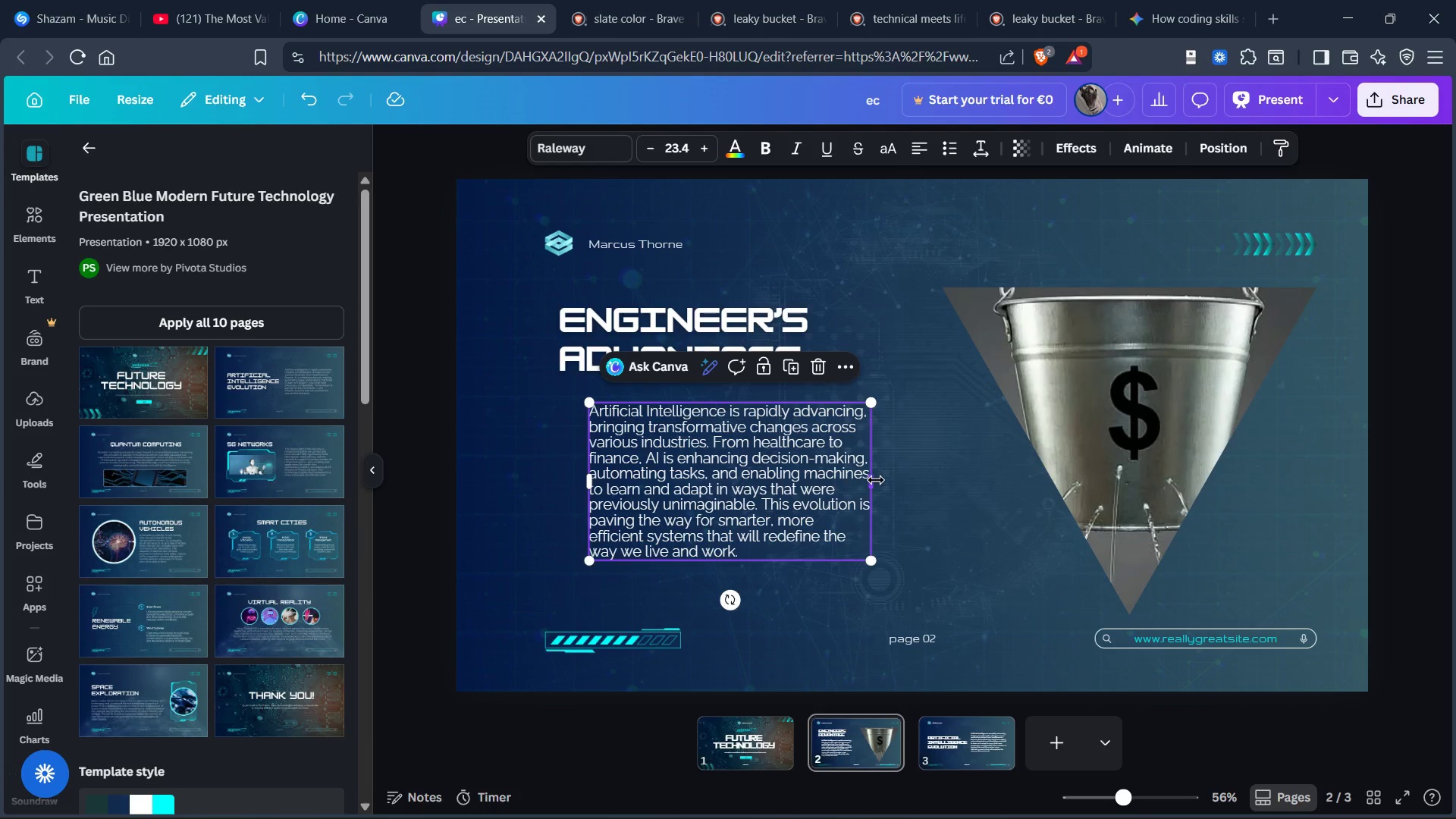 
left_click_drag(start_coordinate=[876, 480], to_coordinate=[903, 481])
 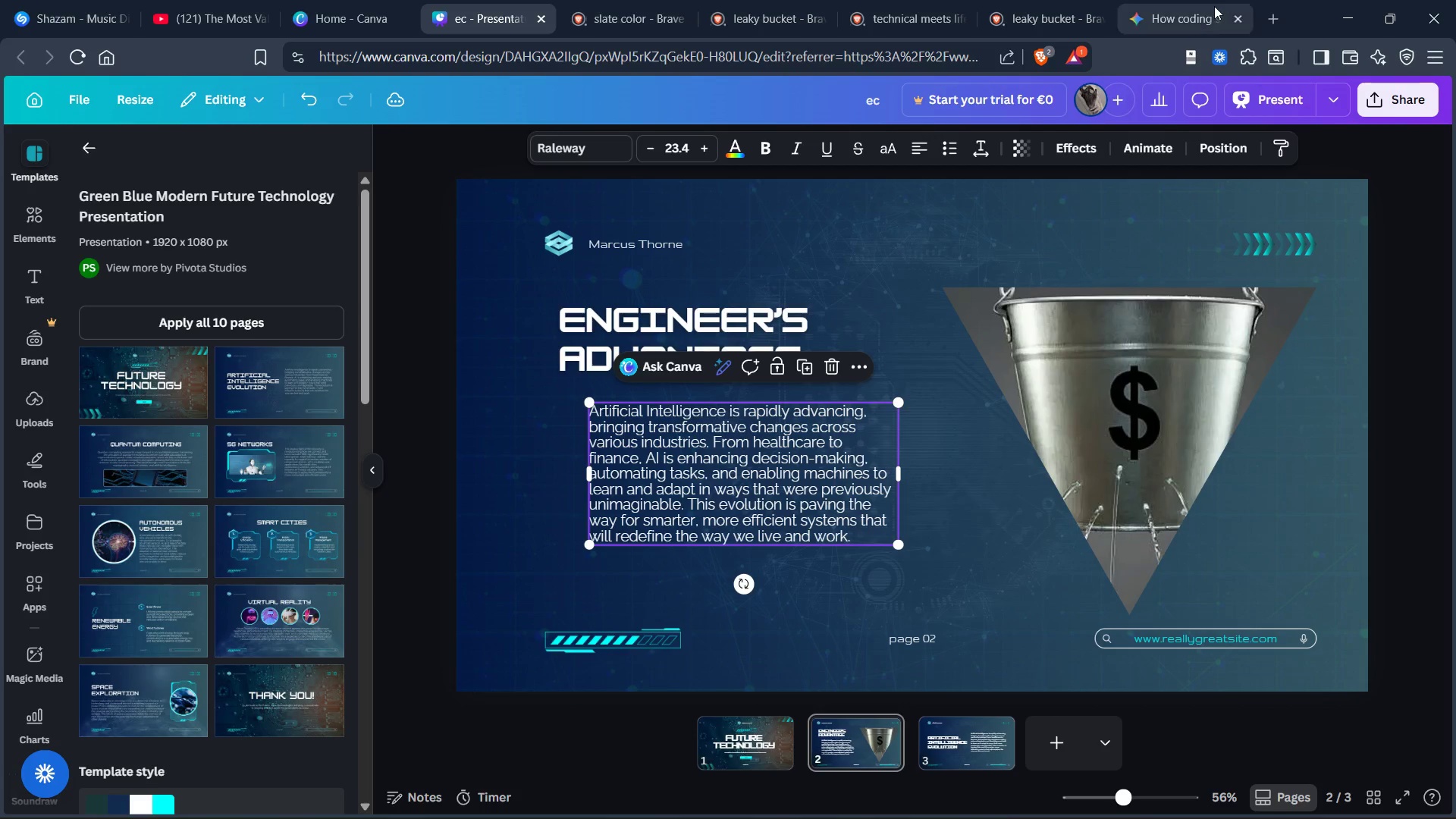 
left_click([1213, 13])
 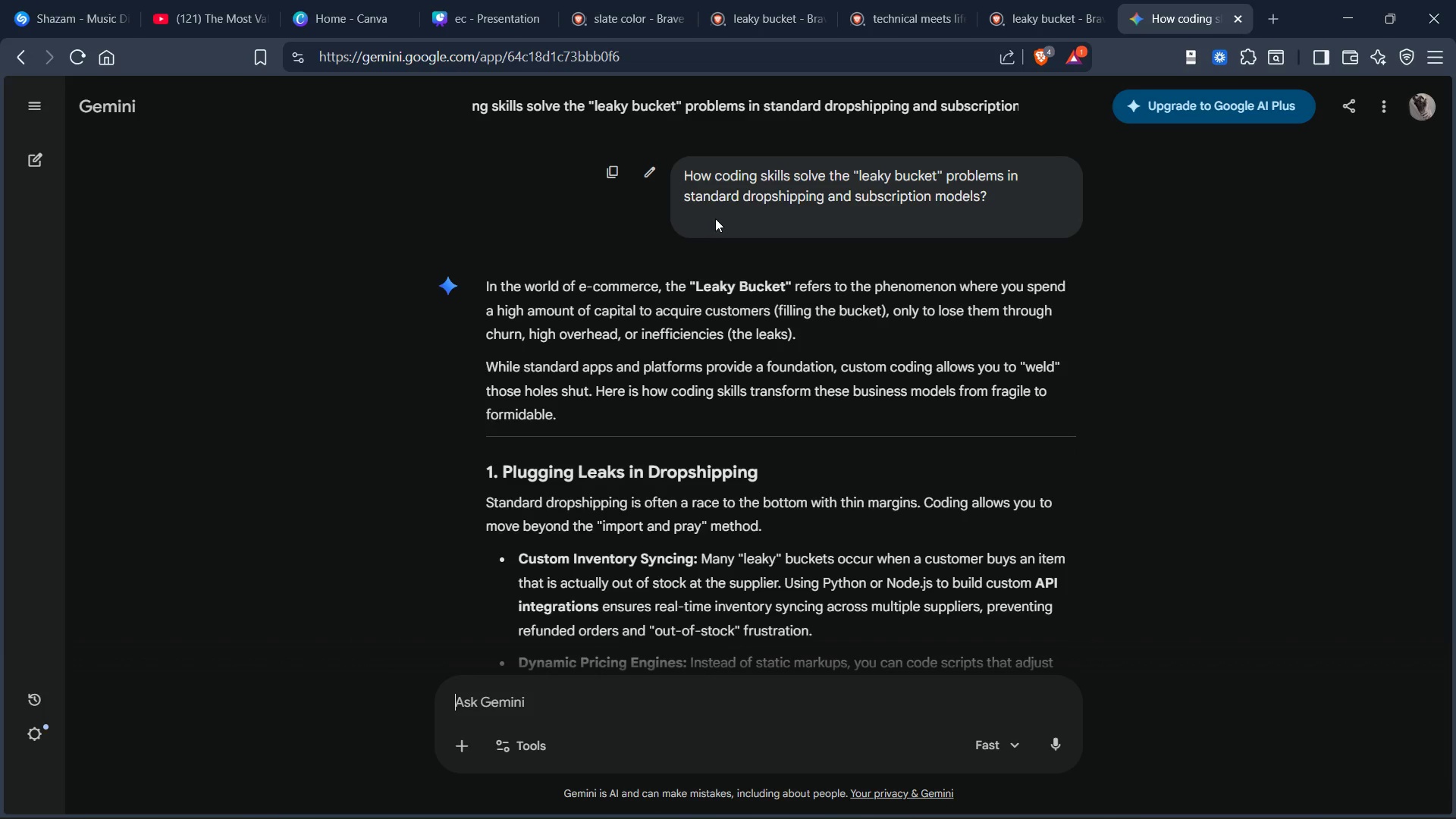 
scroll: coordinate [761, 341], scroll_direction: down, amount: 40.0
 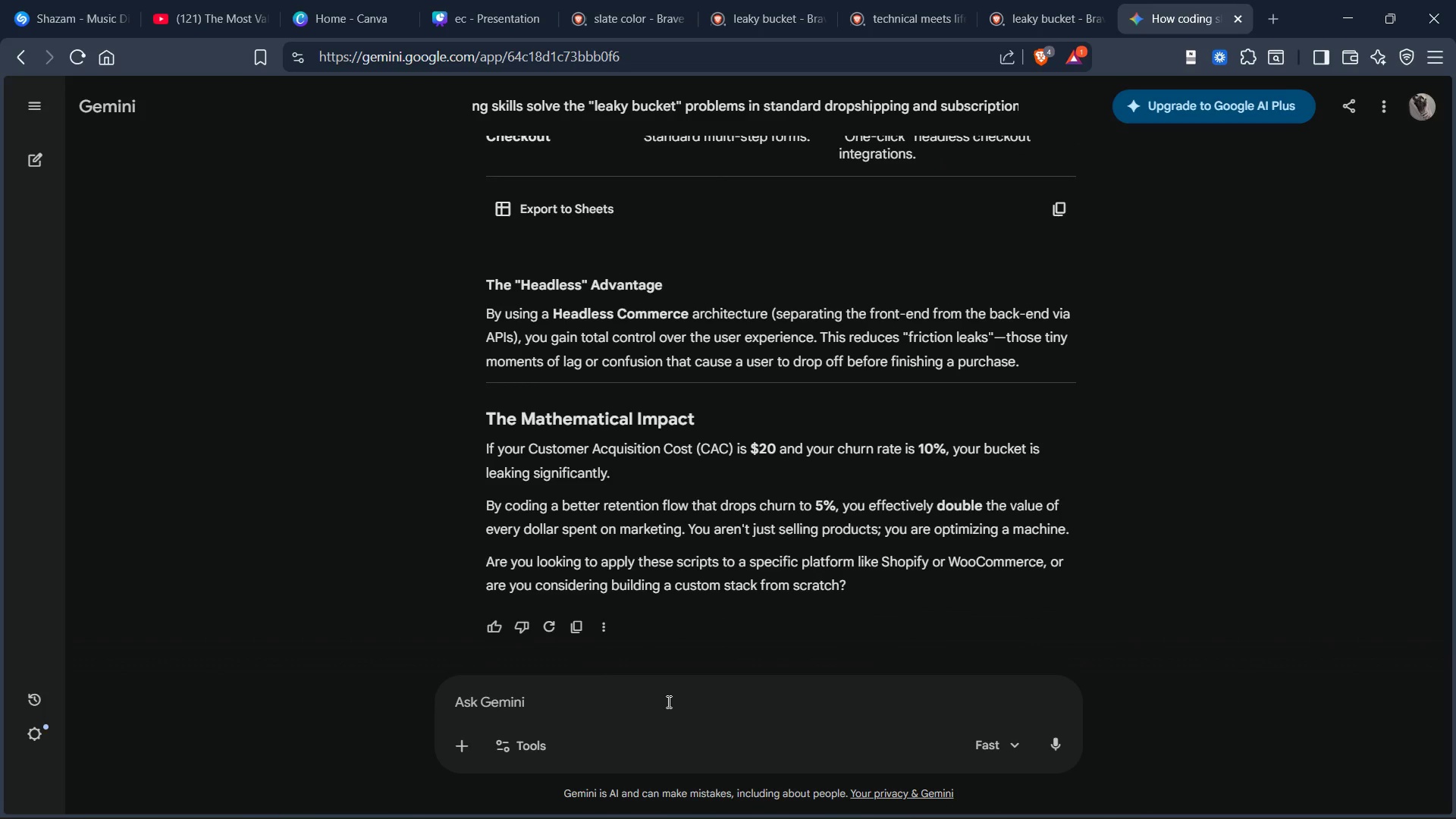 
type(give me a n)
key(Backspace)
type(ne sente)
 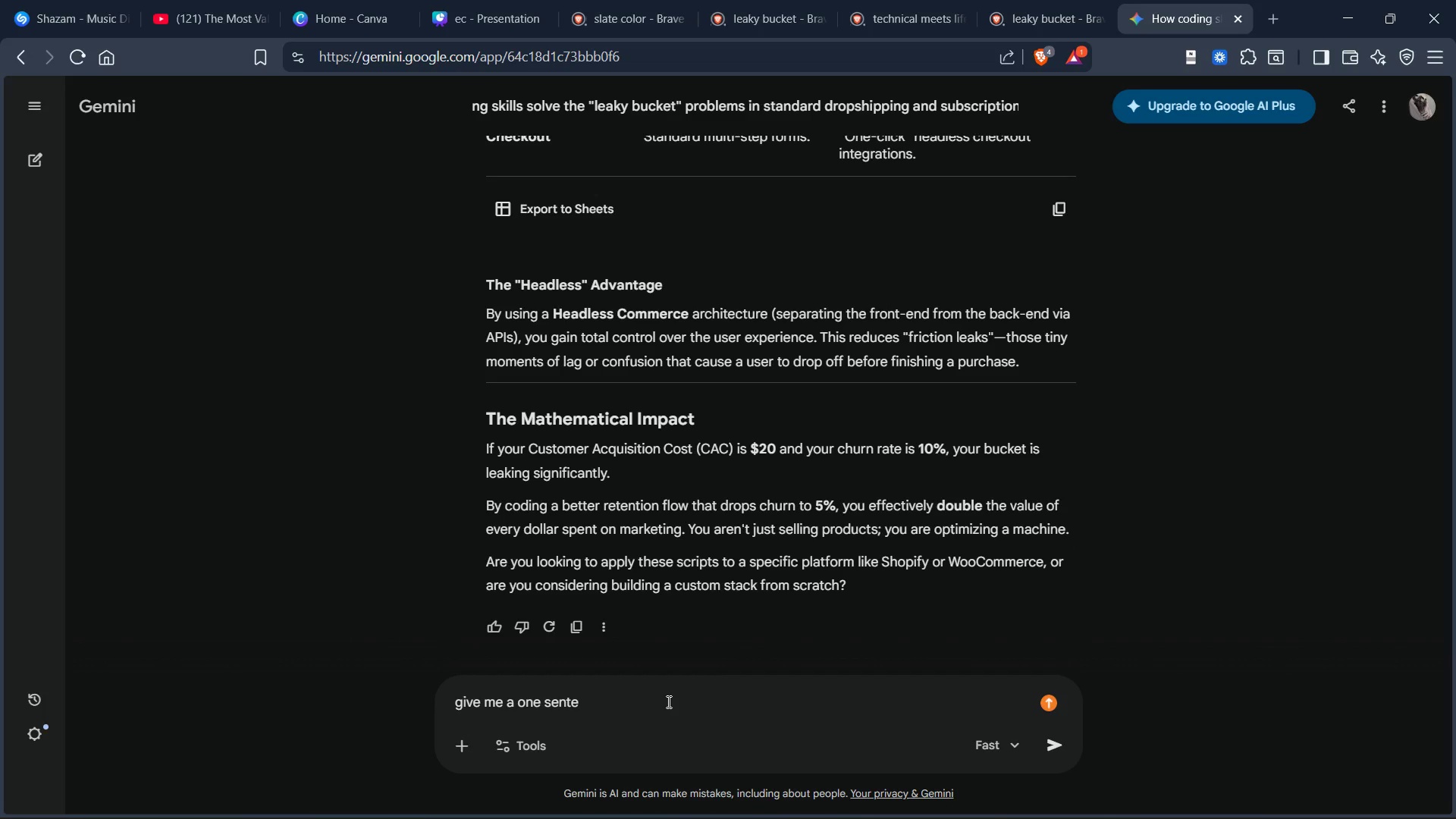 
hold_key(key=O, duration=0.36)
 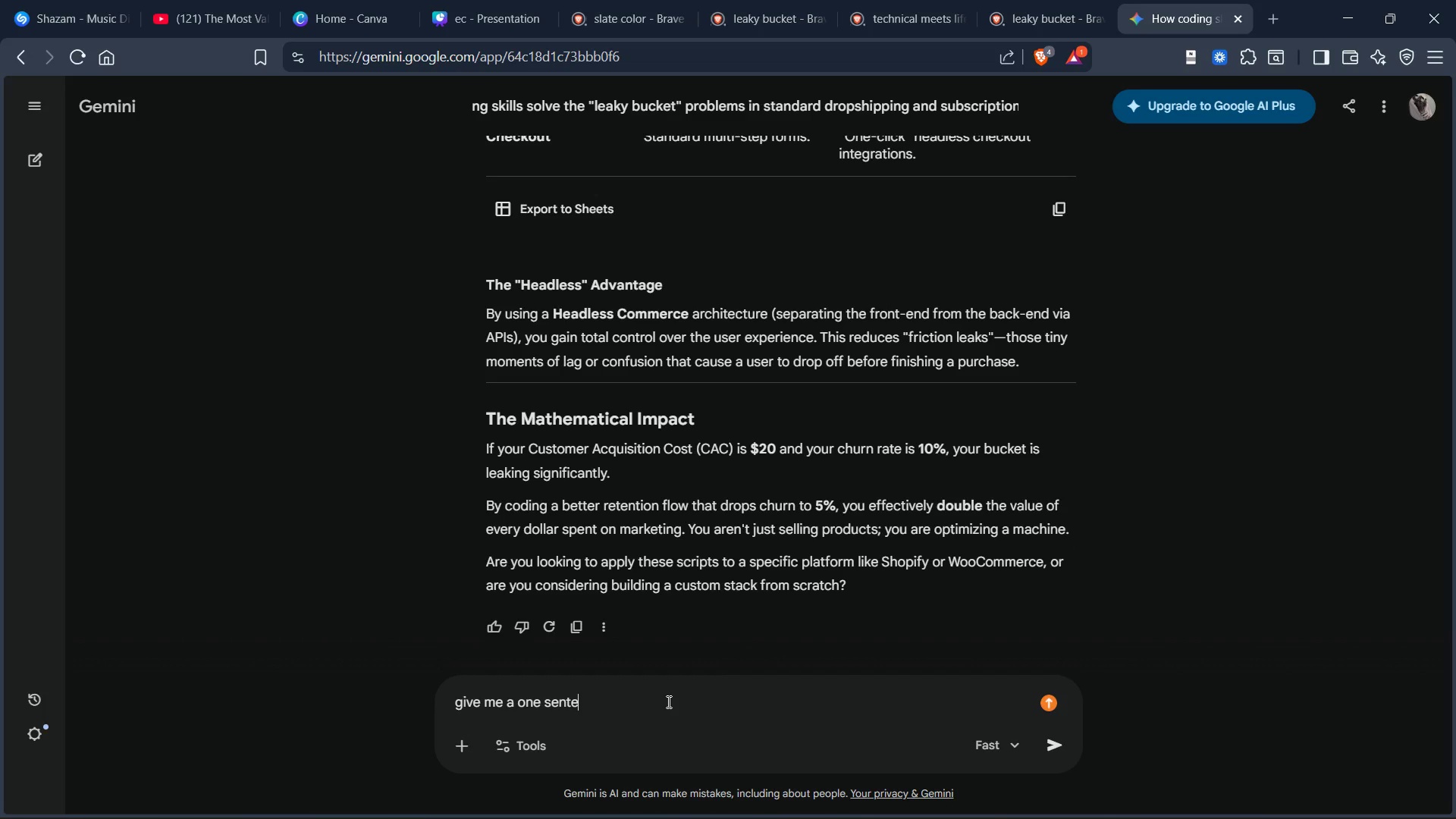 
key(Control+Backspace)
 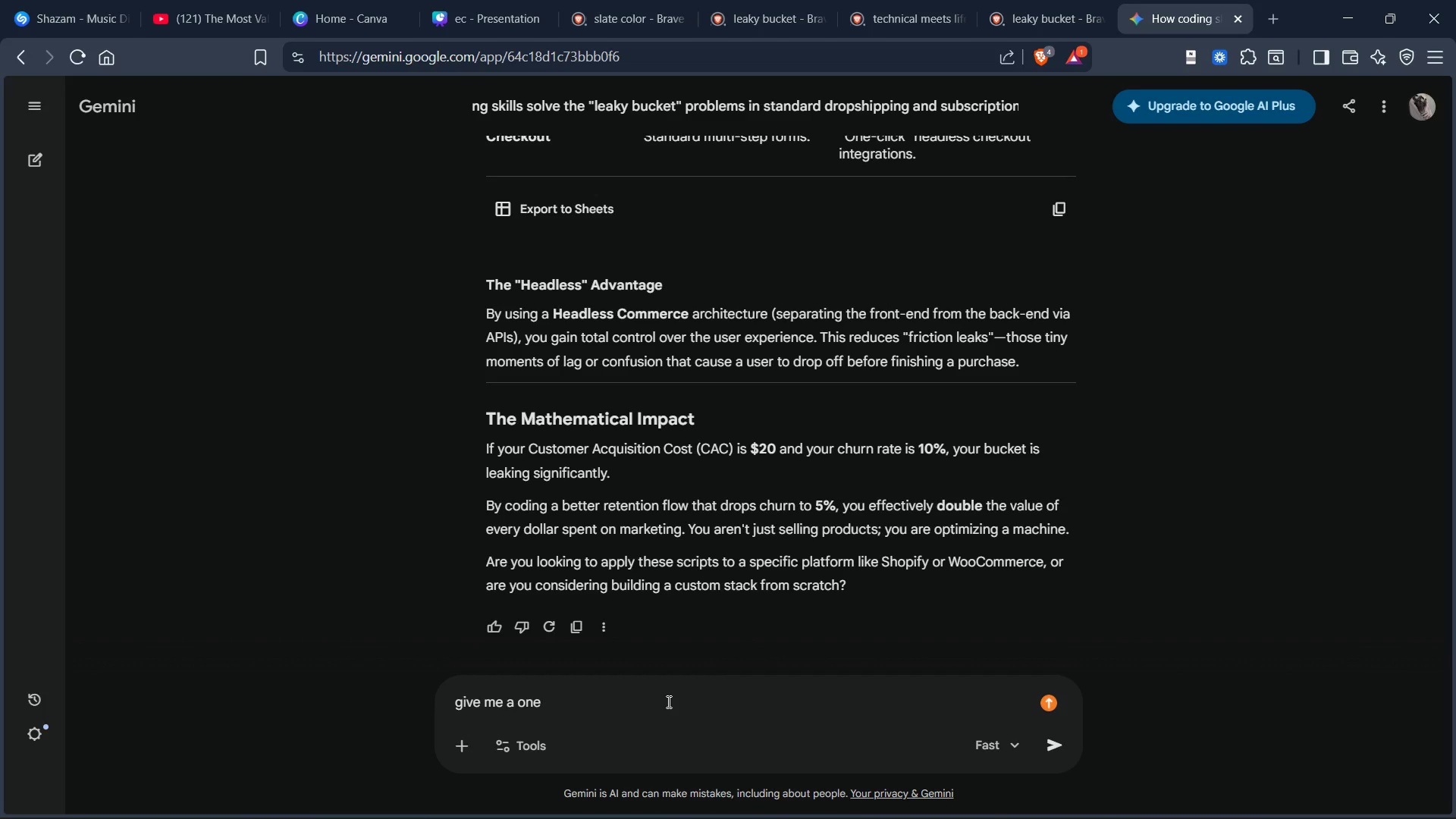 
type(or two sentensed )
key(Backspace)
type(things )
key(Backspace)
key(Backspace)
type( about it to prese)
 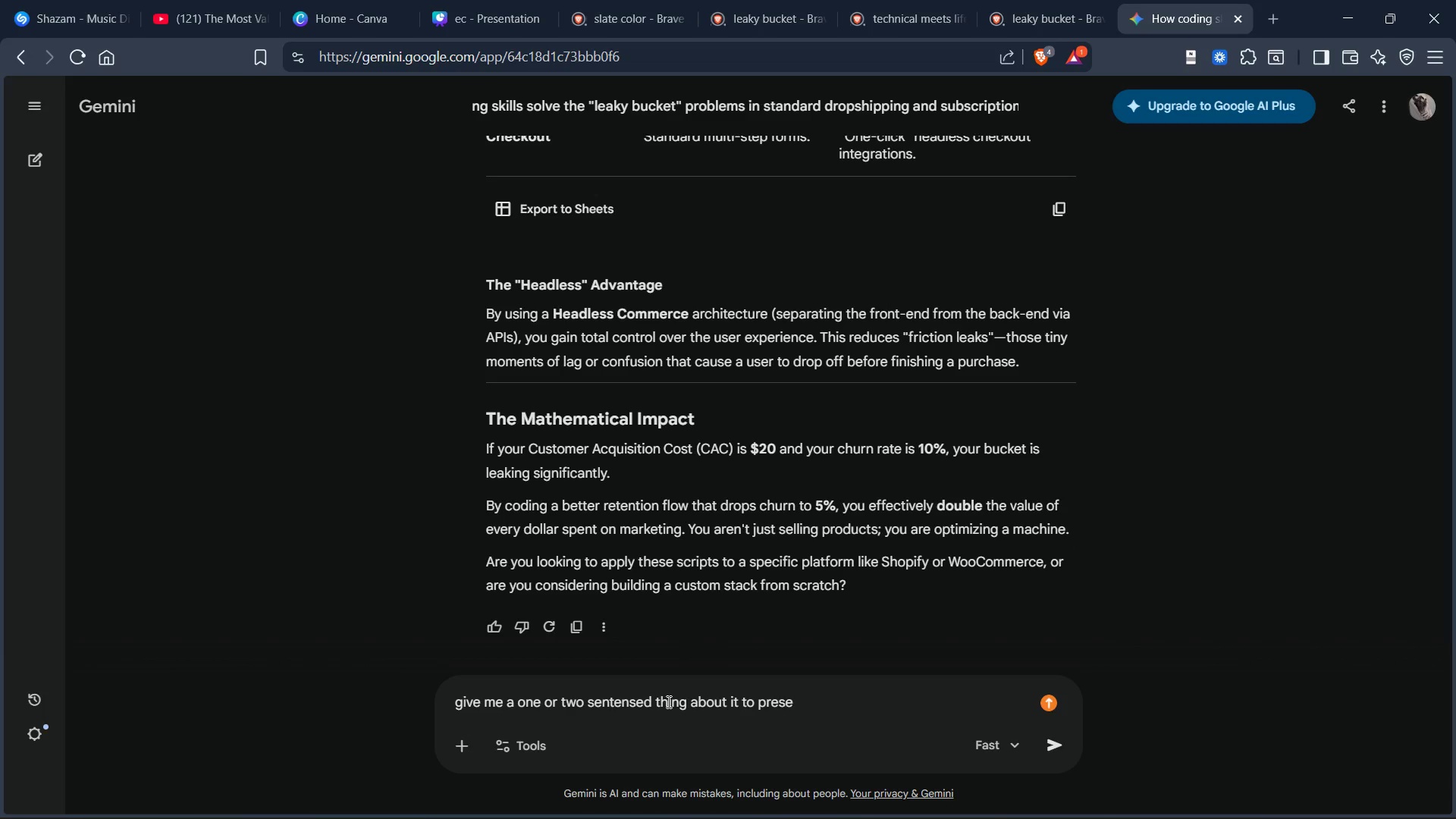 
key(Control+ControlLeft)
 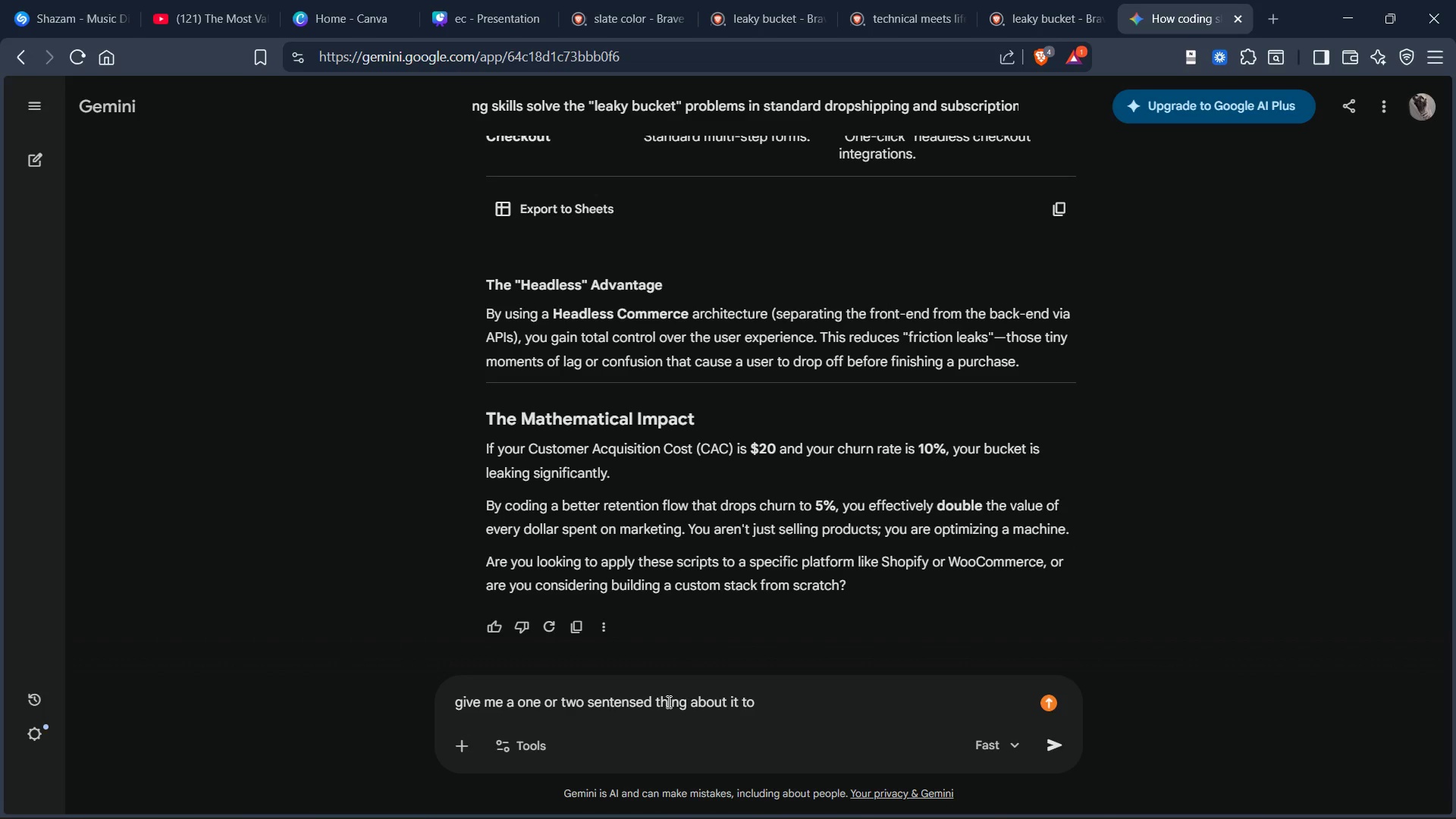 
key(Control+Backspace)
 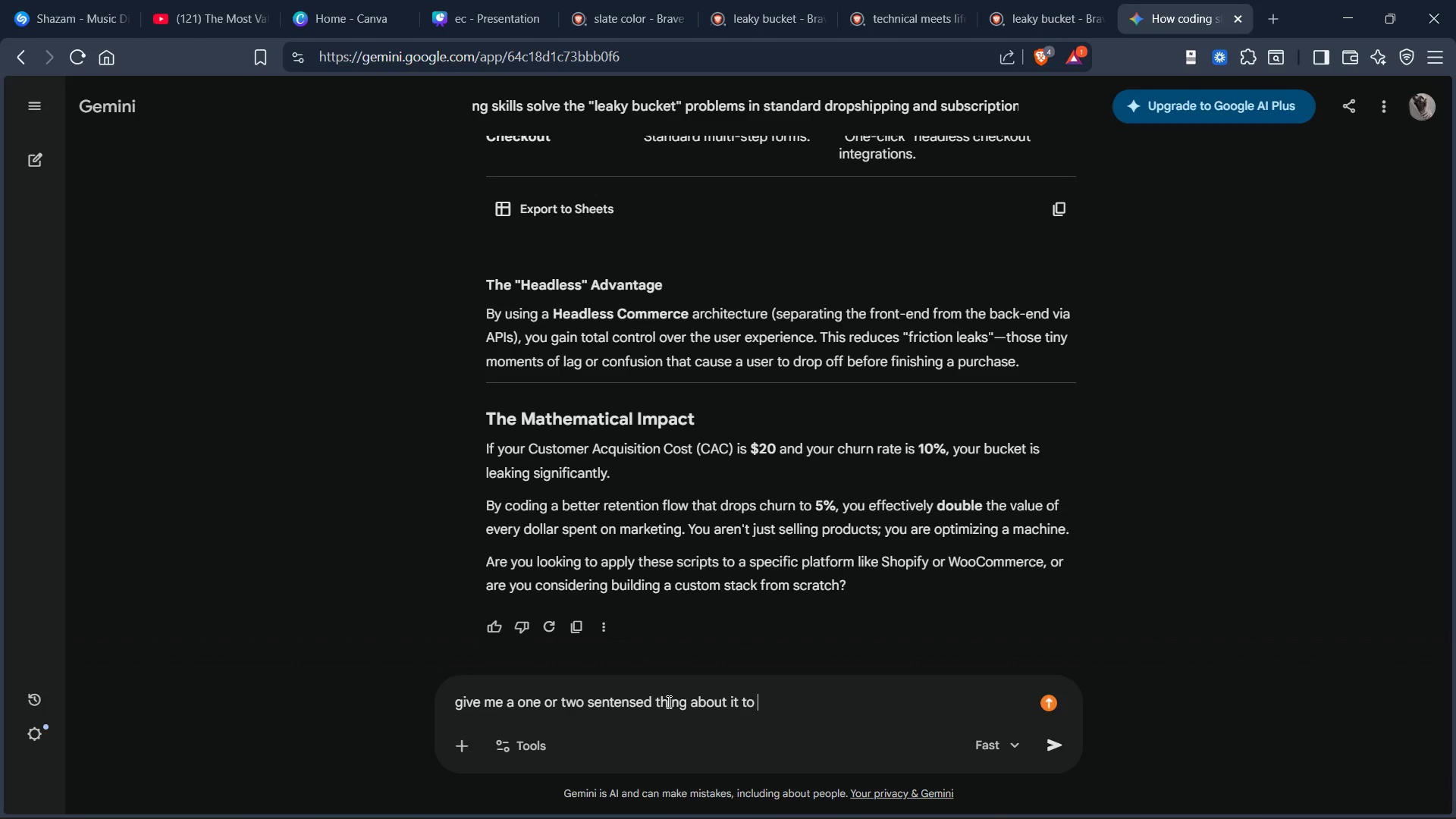 
hold_key(key=P, duration=0.31)
 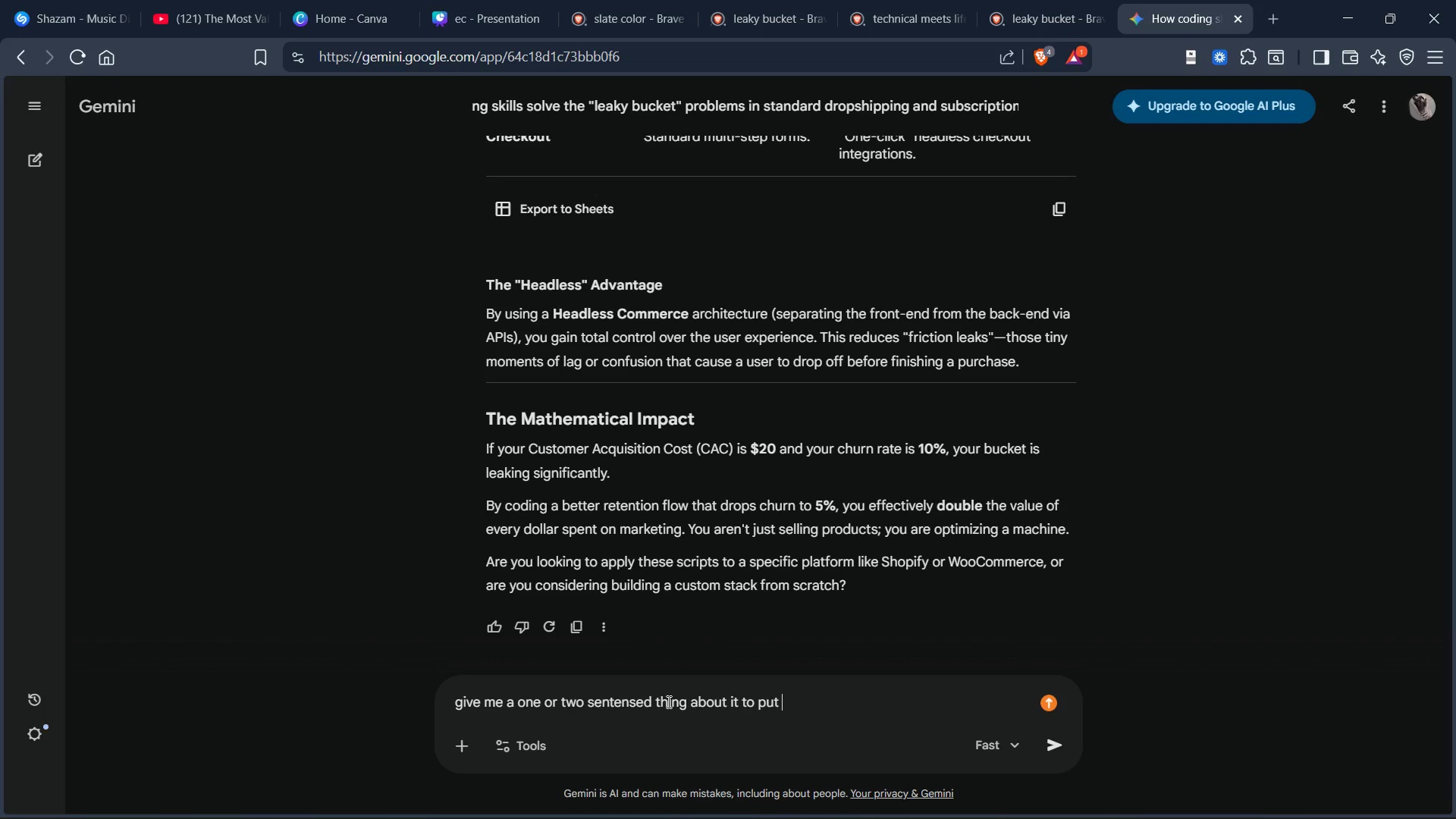 
type(ut t on z presentation)
 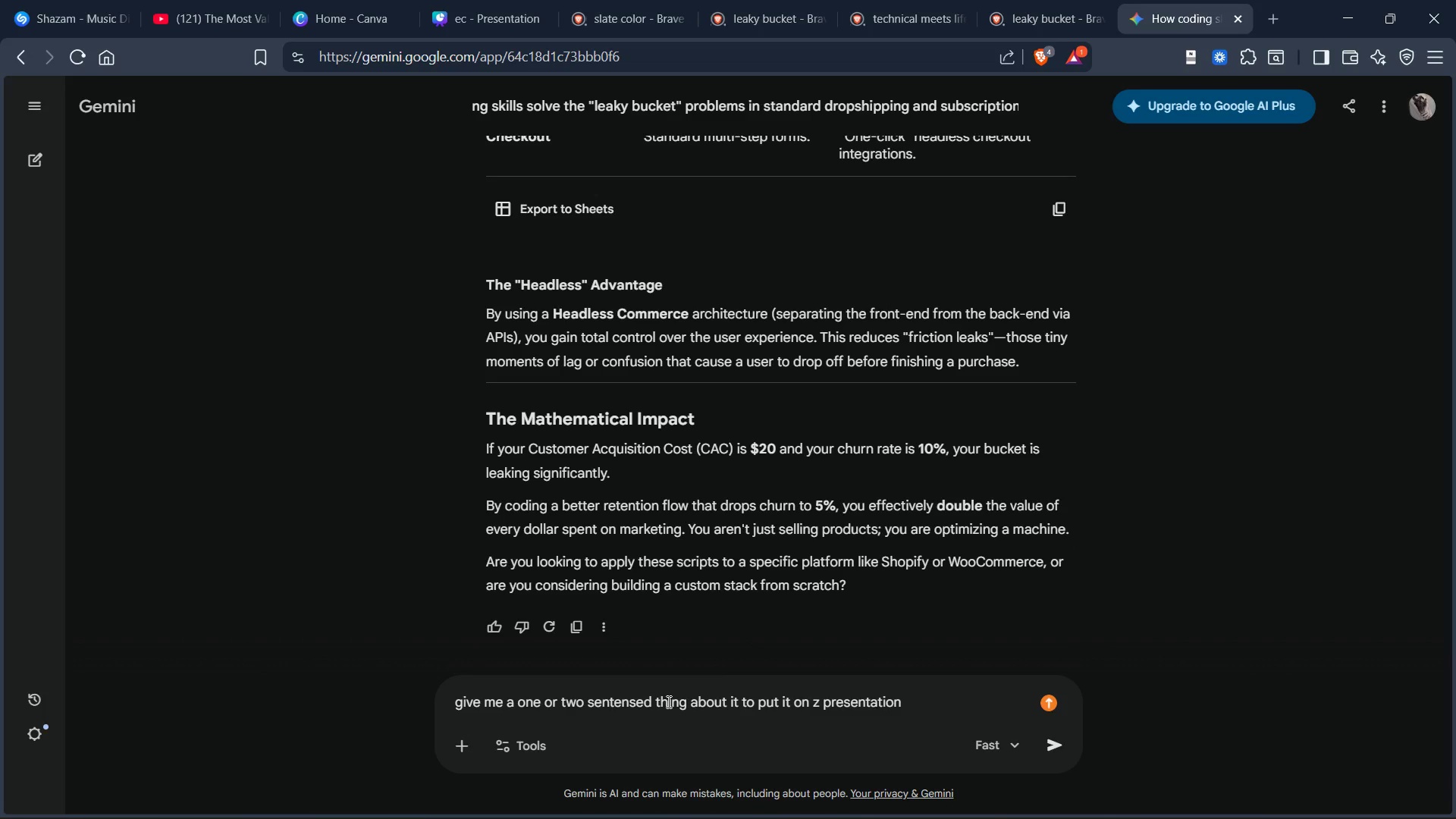 
key(Enter)
 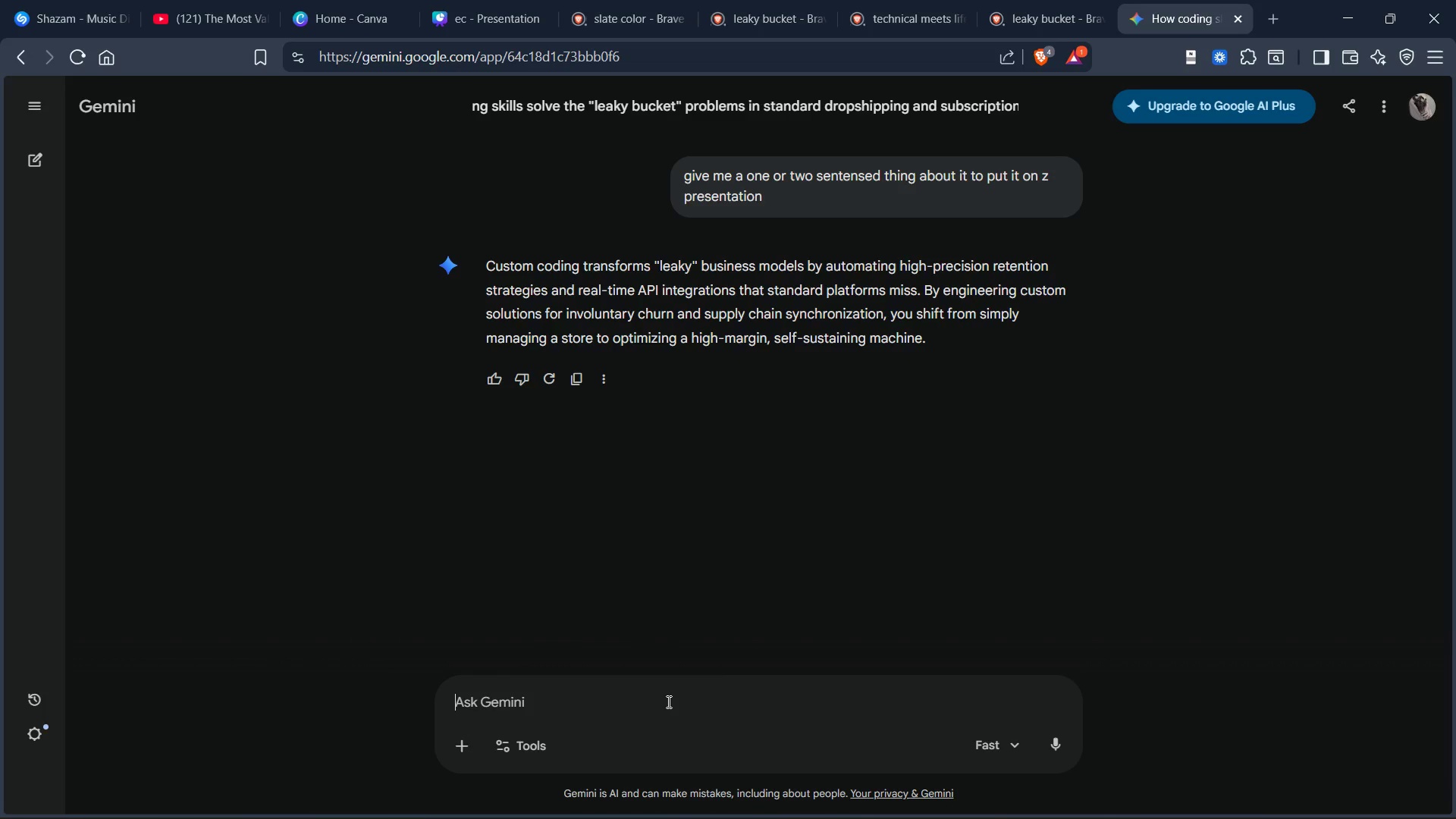 
wait(18.89)
 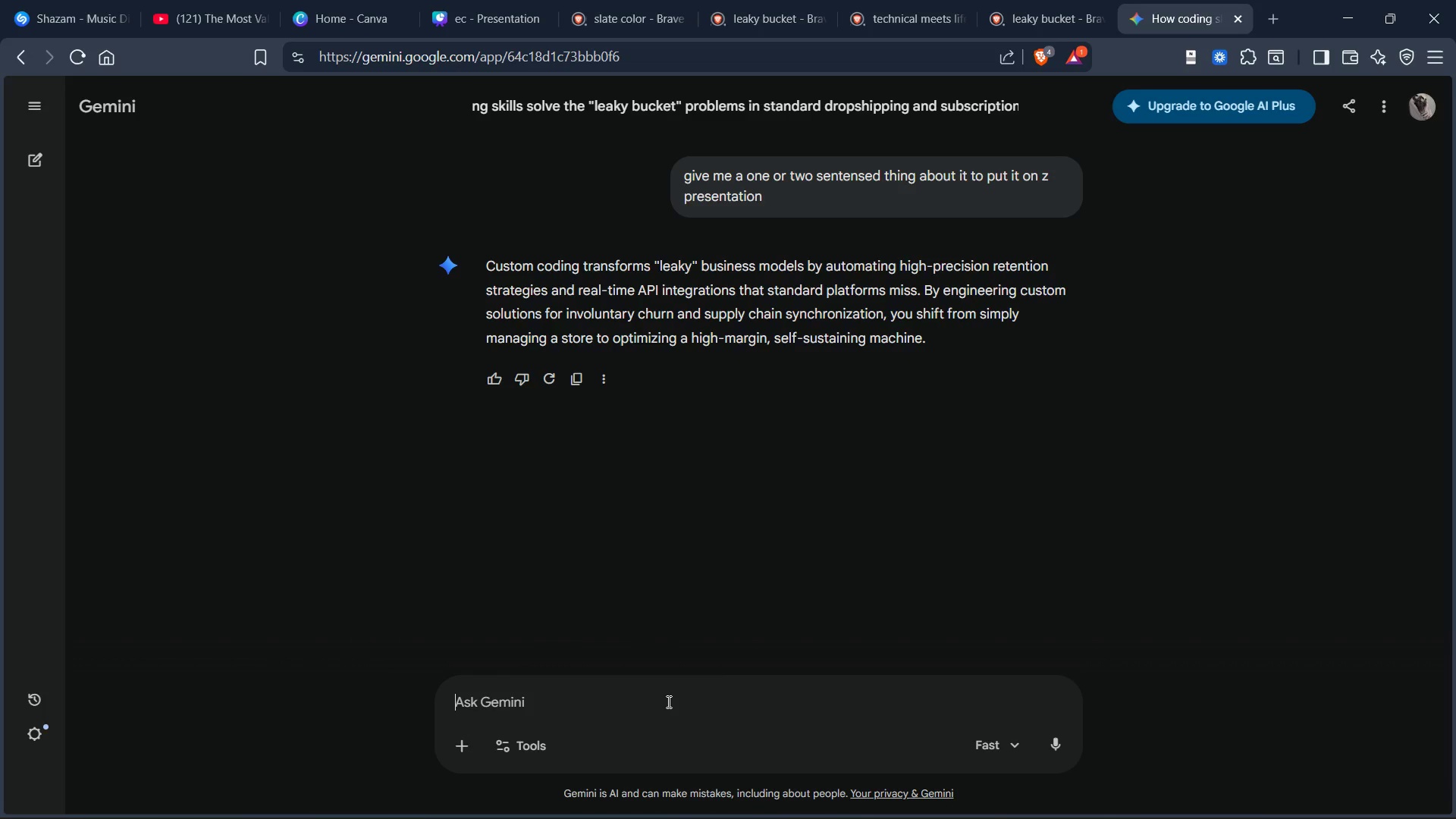 
left_click([577, 380])
 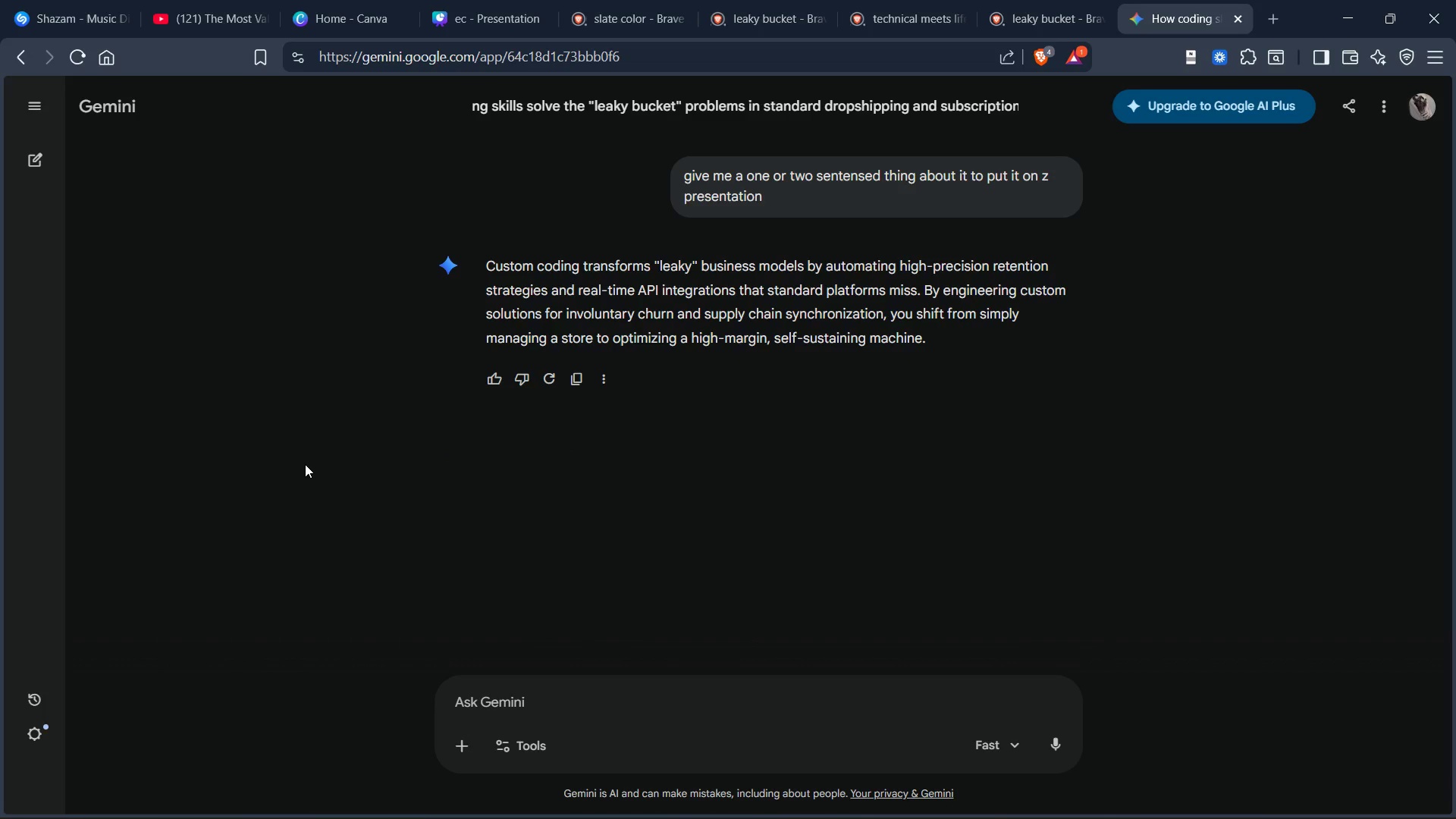 
wait(30.73)
 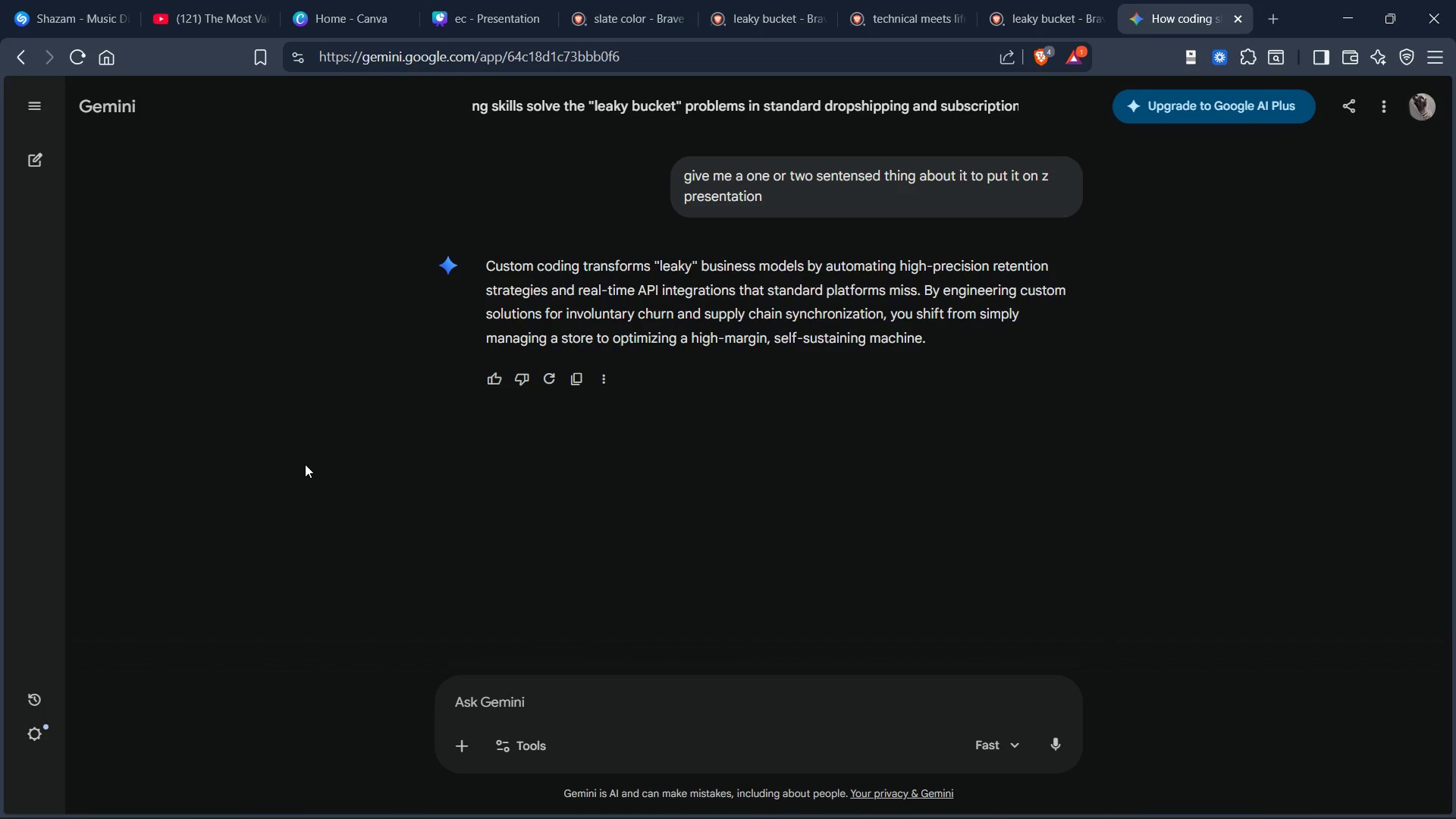 
left_click([664, 497])
 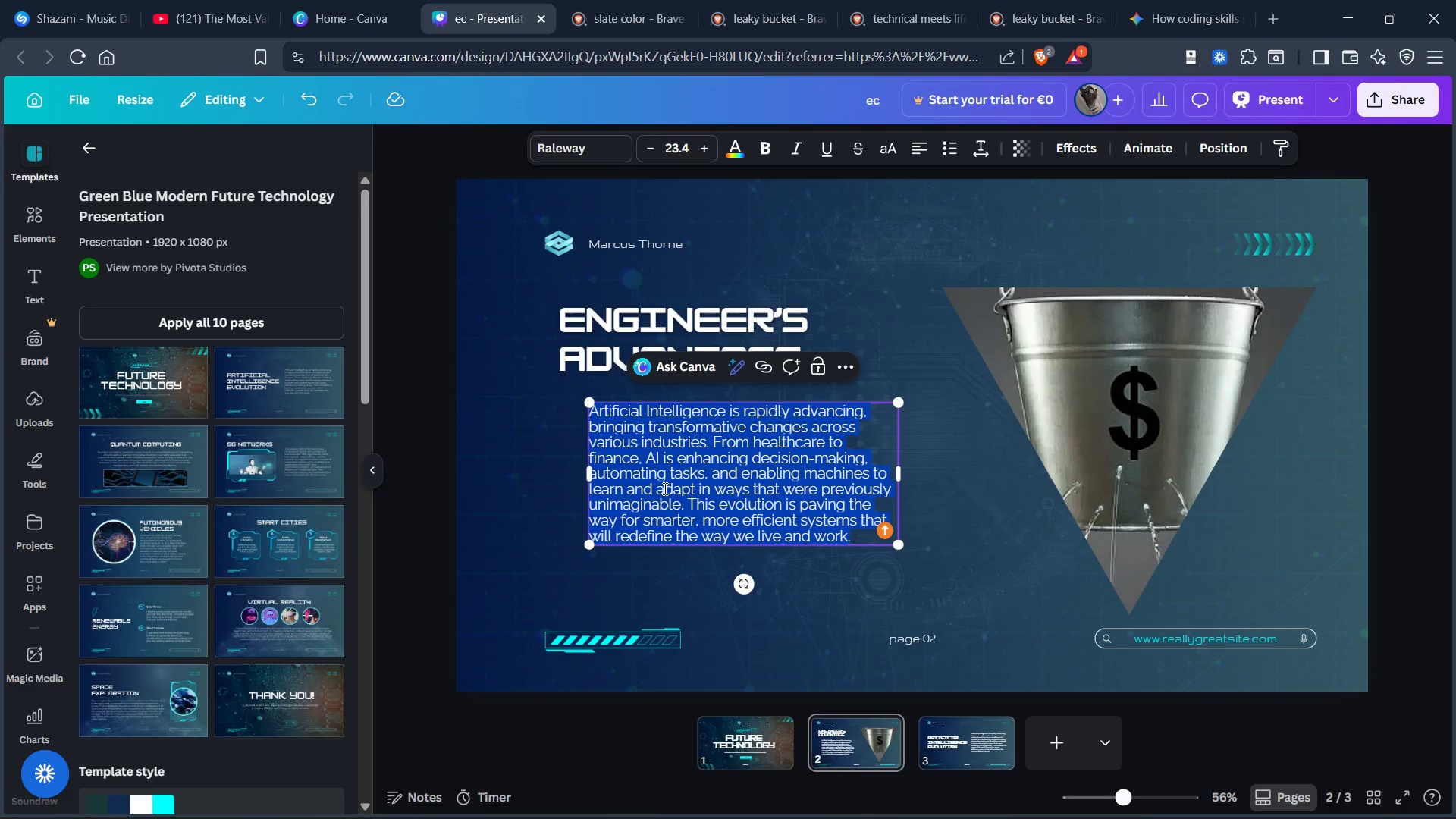 
key(Control+V)
 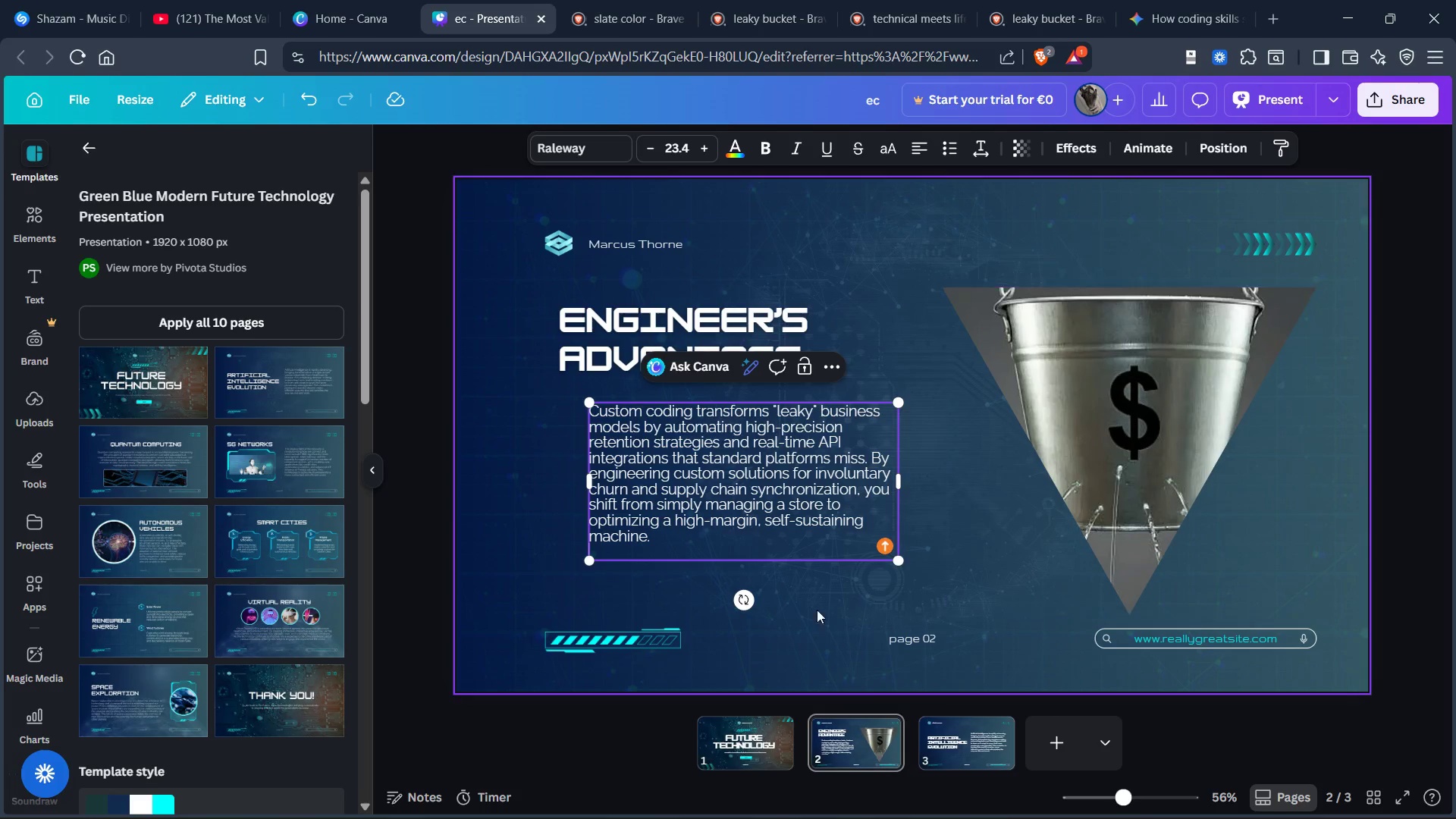 
wait(6.18)
 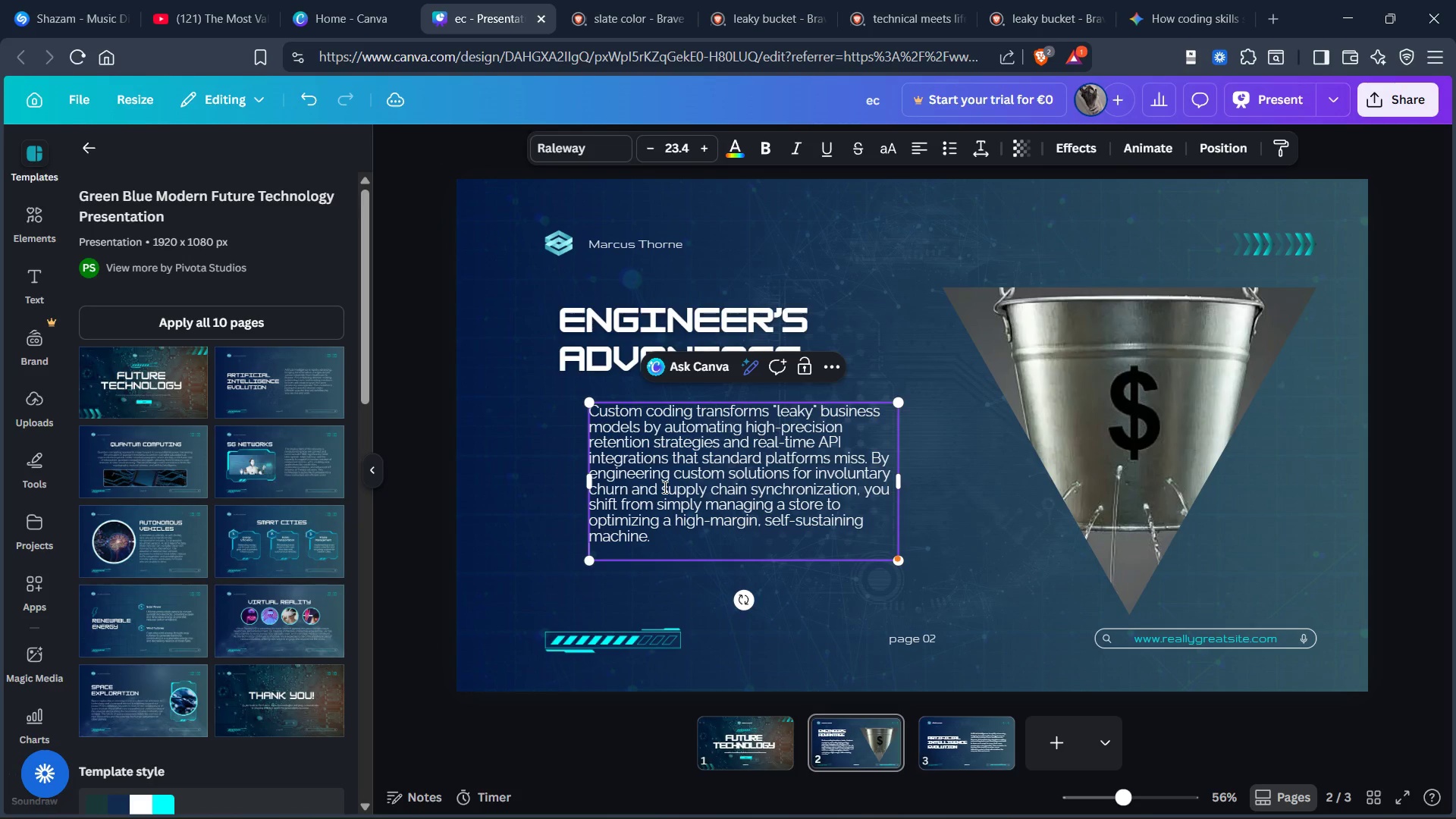 
mouse_move([902, 541])
 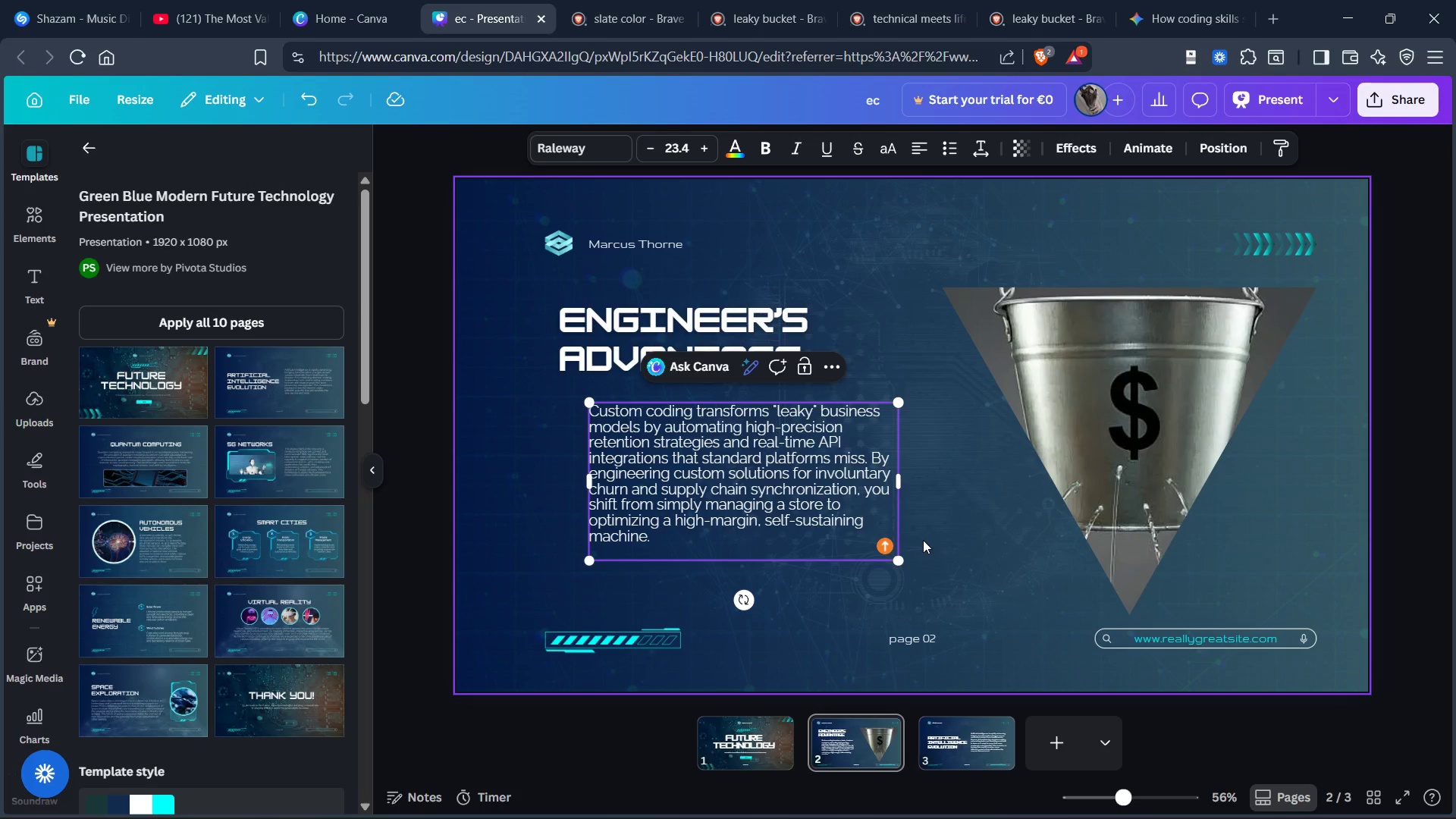 
left_click([923, 540])
 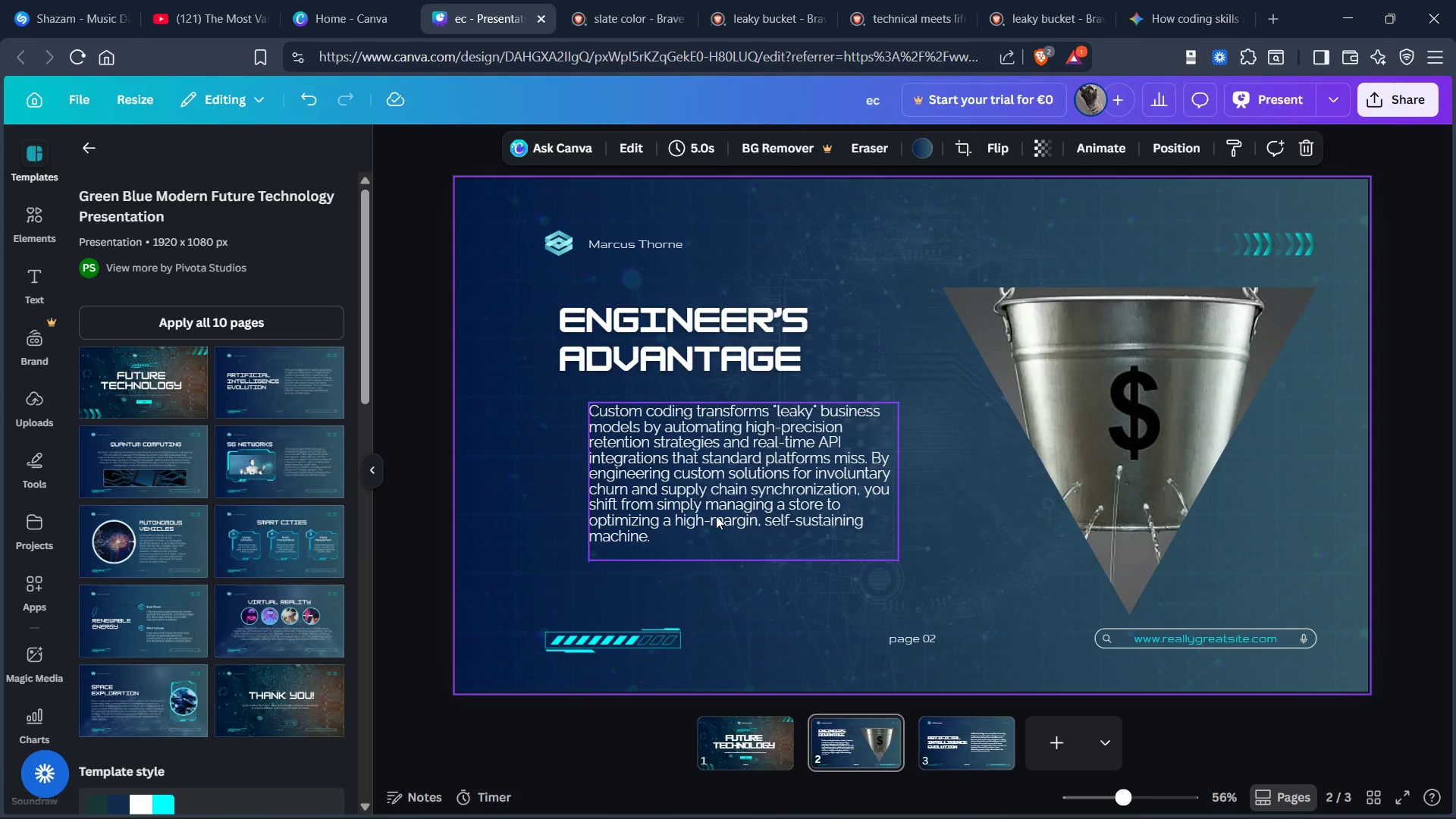 
left_click([716, 504])
 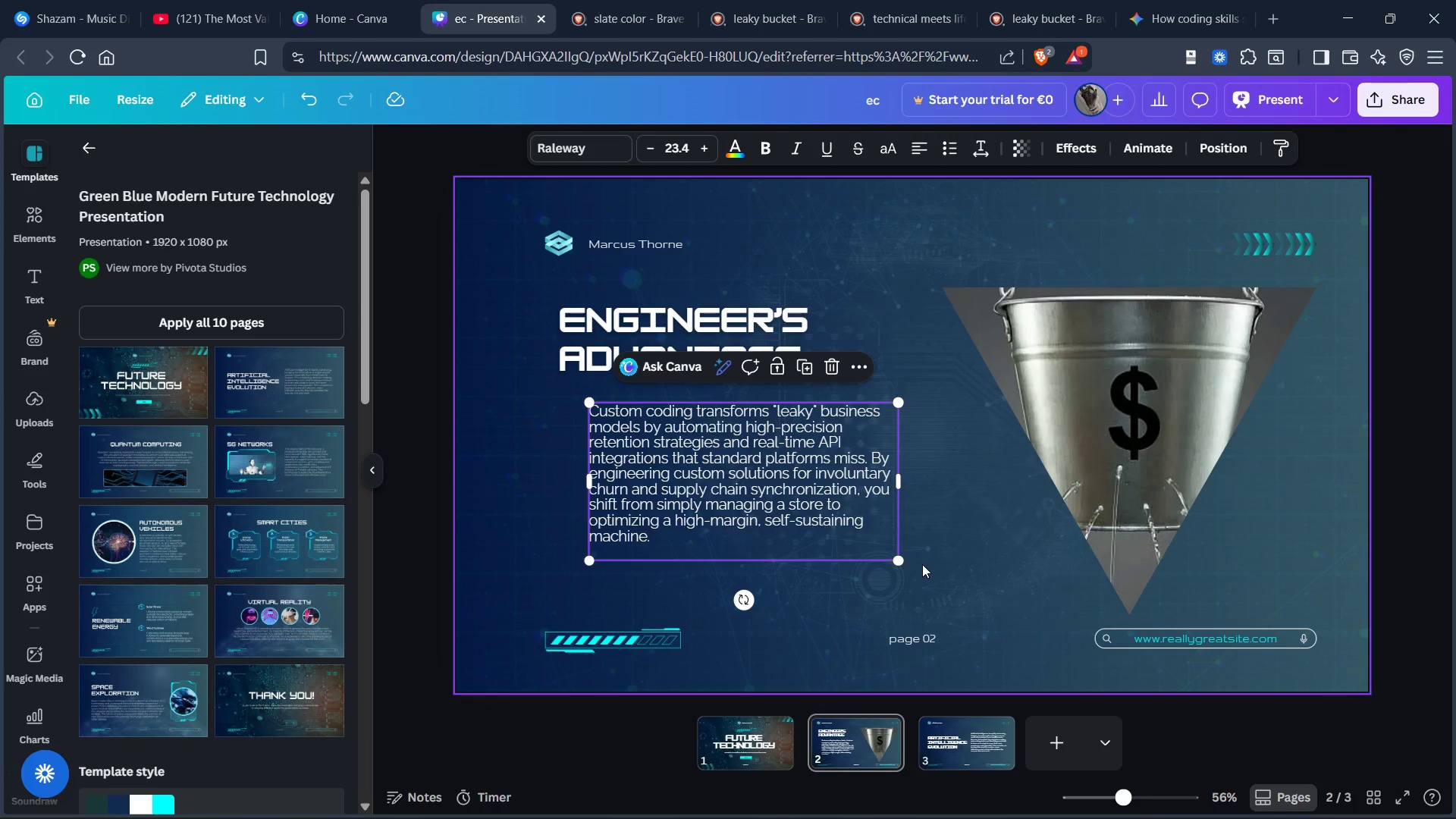 
left_click_drag(start_coordinate=[900, 563], to_coordinate=[912, 564])
 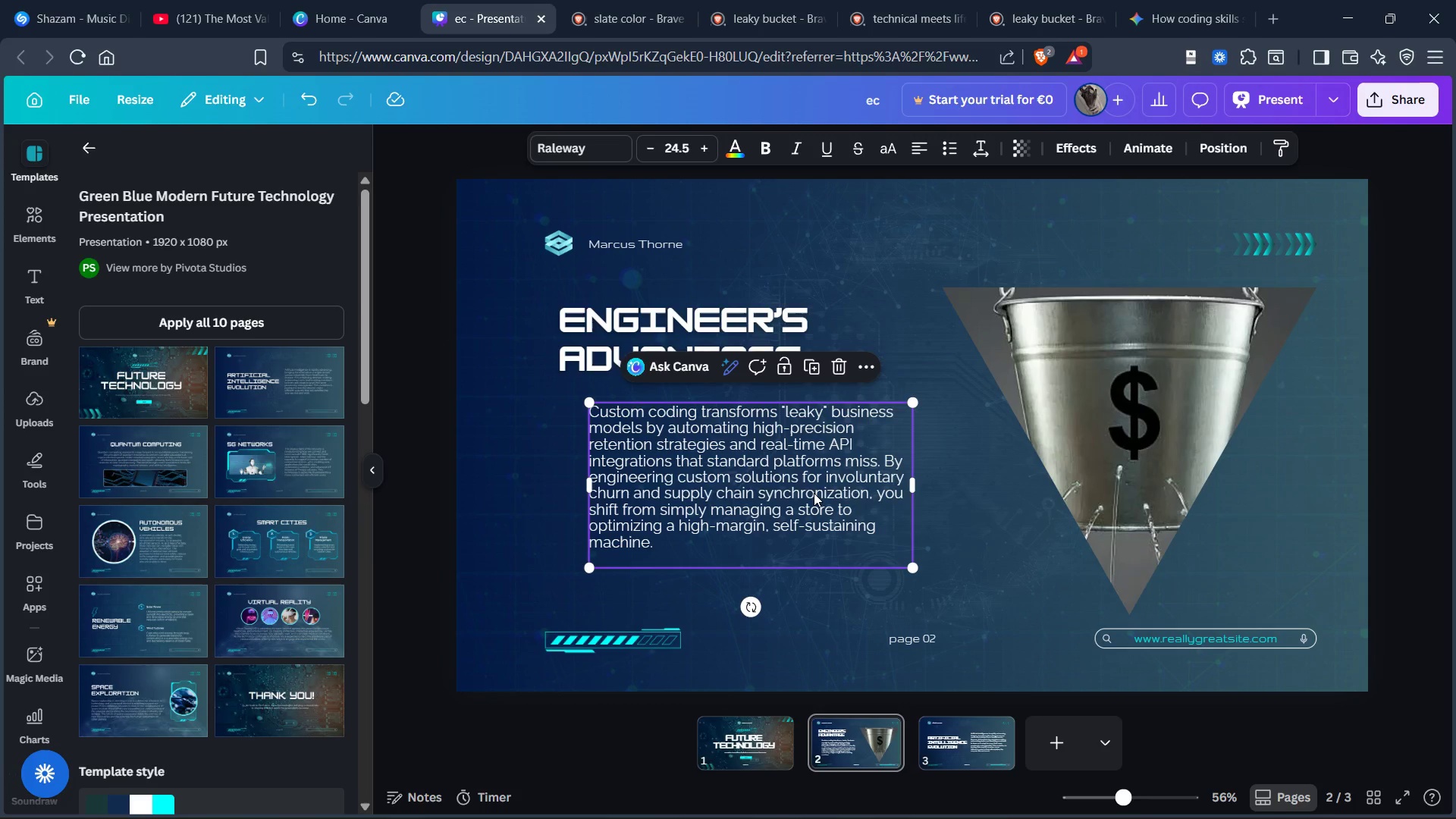 
left_click_drag(start_coordinate=[814, 493], to_coordinate=[783, 500])
 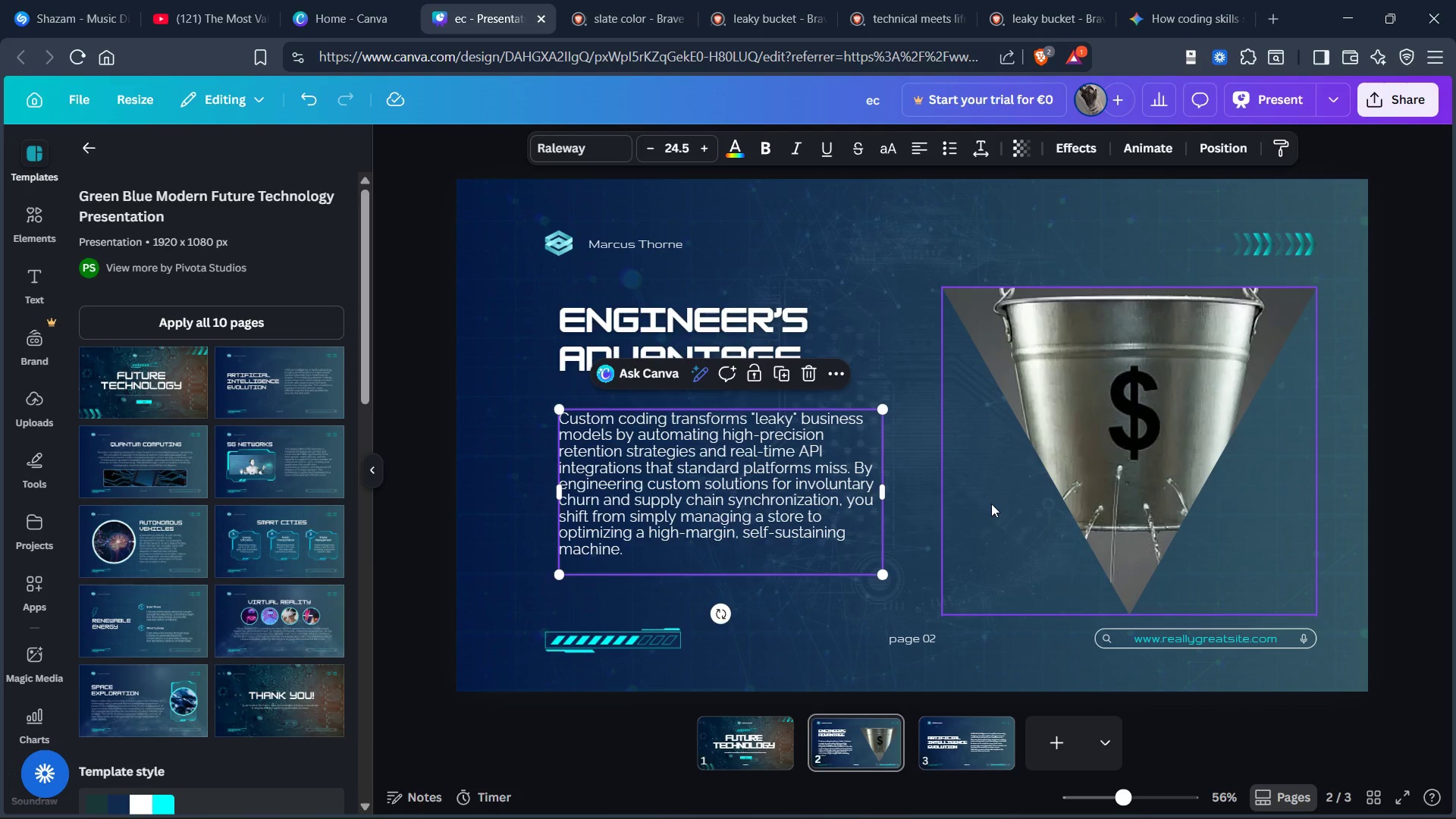 
left_click([991, 504])
 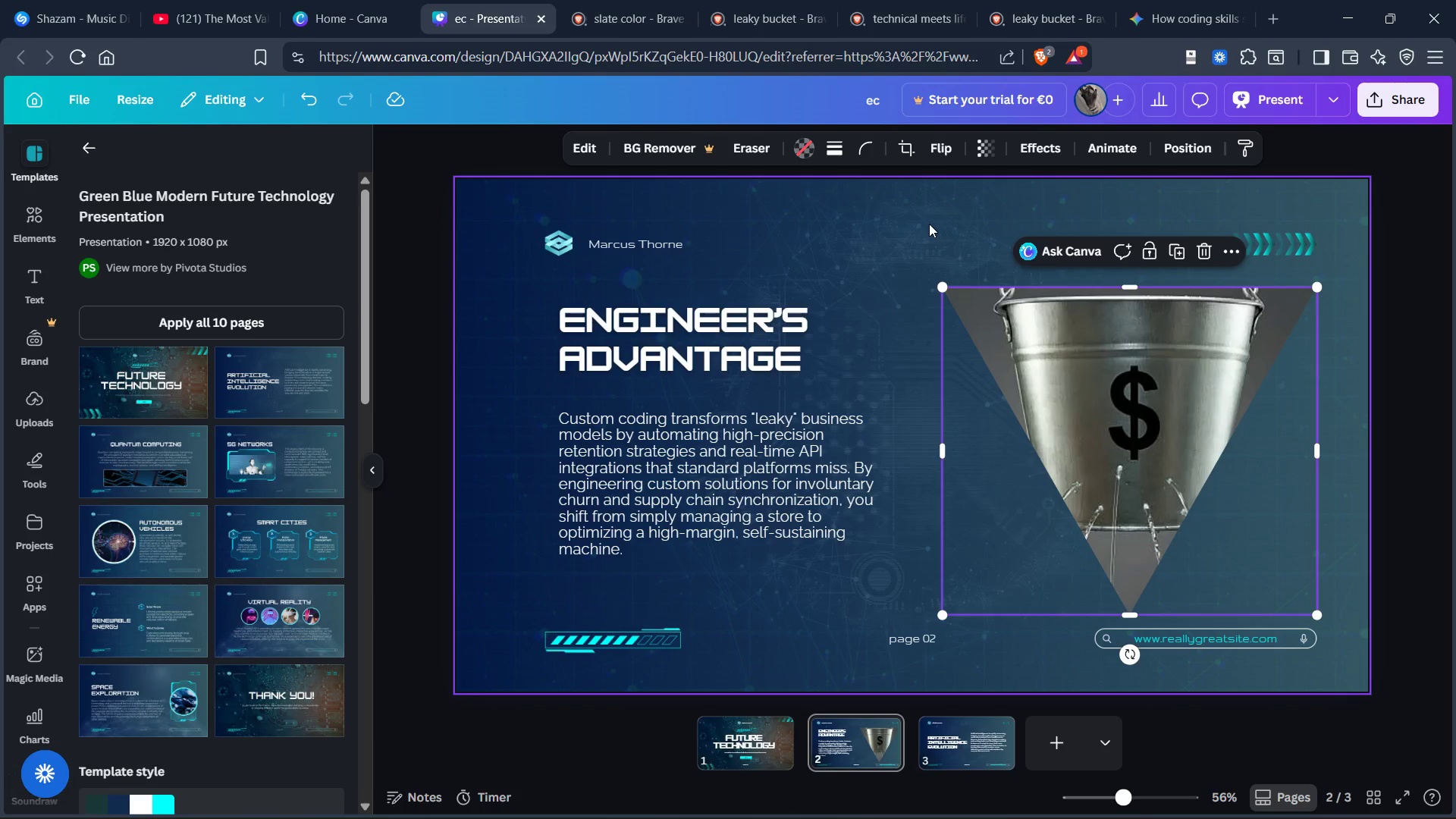 
left_click([880, 230])
 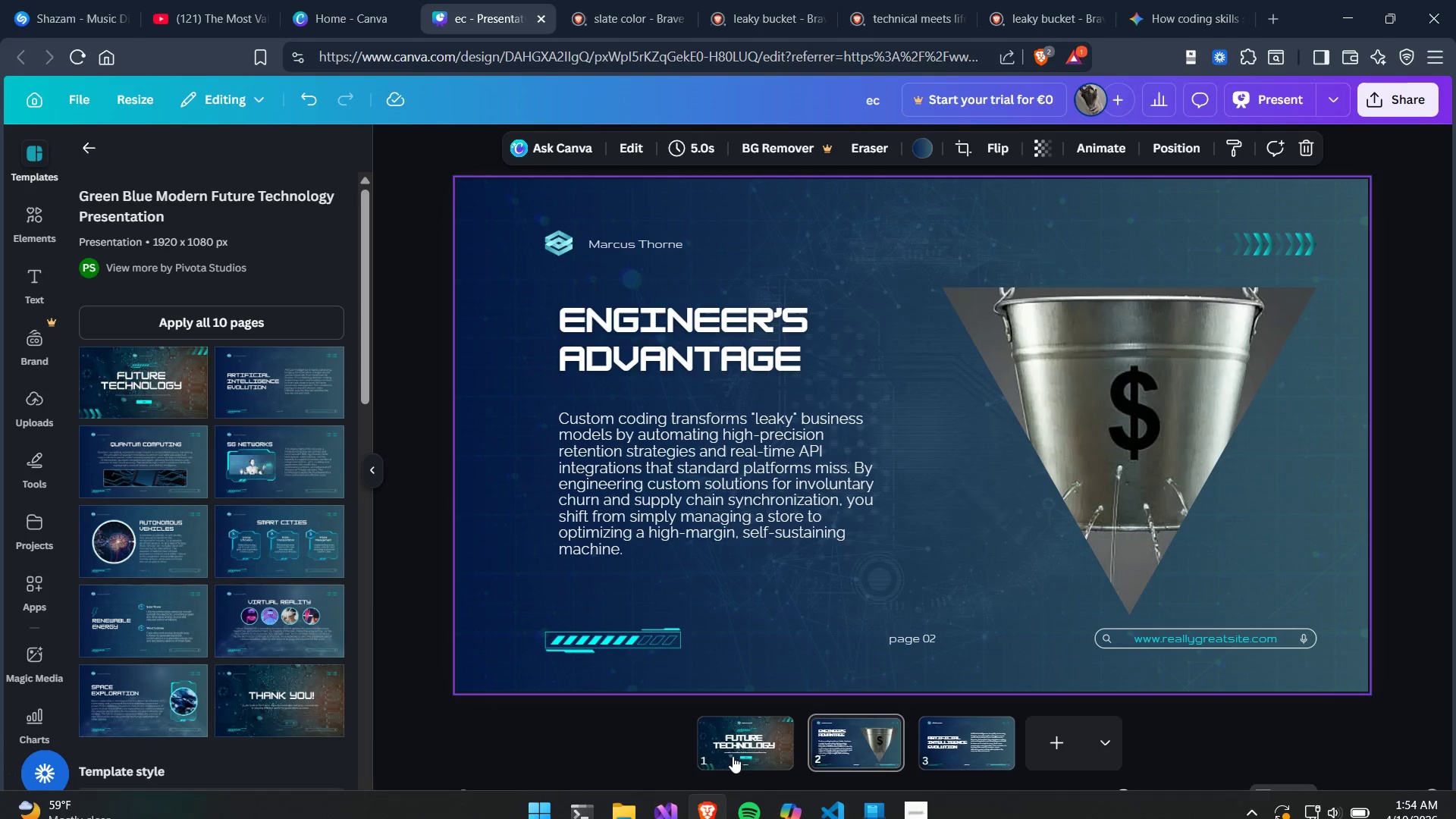 
left_click([730, 734])
 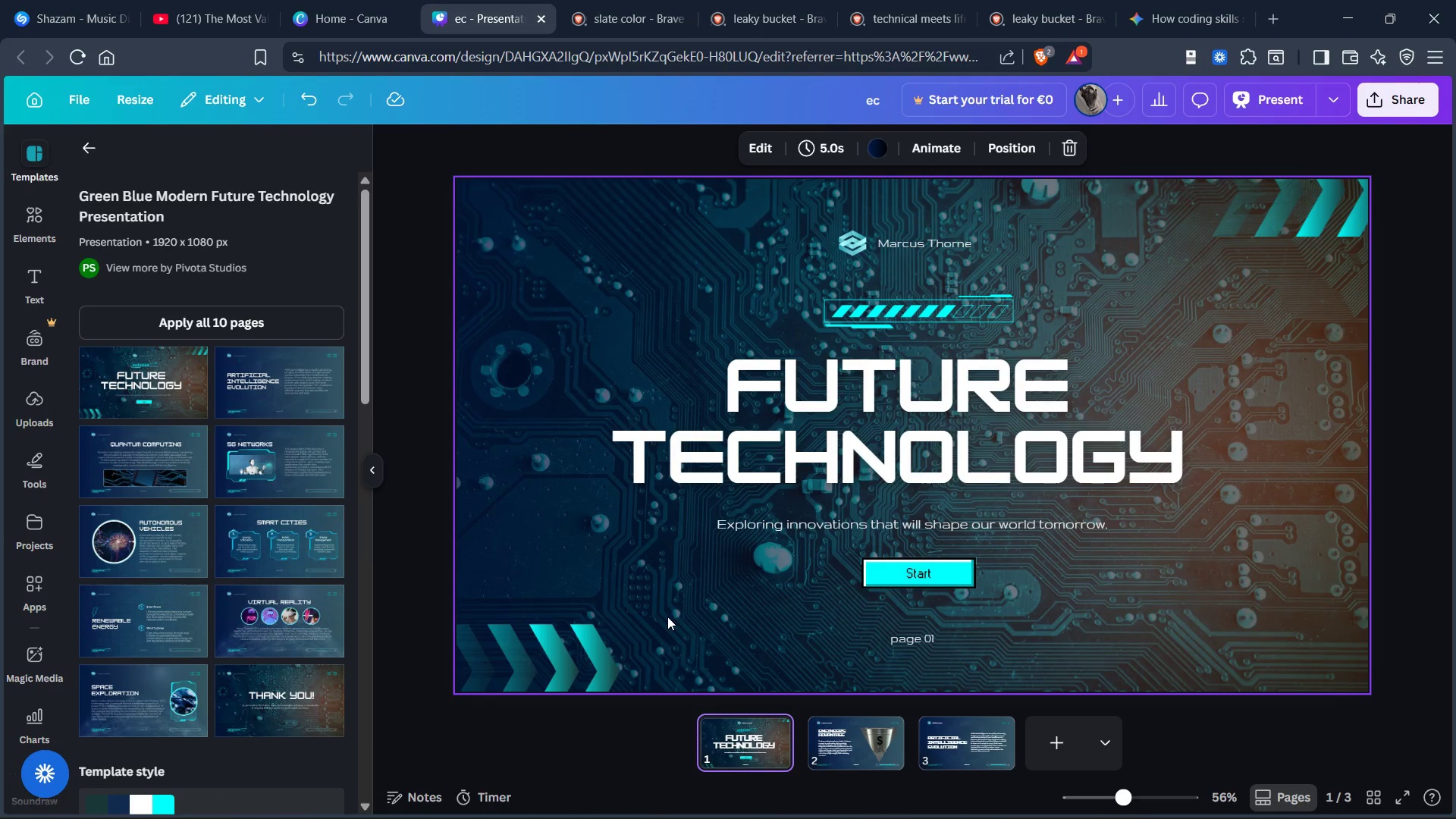 
wait(12.16)
 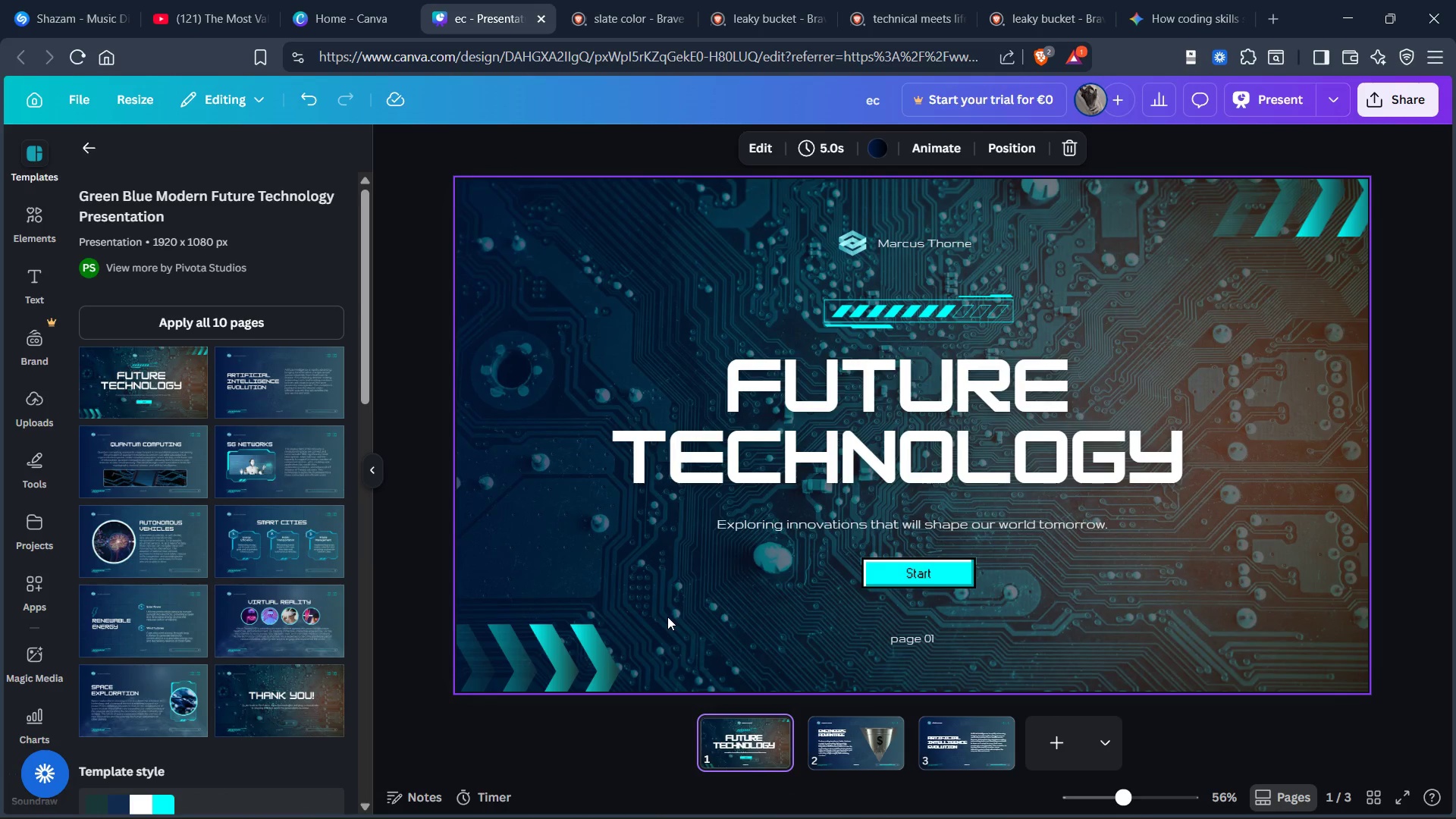 
key(ArrowRight)
 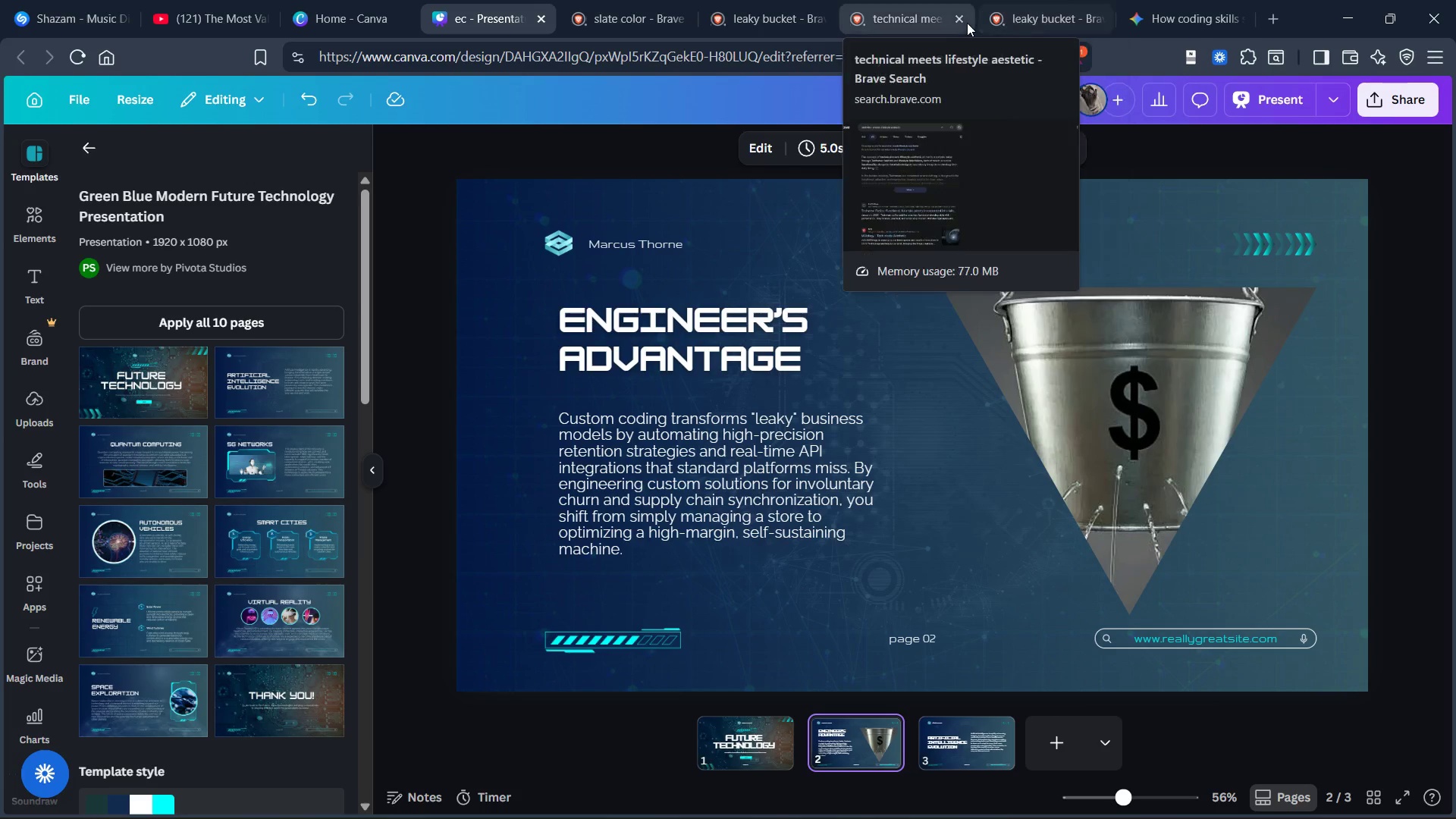 
wait(5.8)
 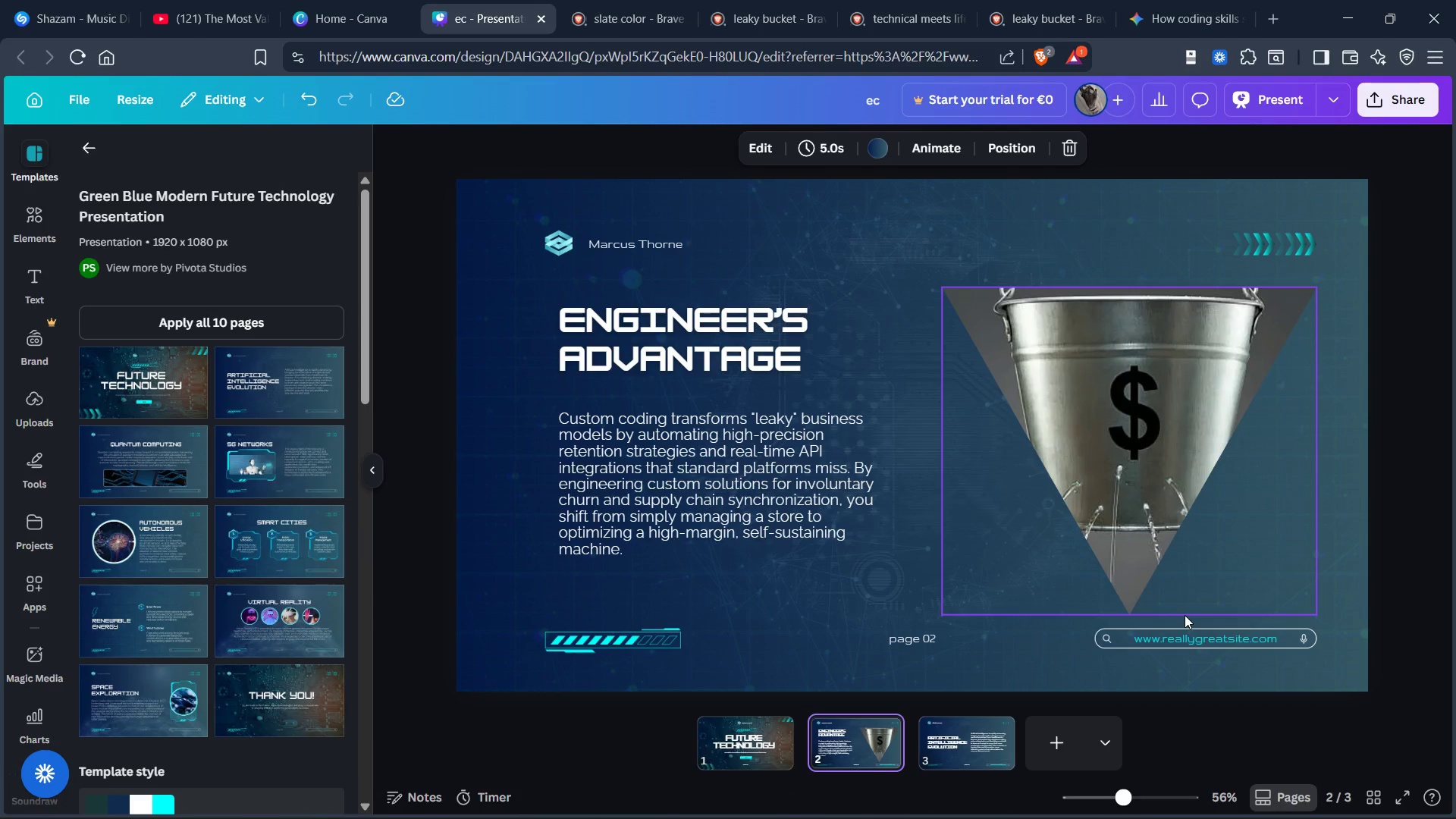 
left_click([760, 19])
 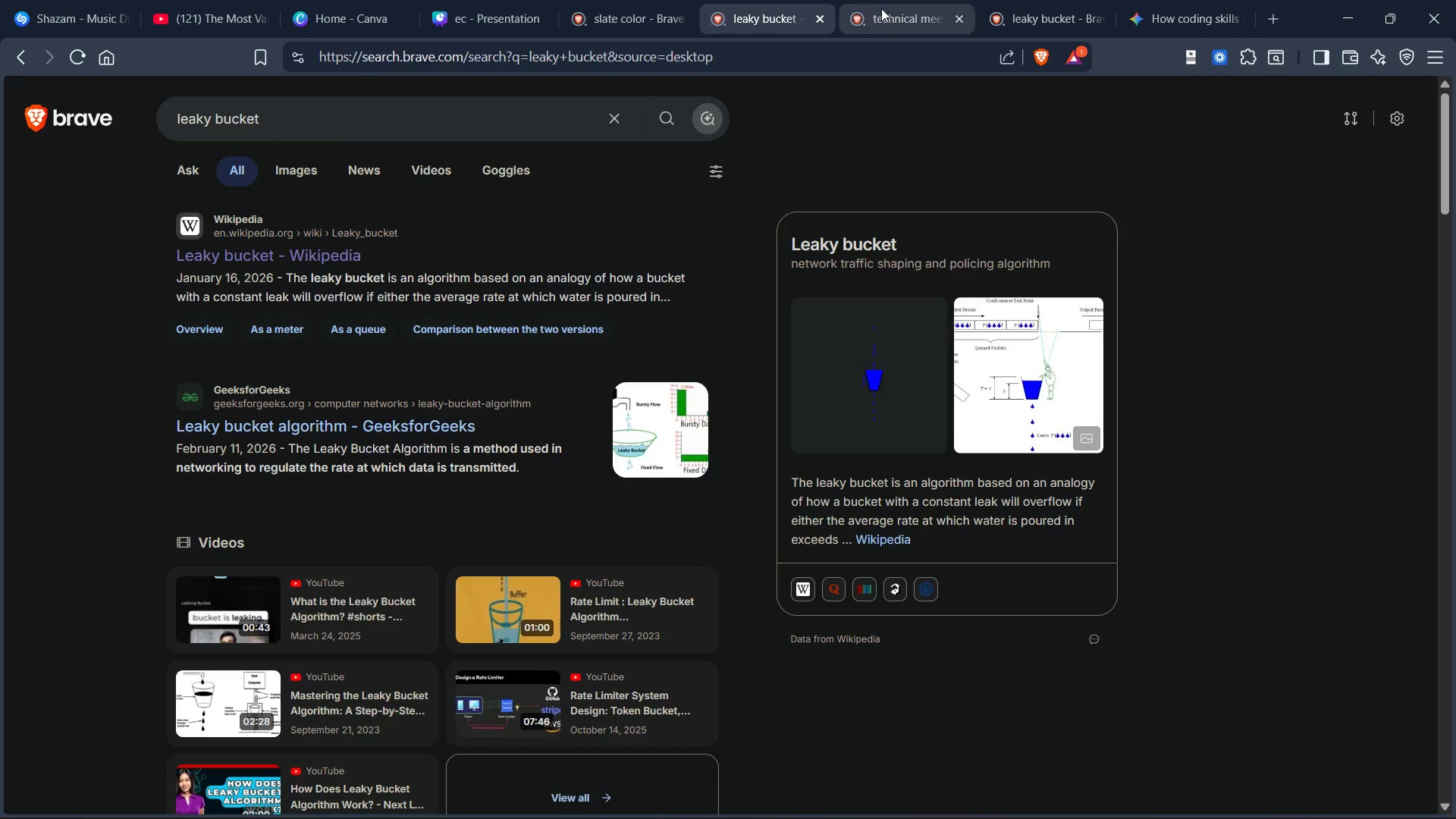 
left_click([882, 17])
 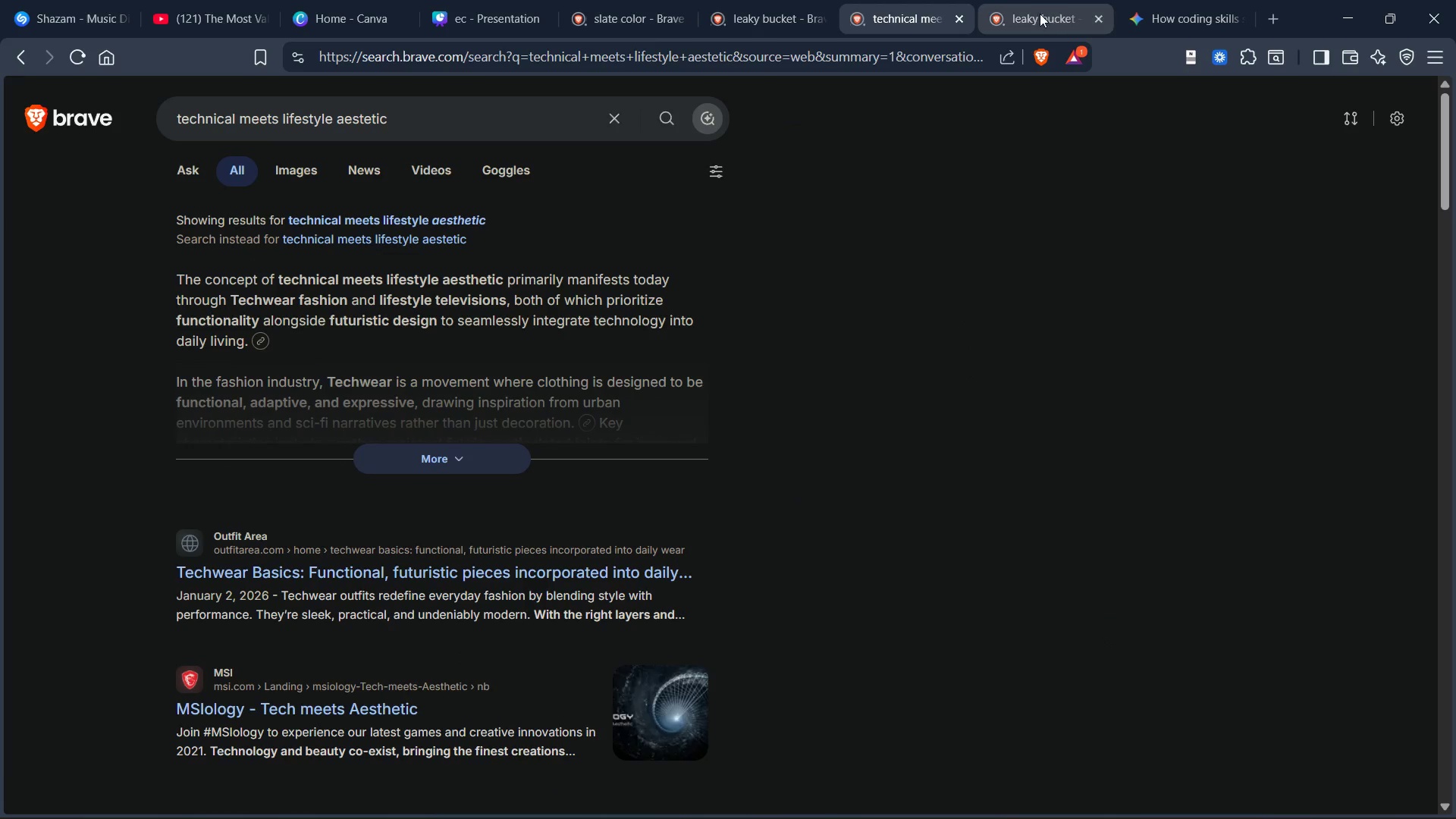 
left_click([1040, 18])
 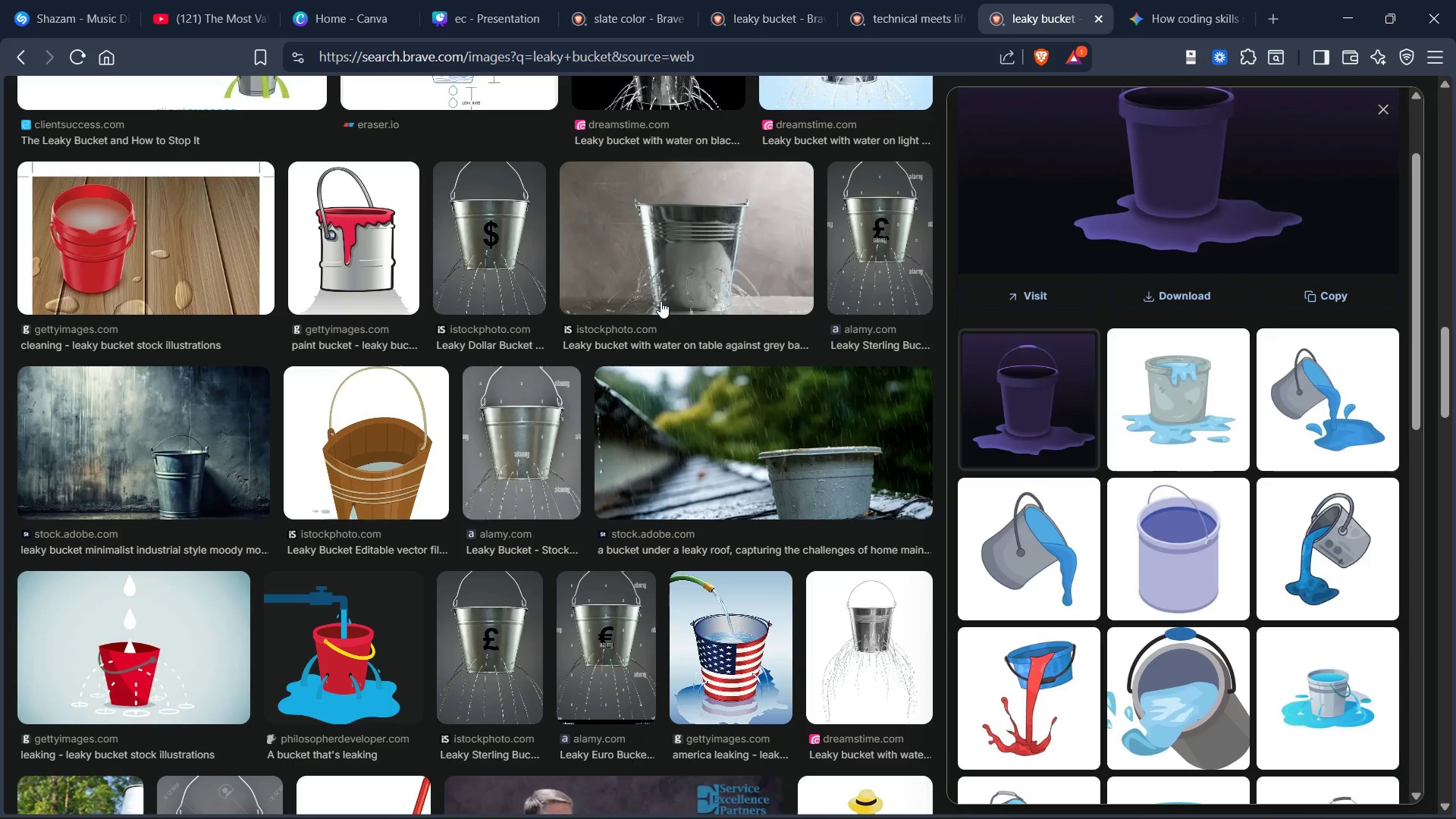 
scroll: coordinate [661, 300], scroll_direction: down, amount: 5.0
 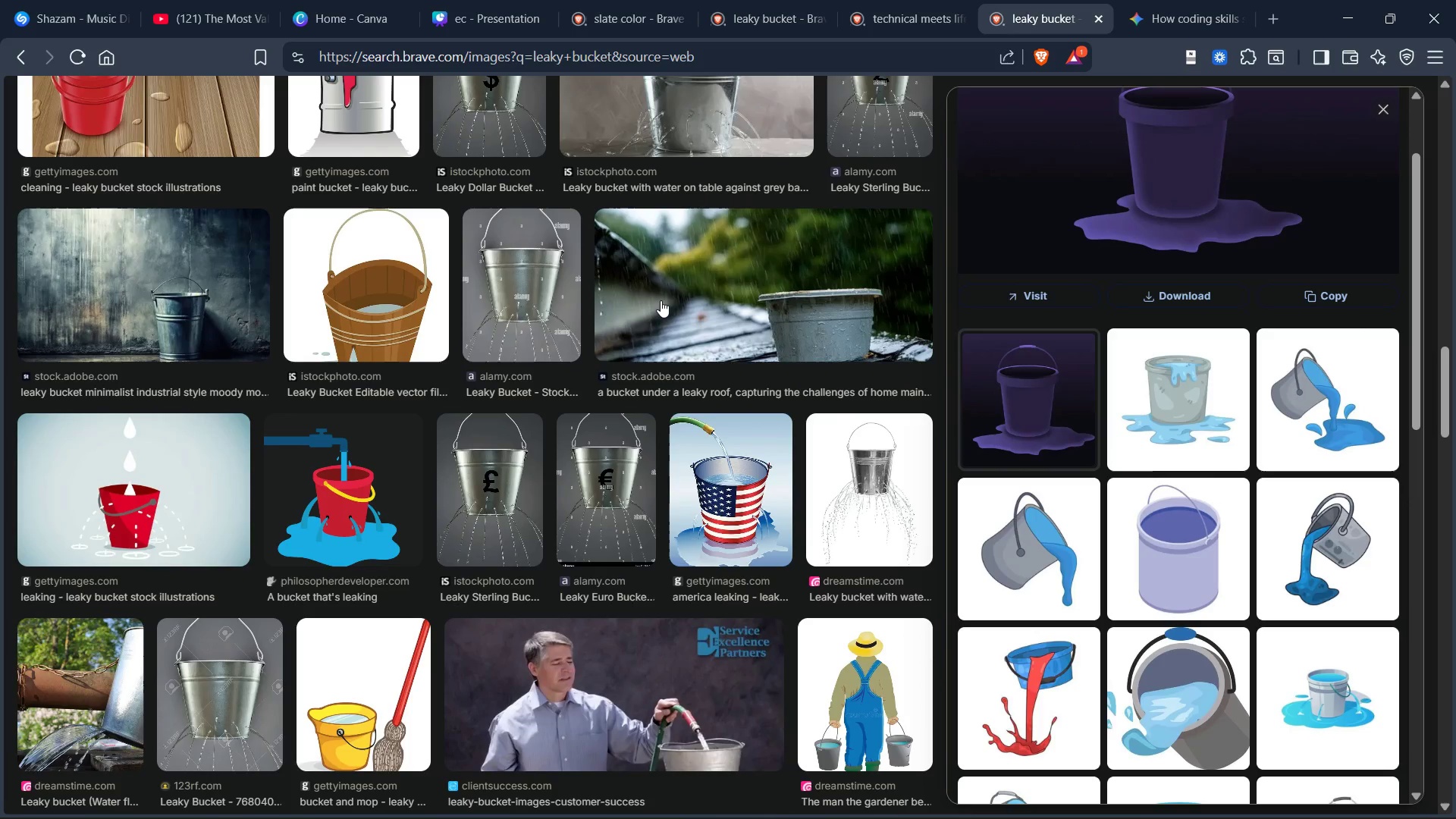 
scroll: coordinate [661, 300], scroll_direction: up, amount: 2.0
 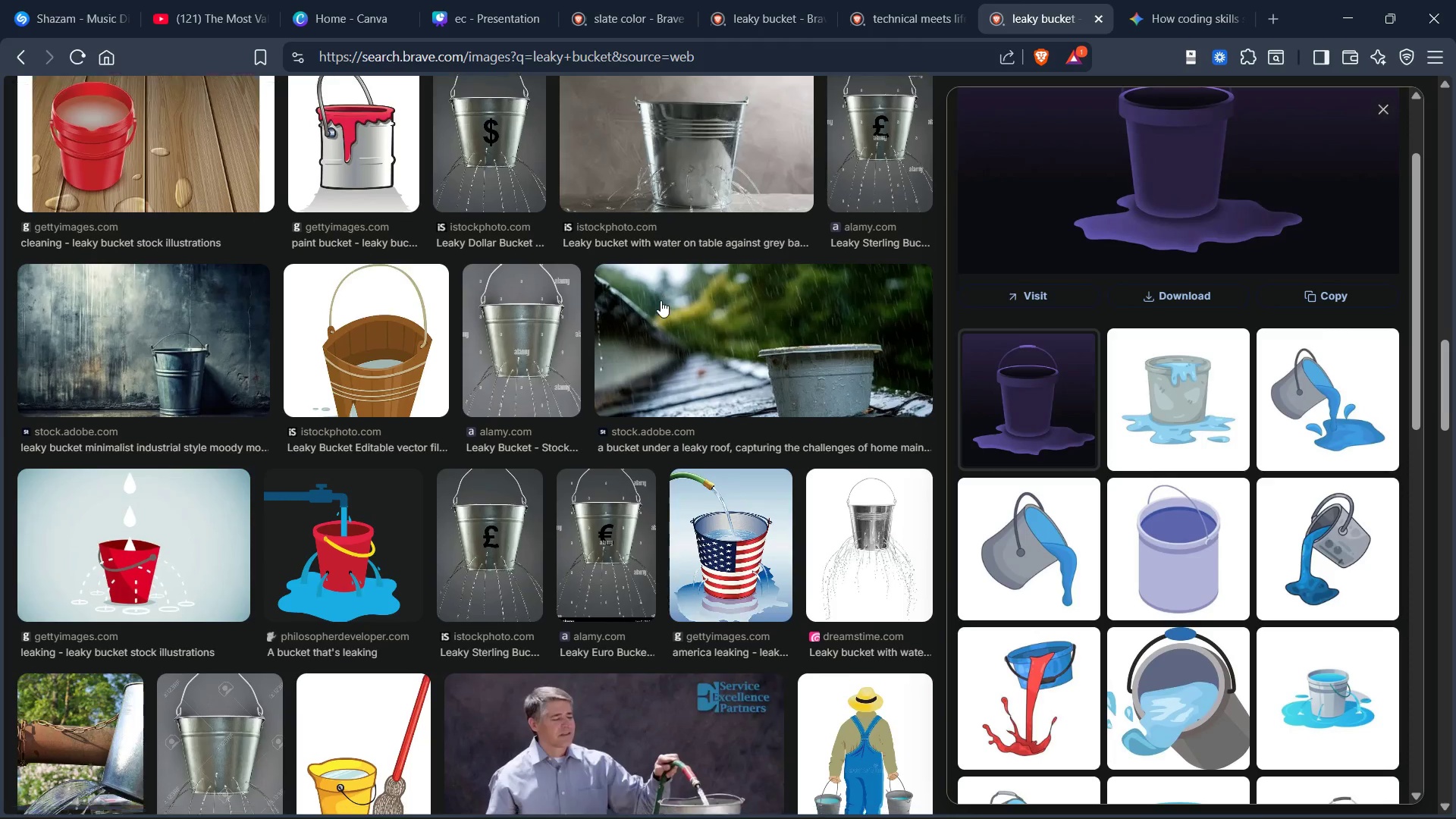 
scroll: coordinate [661, 300], scroll_direction: down, amount: 2.0
 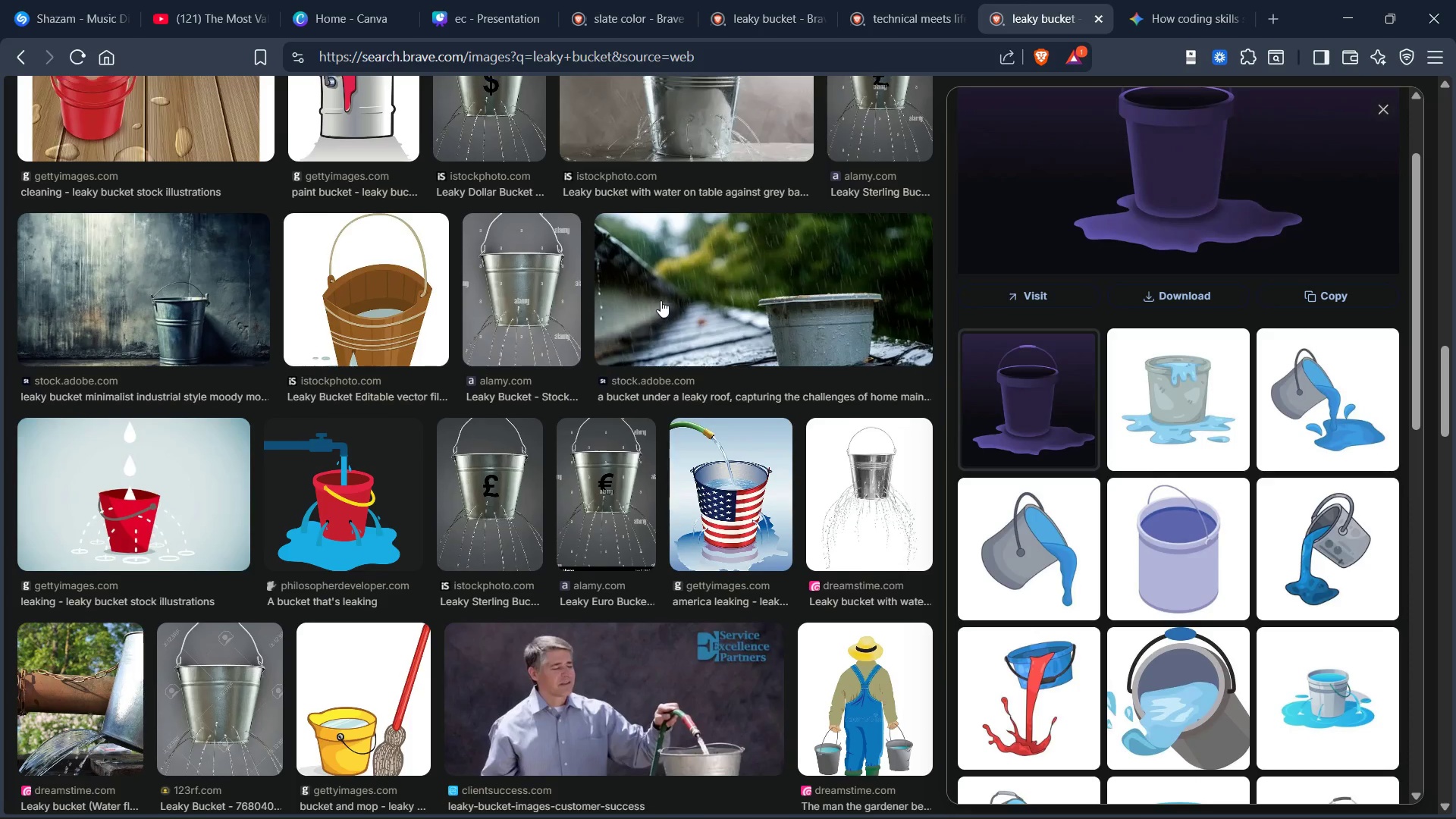 
scroll: coordinate [661, 300], scroll_direction: up, amount: 5.0
 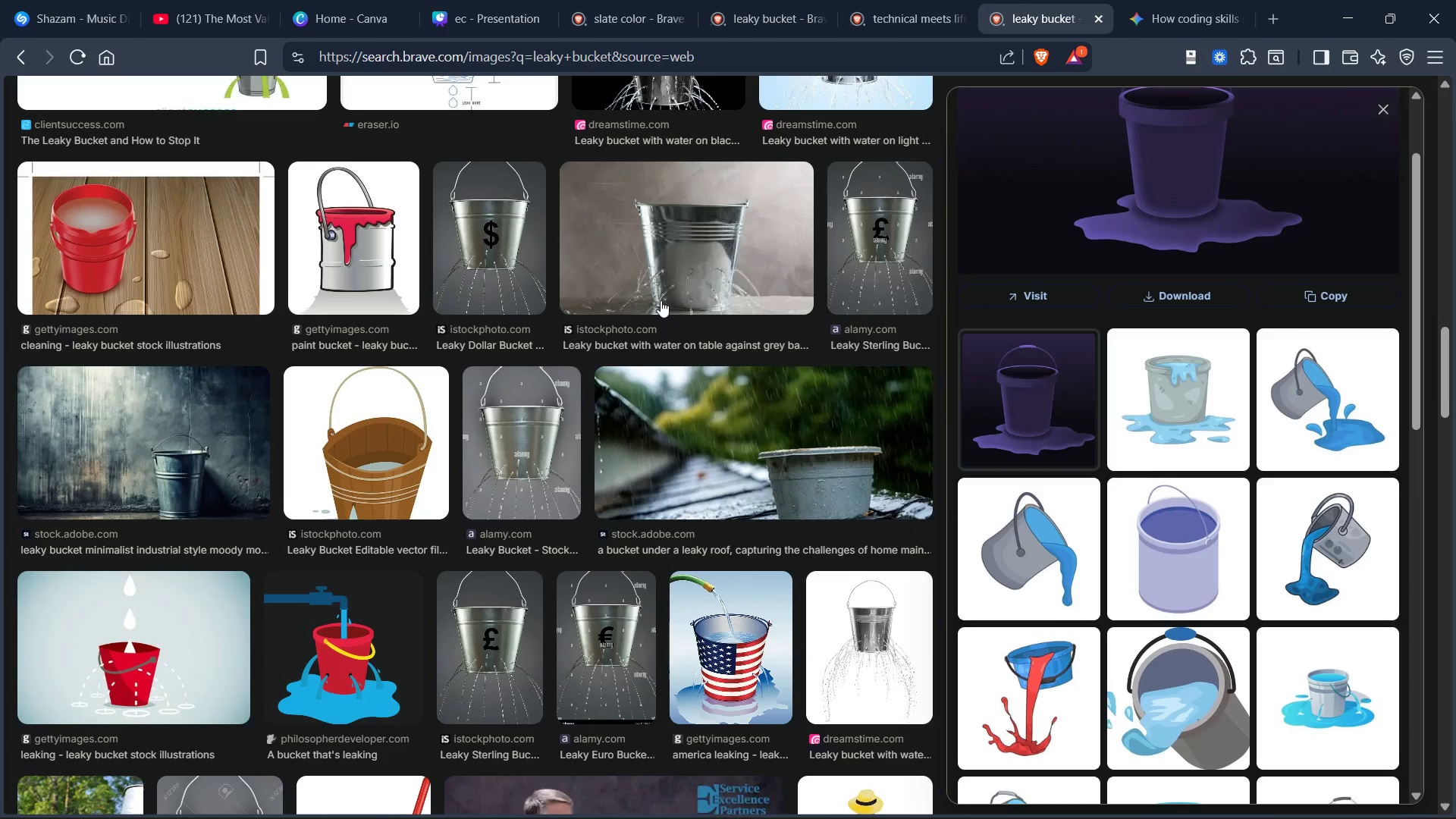 
scroll: coordinate [661, 300], scroll_direction: down, amount: 2.0
 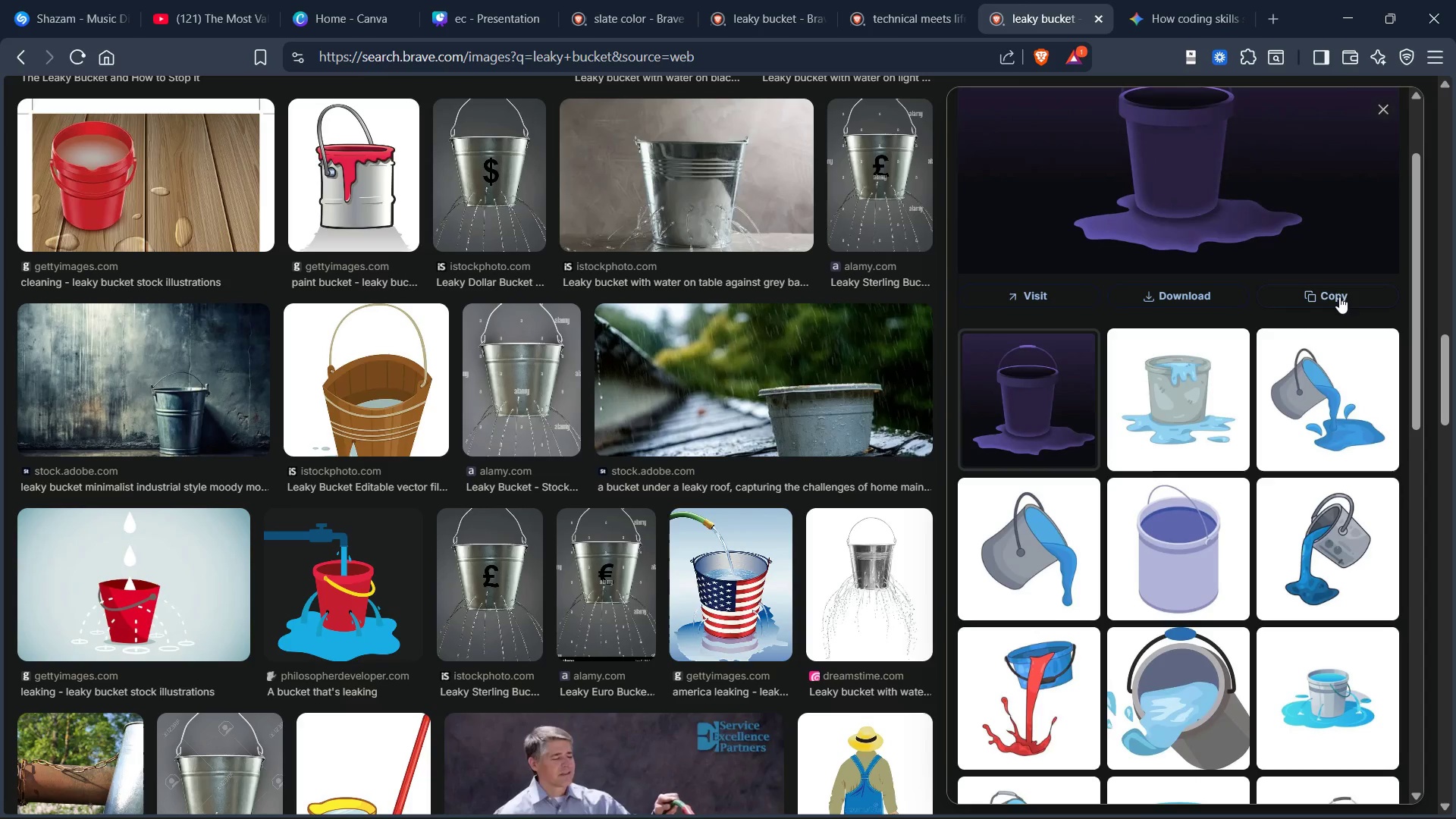 
left_click([1338, 297])
 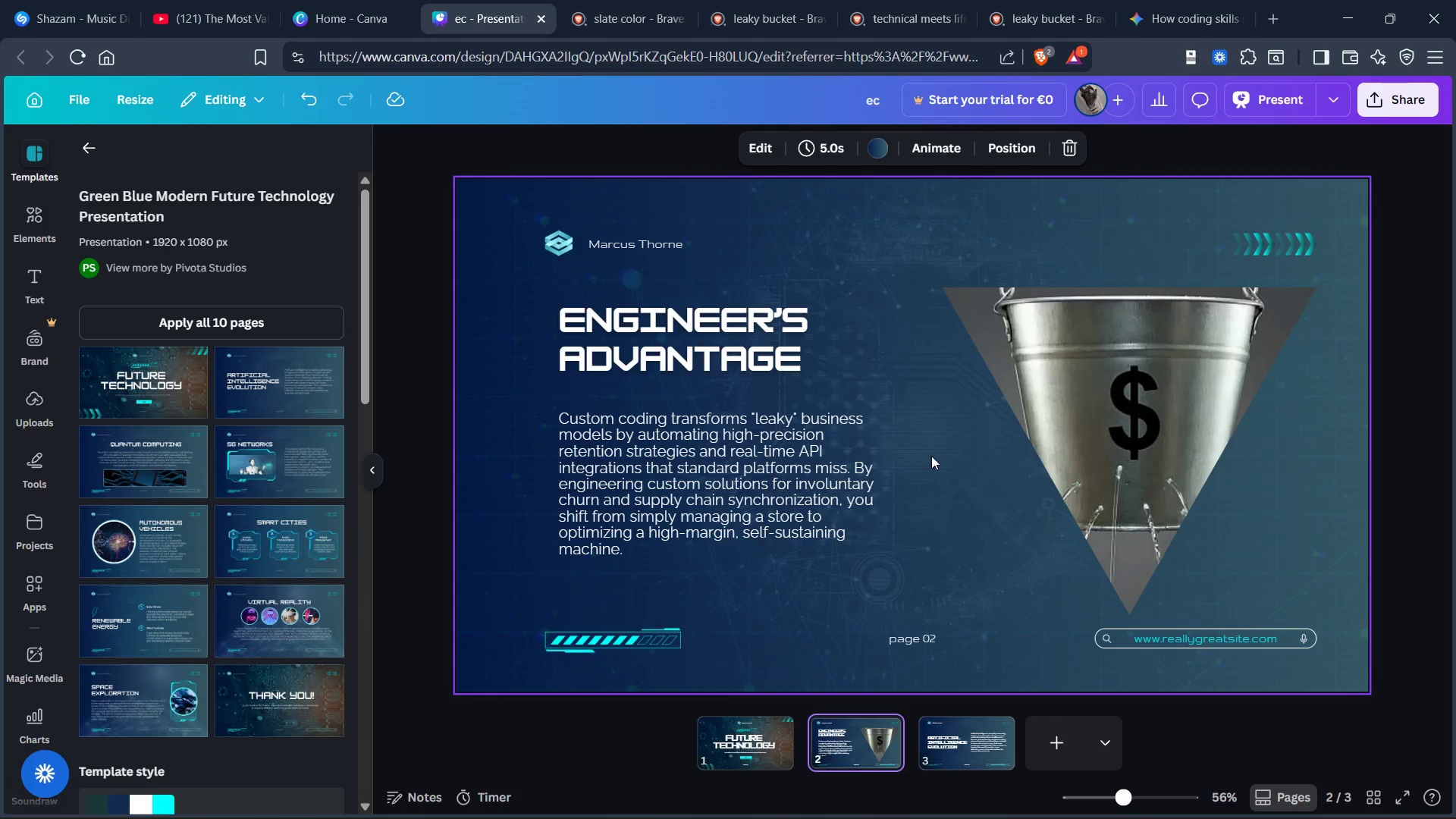 
key(Control+V)
 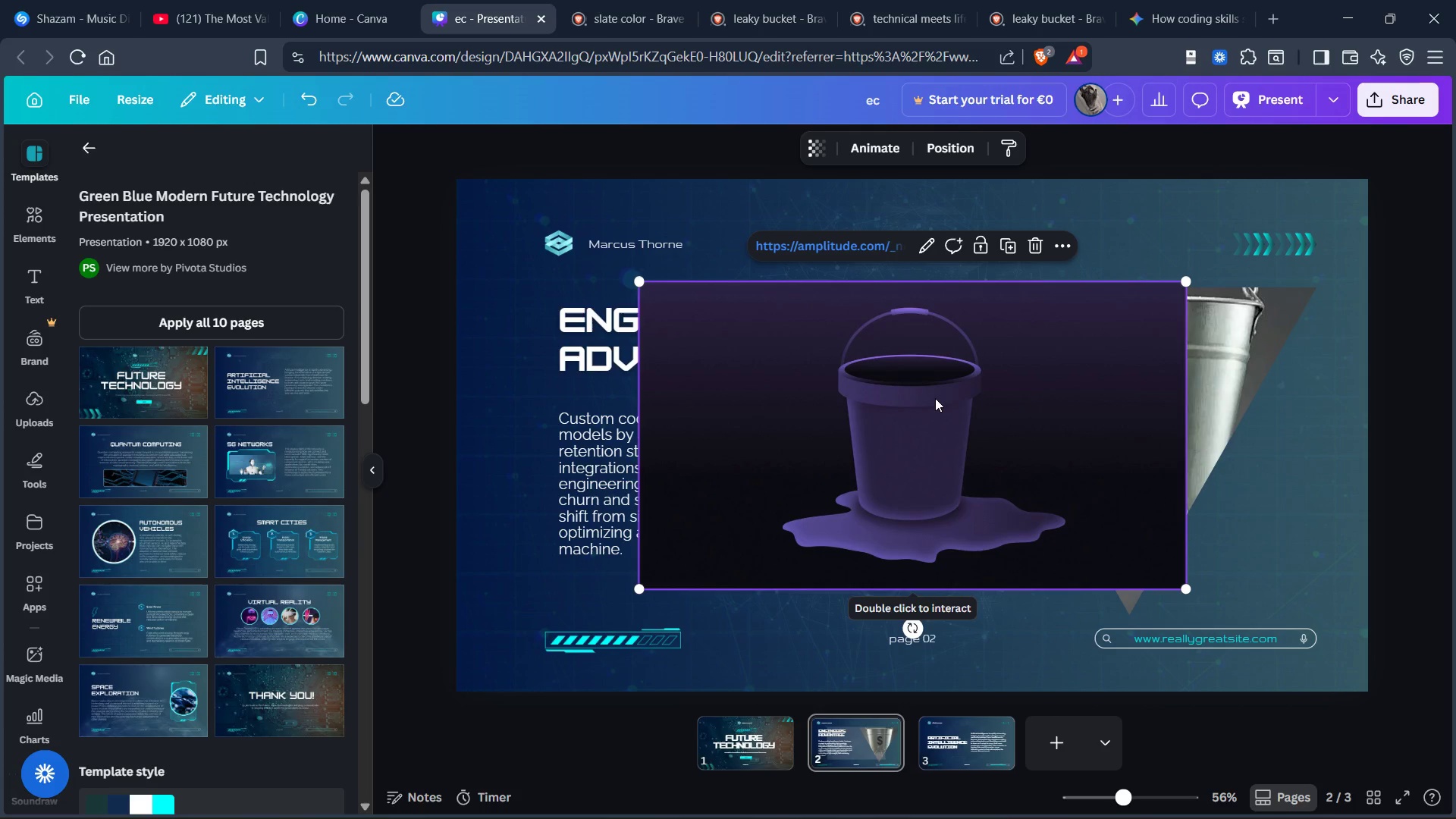 
left_click_drag(start_coordinate=[935, 398], to_coordinate=[1176, 411])
 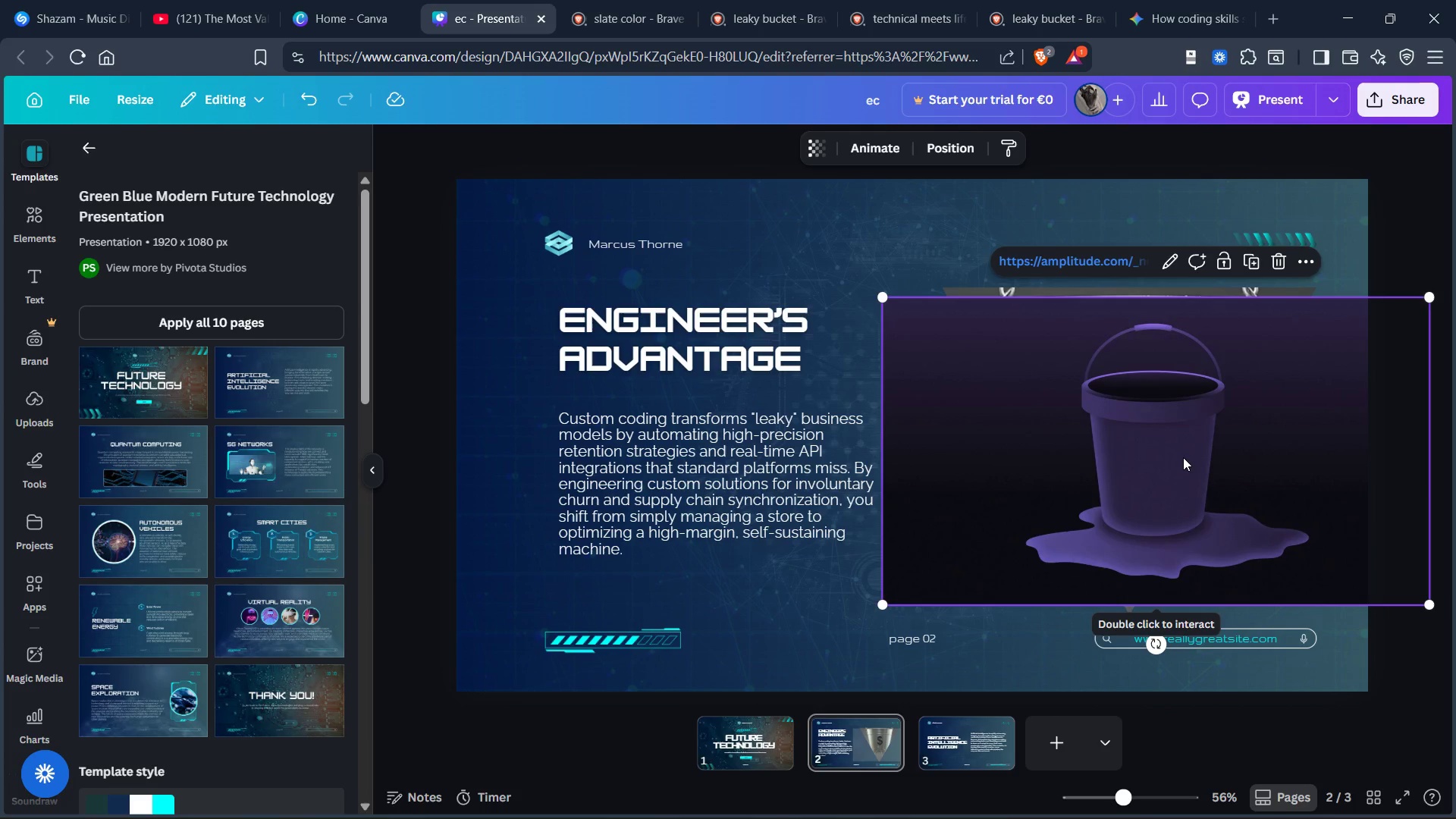 
left_click_drag(start_coordinate=[1183, 457], to_coordinate=[999, 457])
 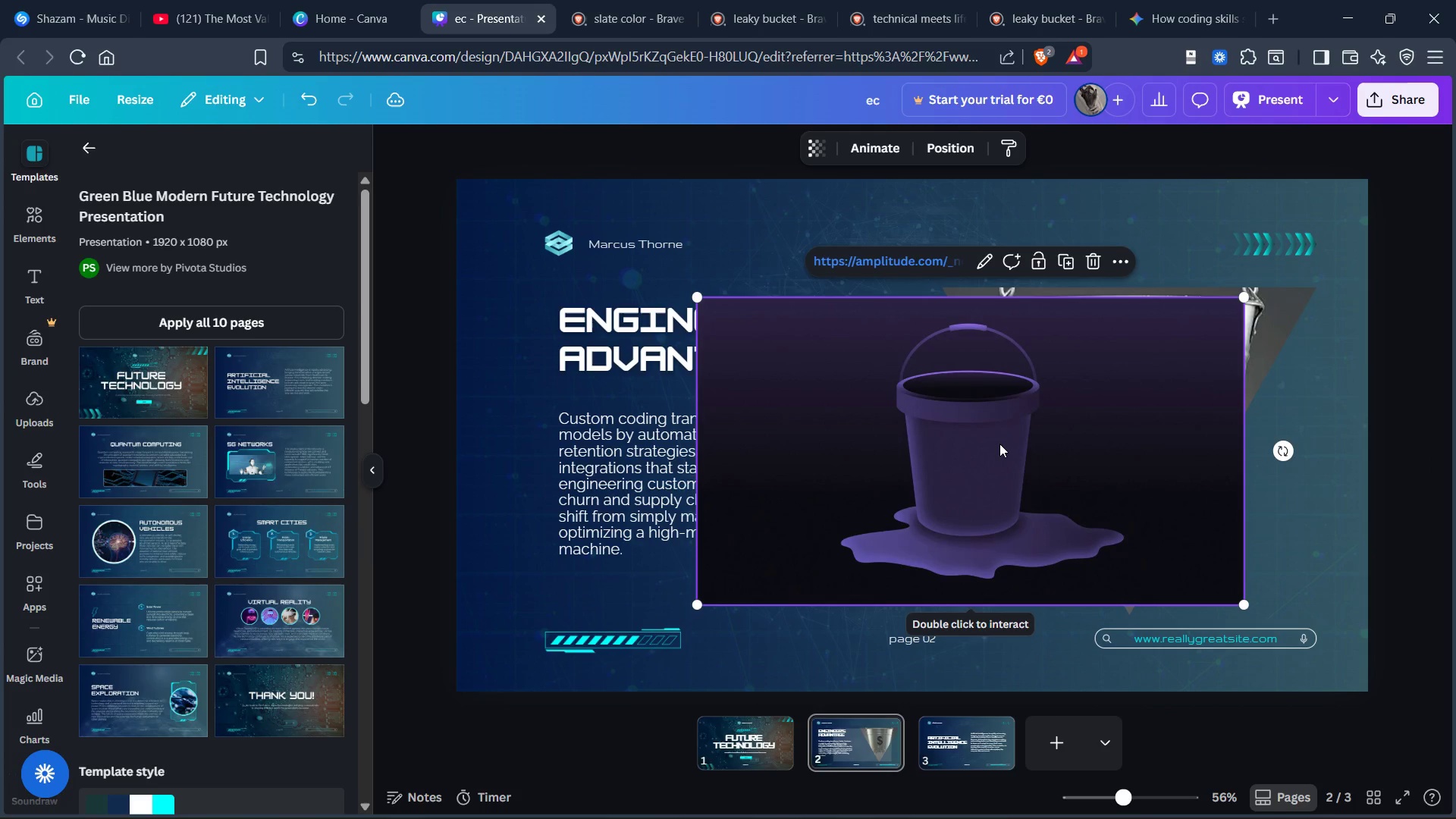 
hold_key(key=ControlLeft, duration=0.8)
 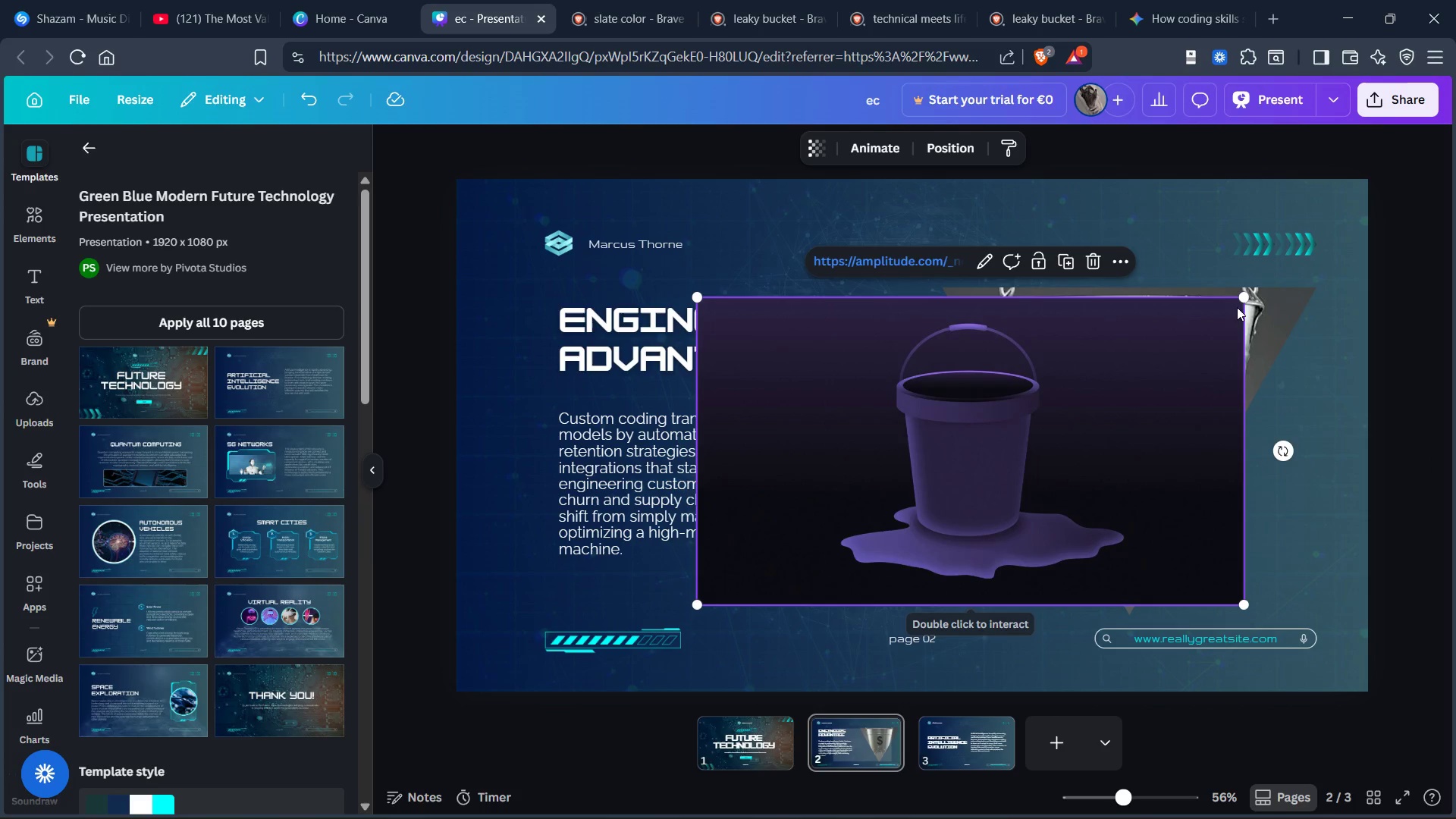 
left_click_drag(start_coordinate=[1246, 293], to_coordinate=[933, 334])
 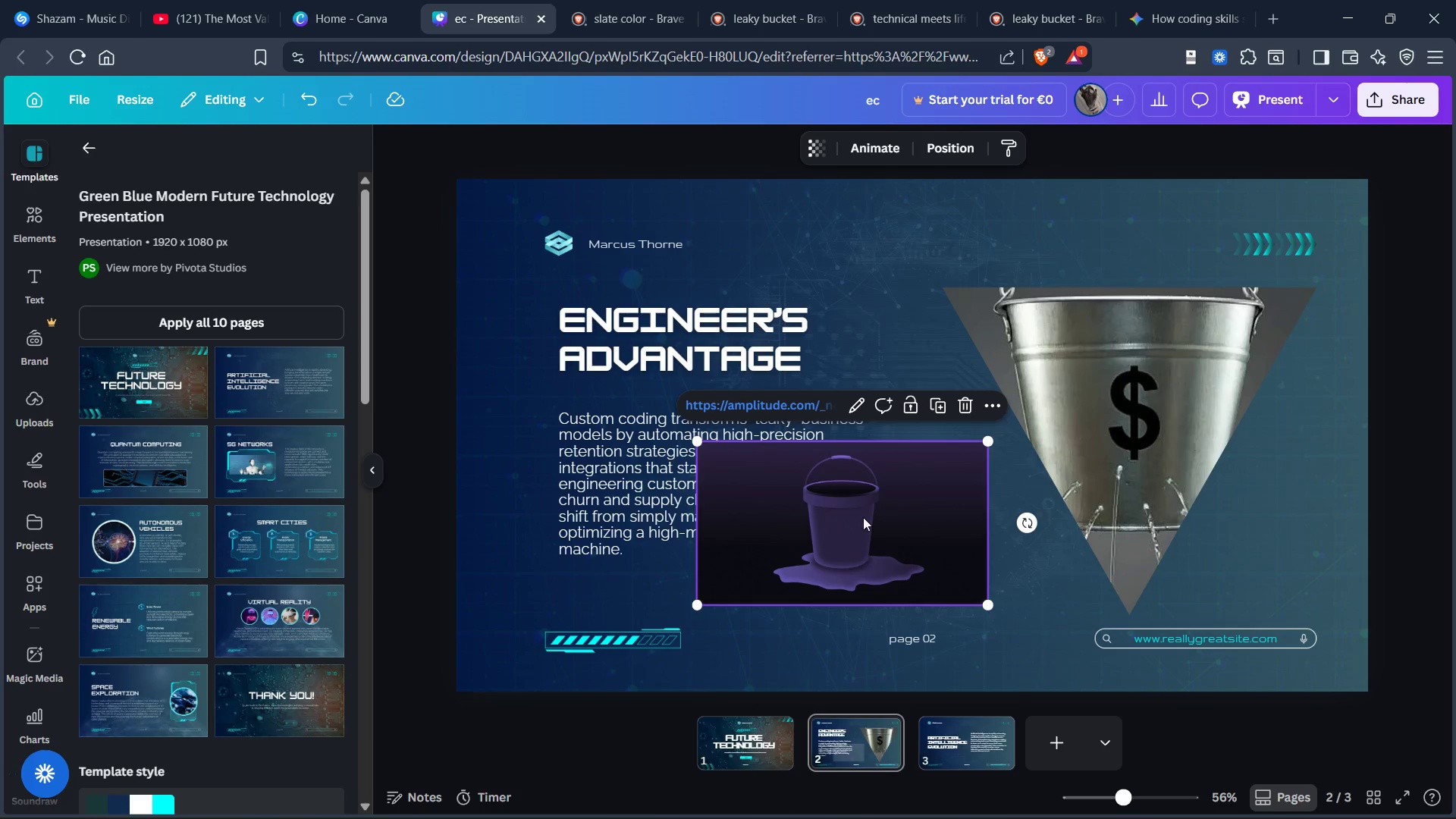 
left_click_drag(start_coordinate=[870, 502], to_coordinate=[1159, 364])
 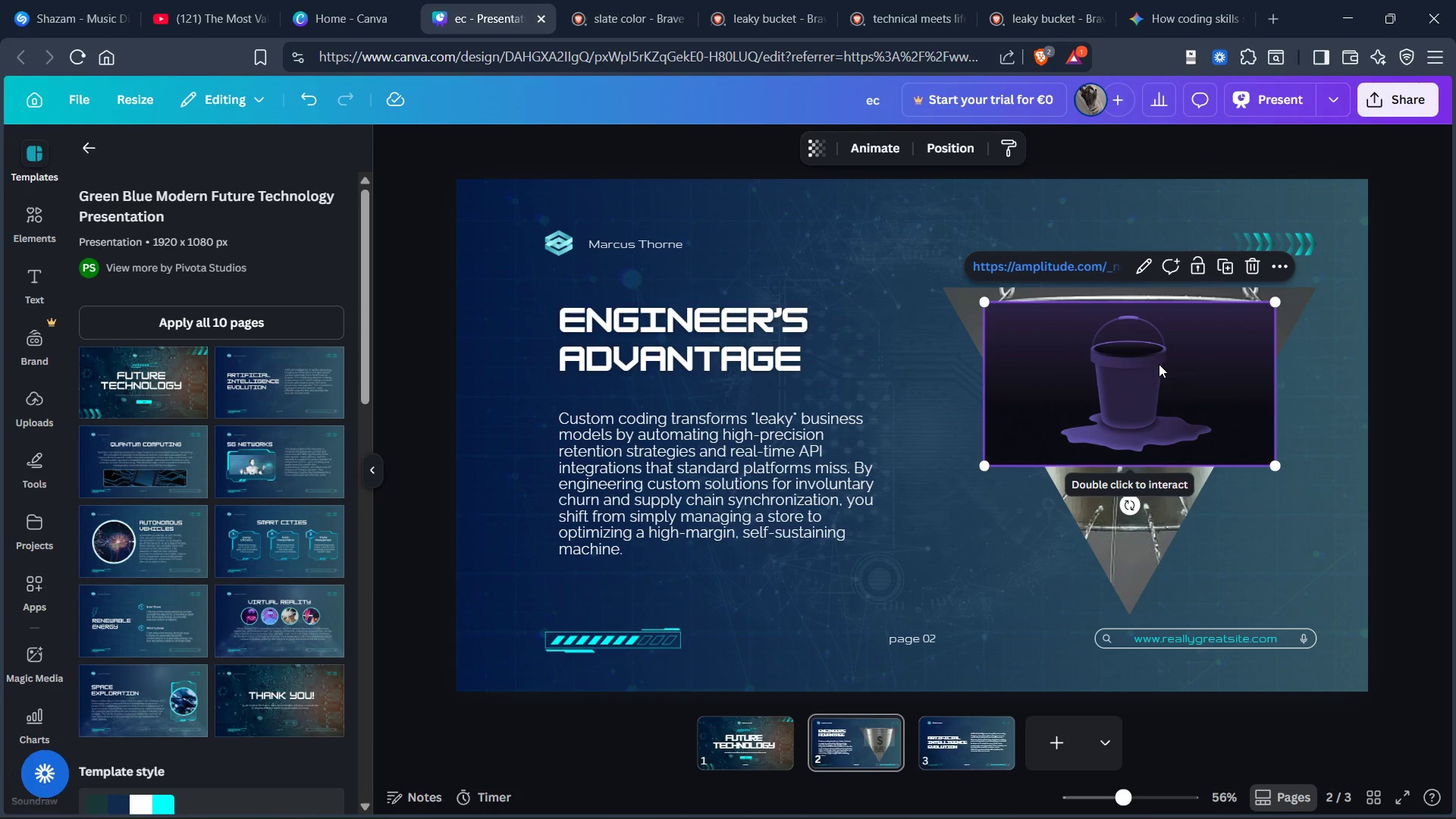 
left_click_drag(start_coordinate=[1159, 364], to_coordinate=[1159, 352])
 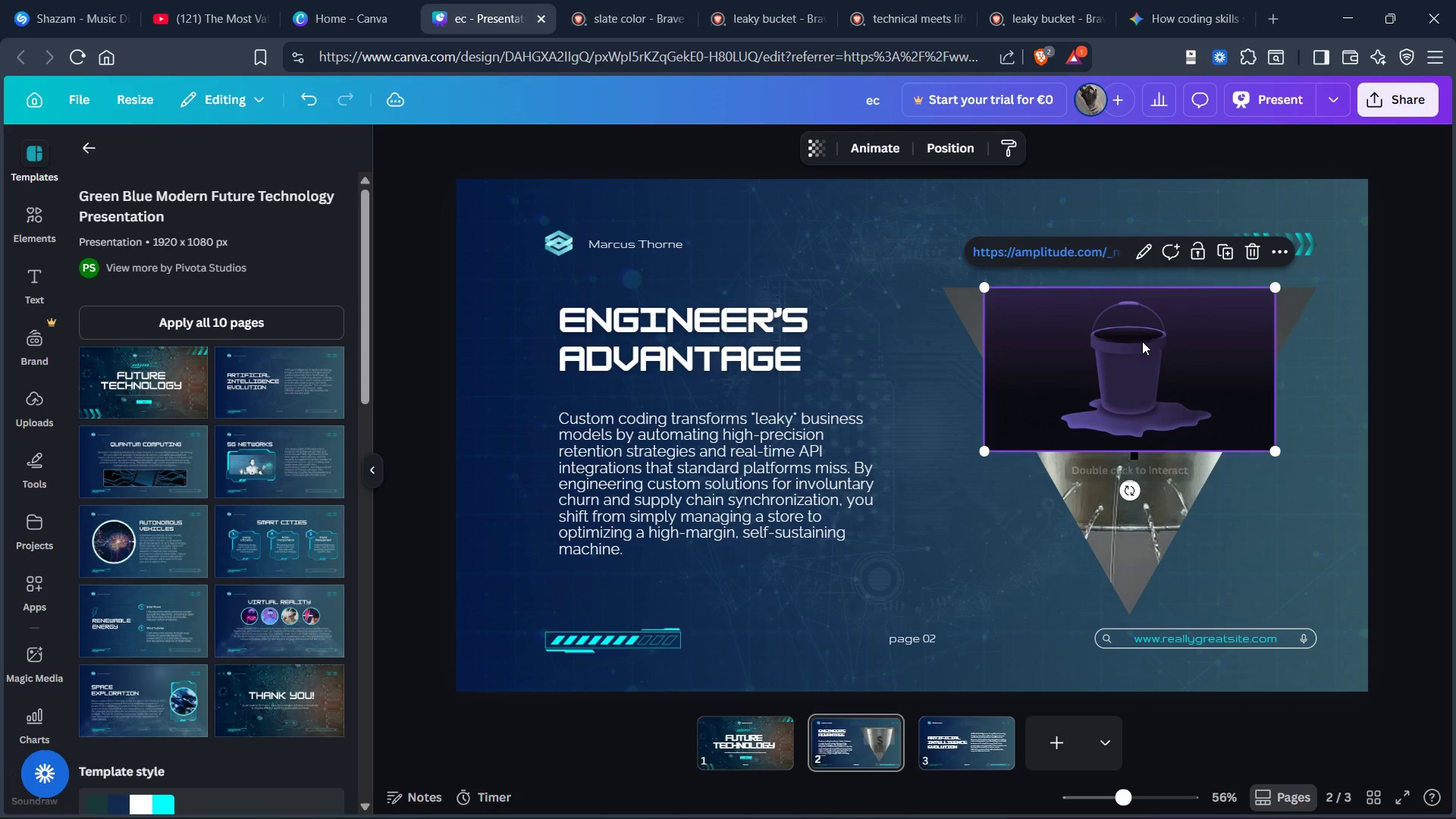 
key(Control+Z)
 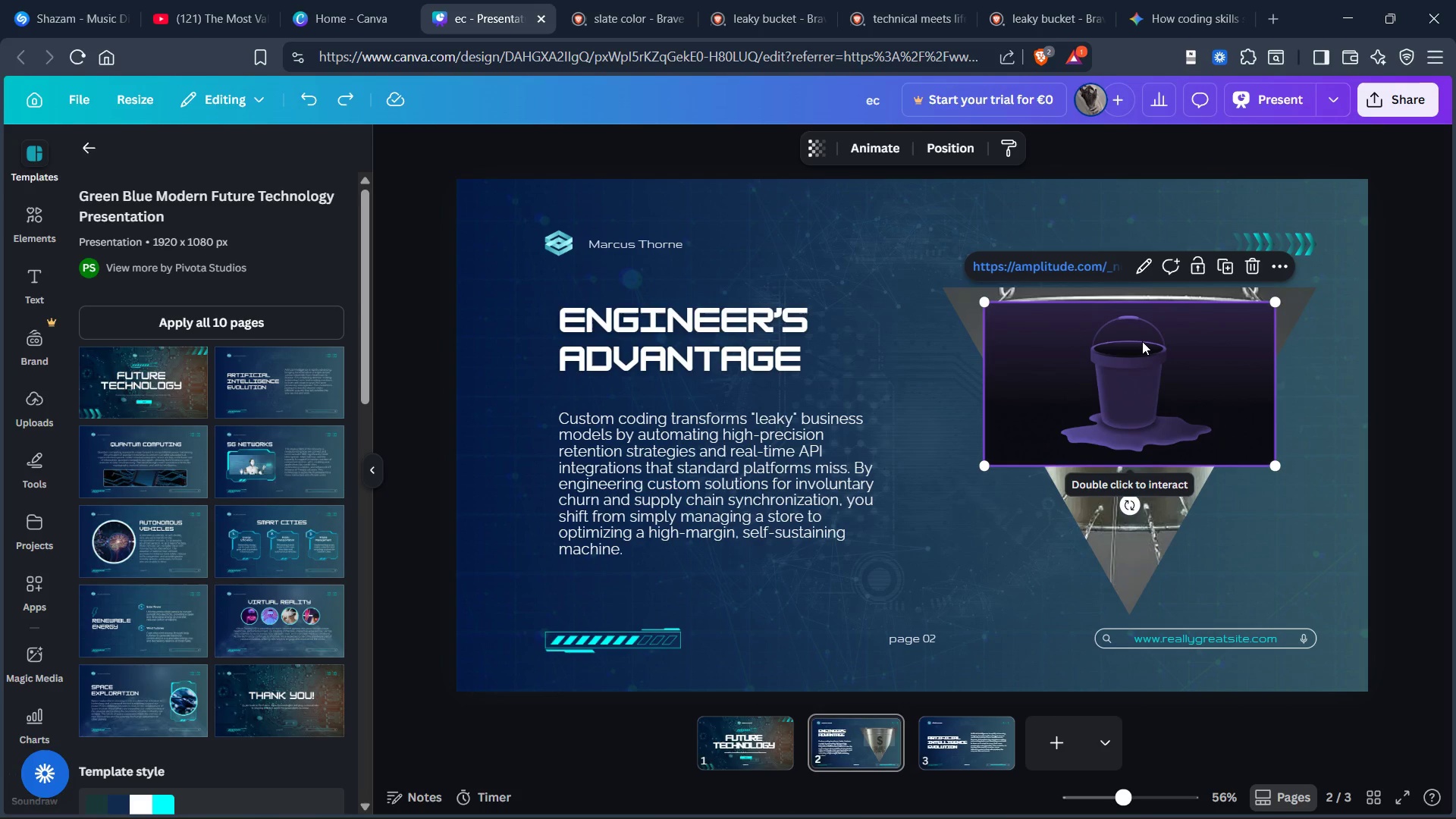 
key(Control+Z)
 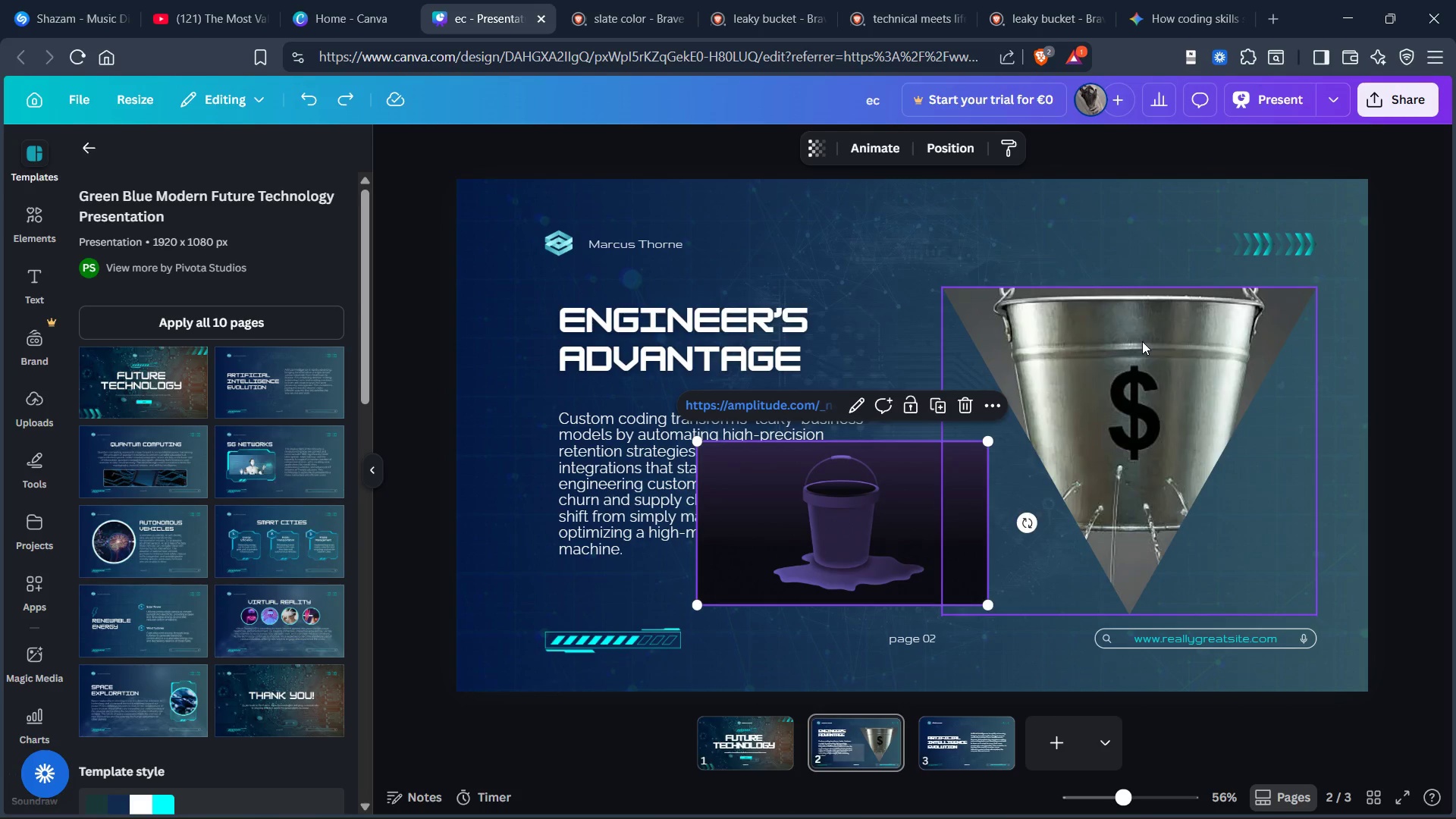 
key(Control+Z)
 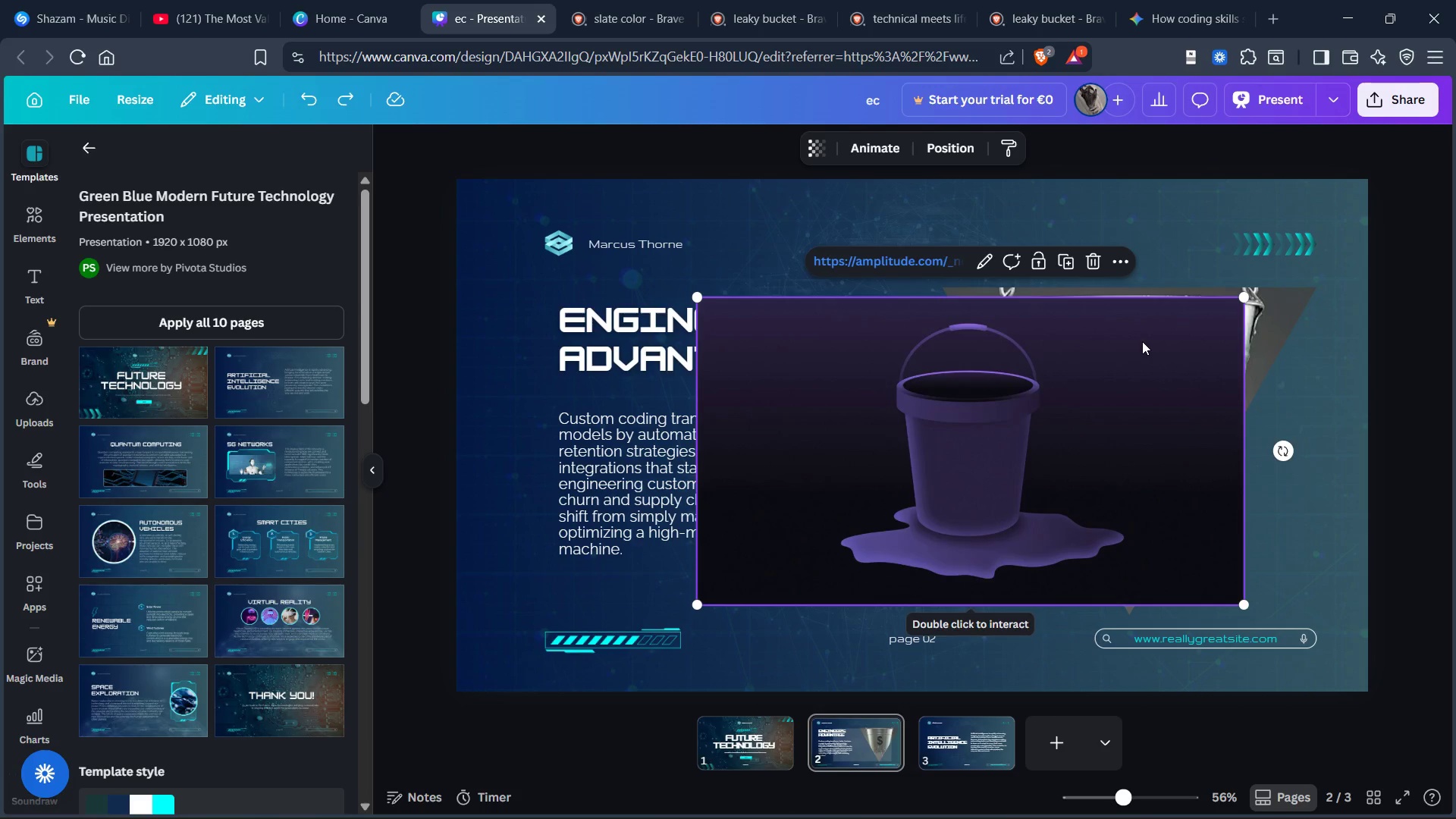 
key(Control+Z)
 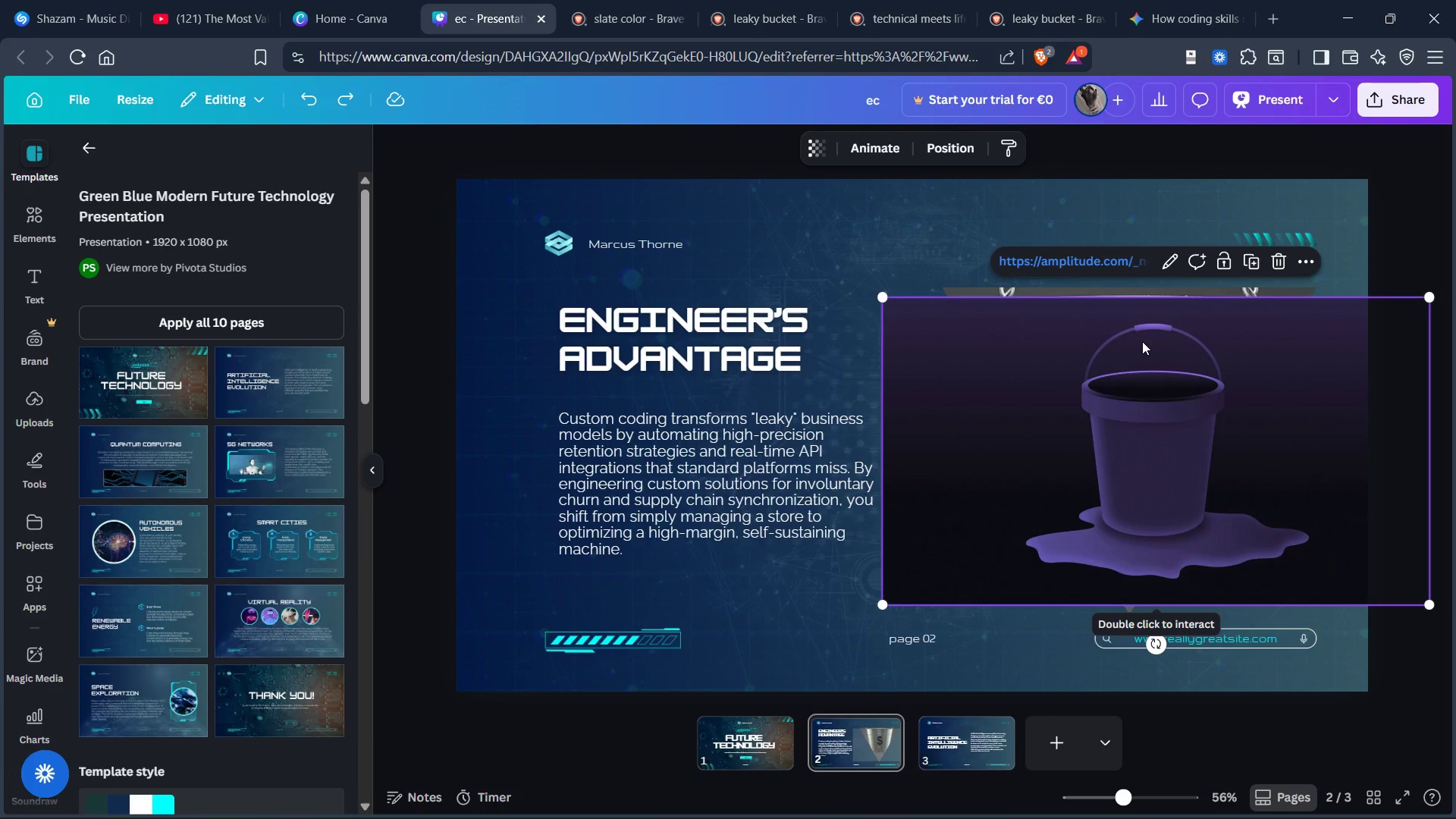 
key(Control+Z)
 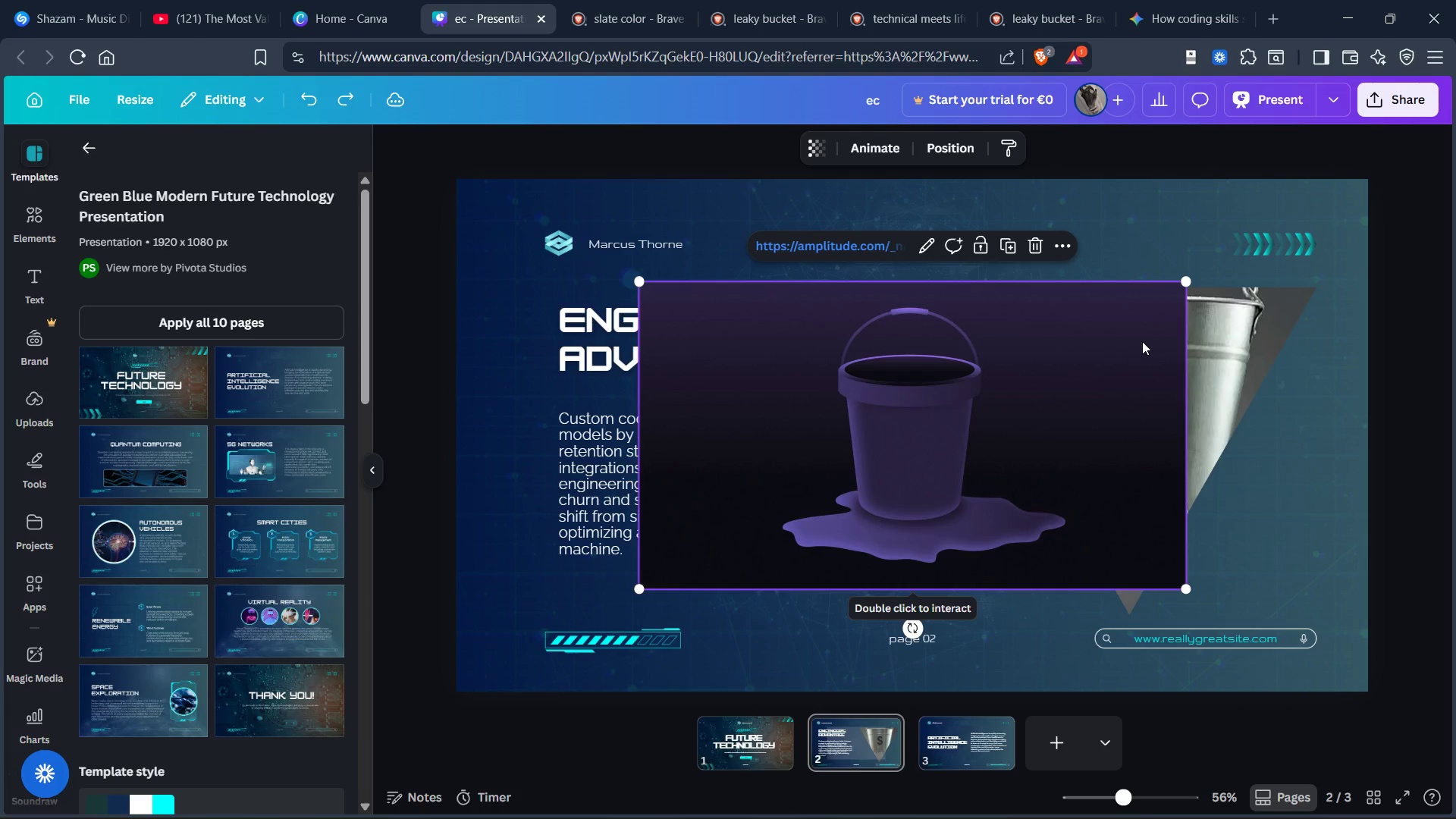 
key(Control+Z)
 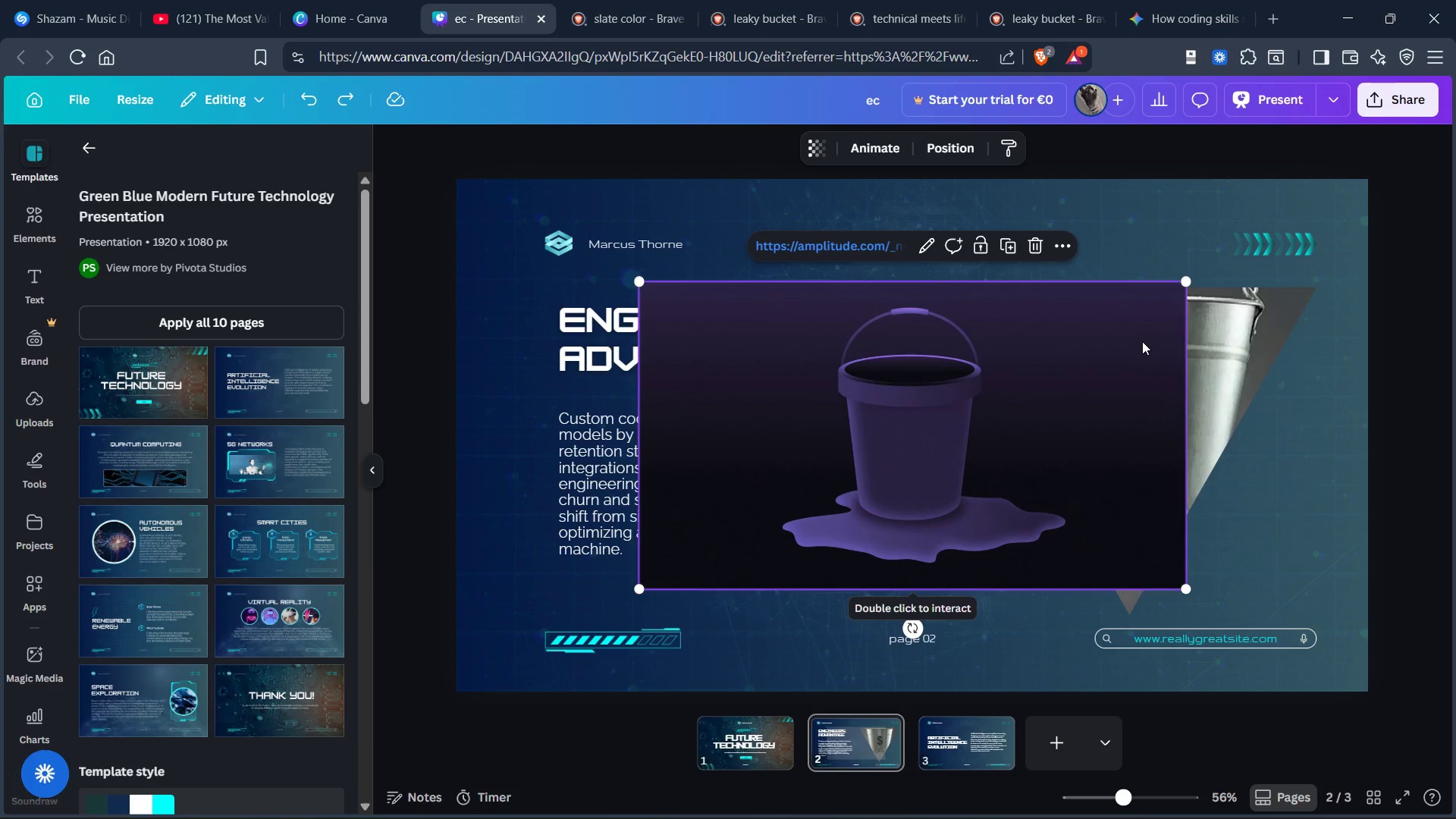 
key(Control+Z)
 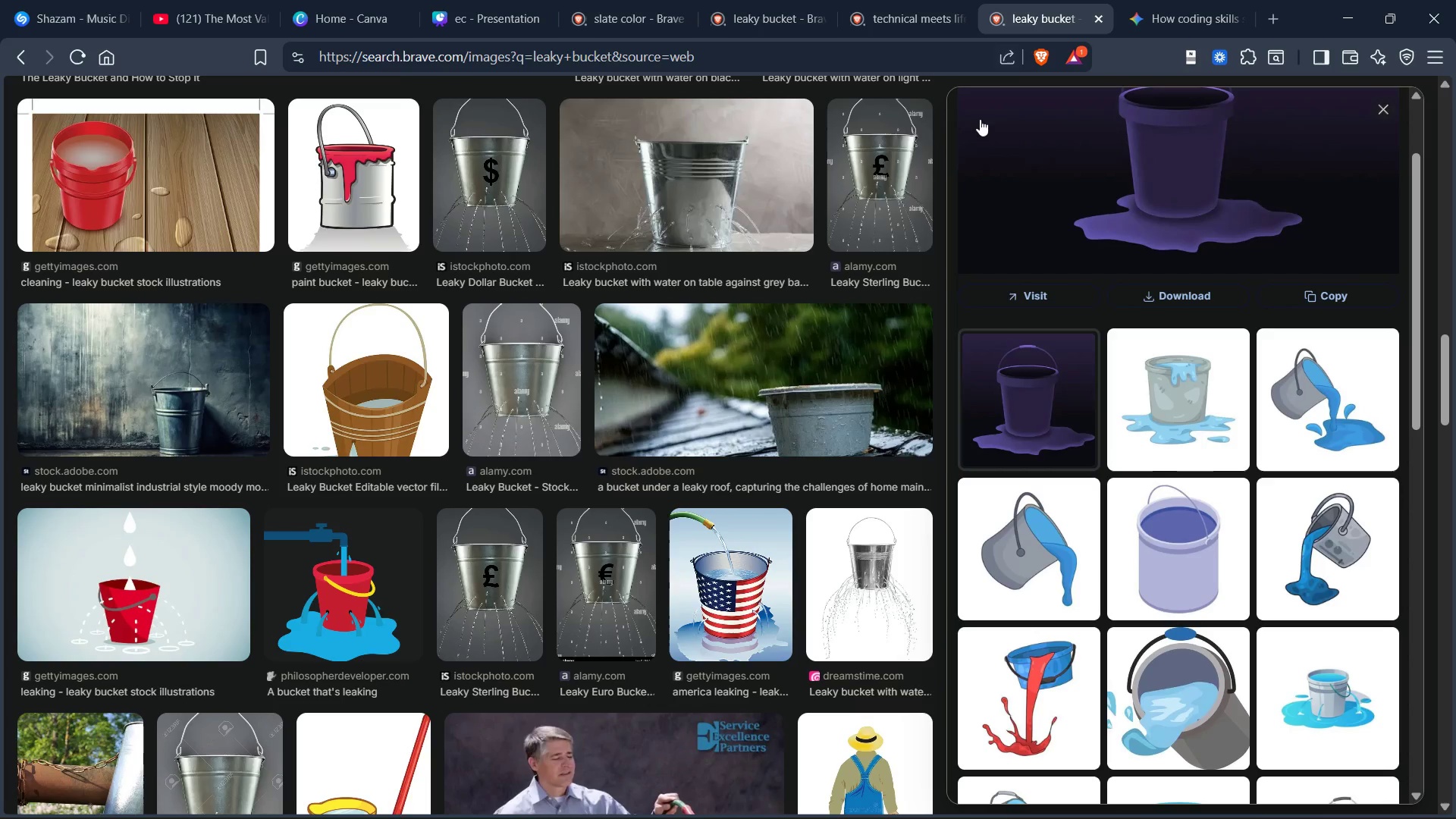 
scroll: coordinate [810, 560], scroll_direction: down, amount: 13.0
 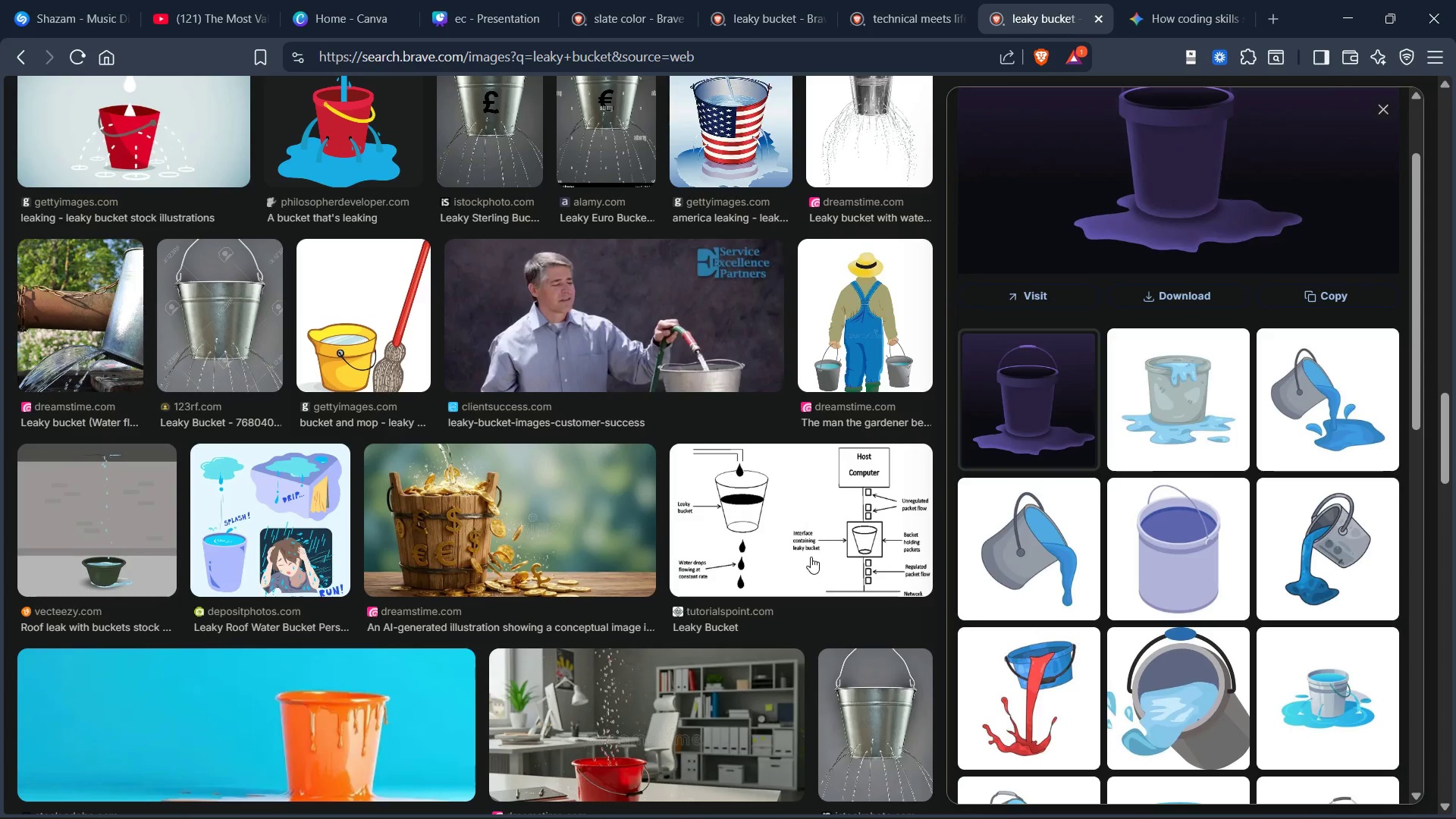 
scroll: coordinate [811, 557], scroll_direction: up, amount: 1.0
 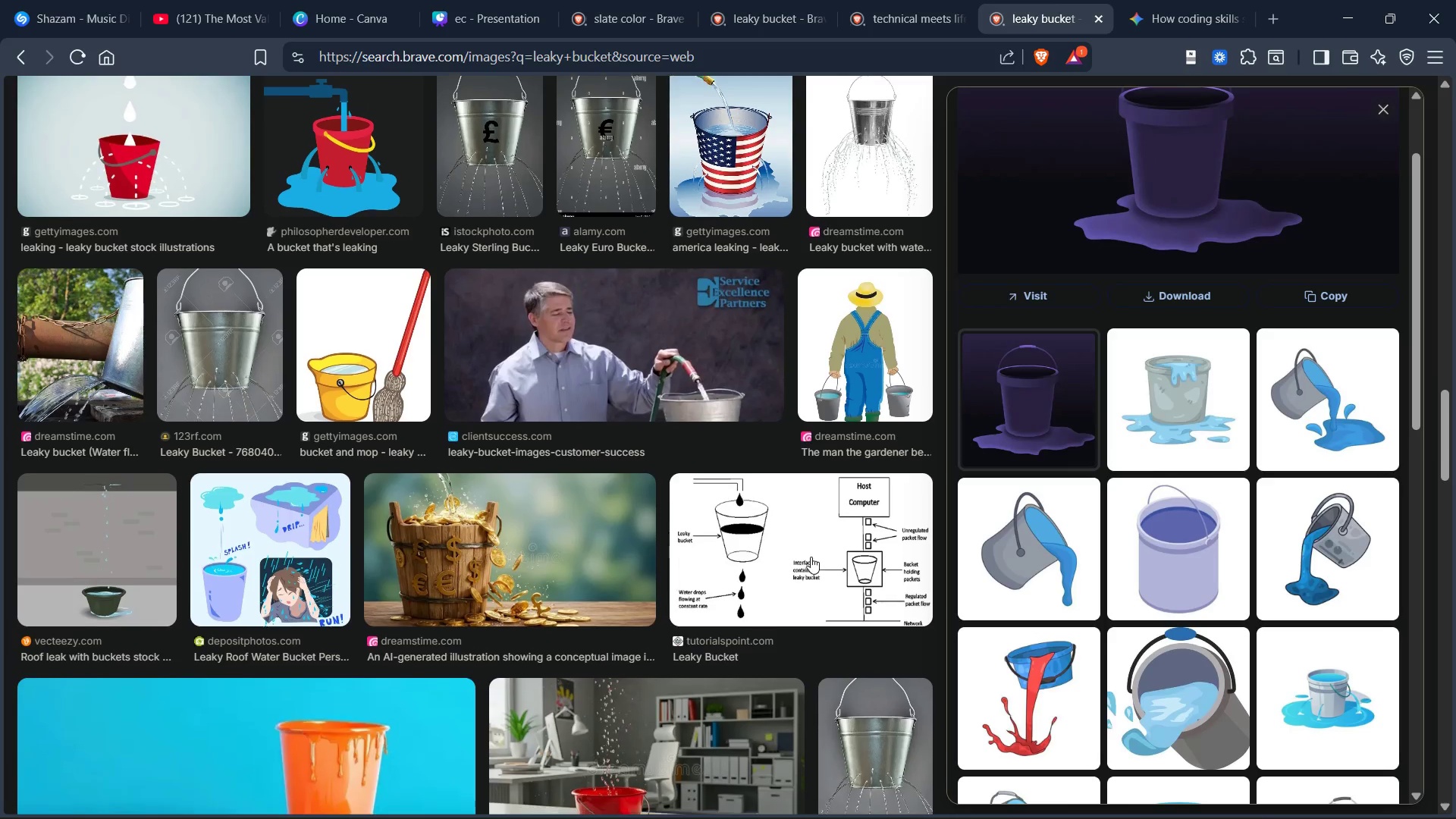 
scroll: coordinate [826, 467], scroll_direction: down, amount: 3.0
 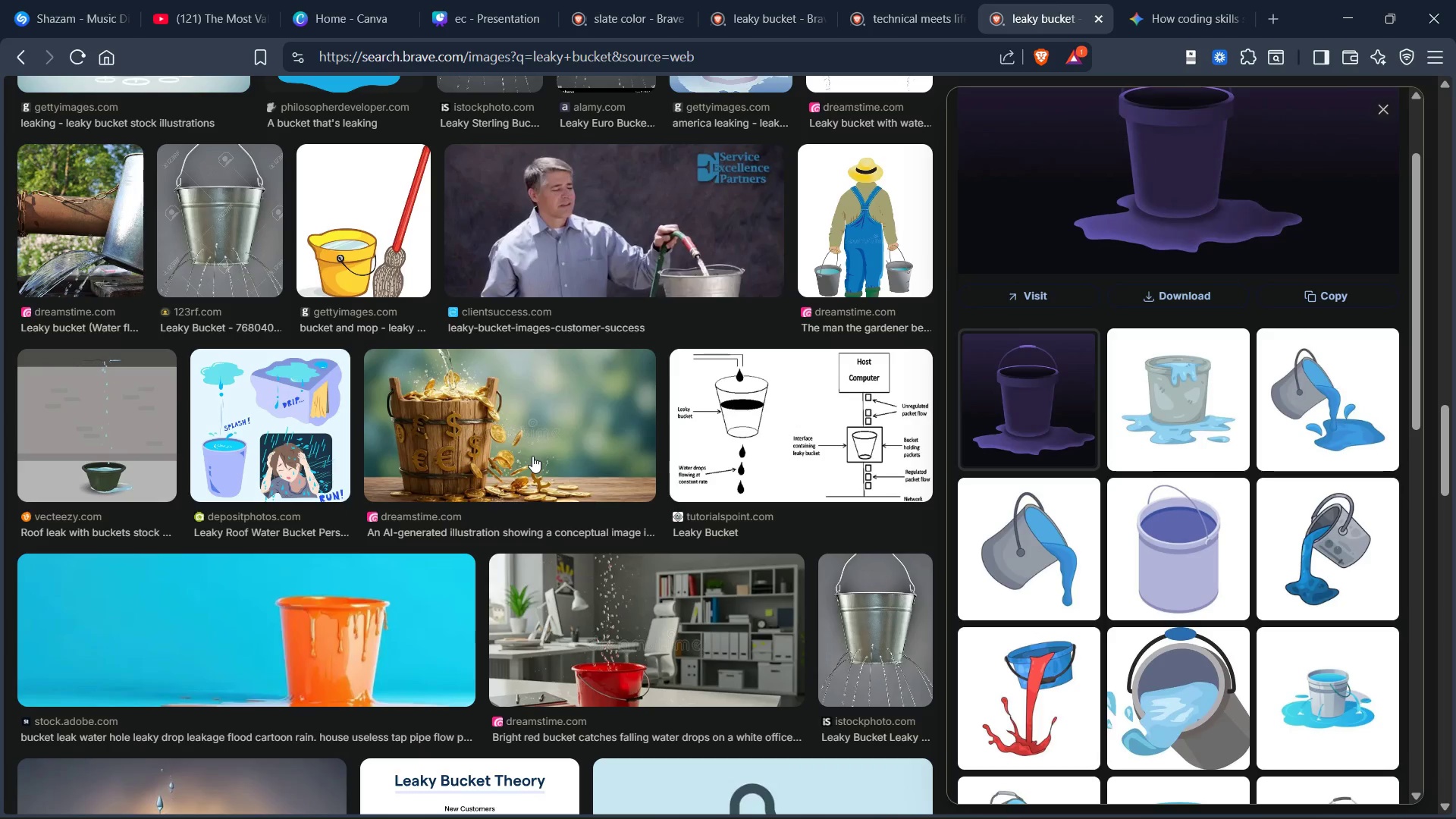 
left_click([532, 456])
 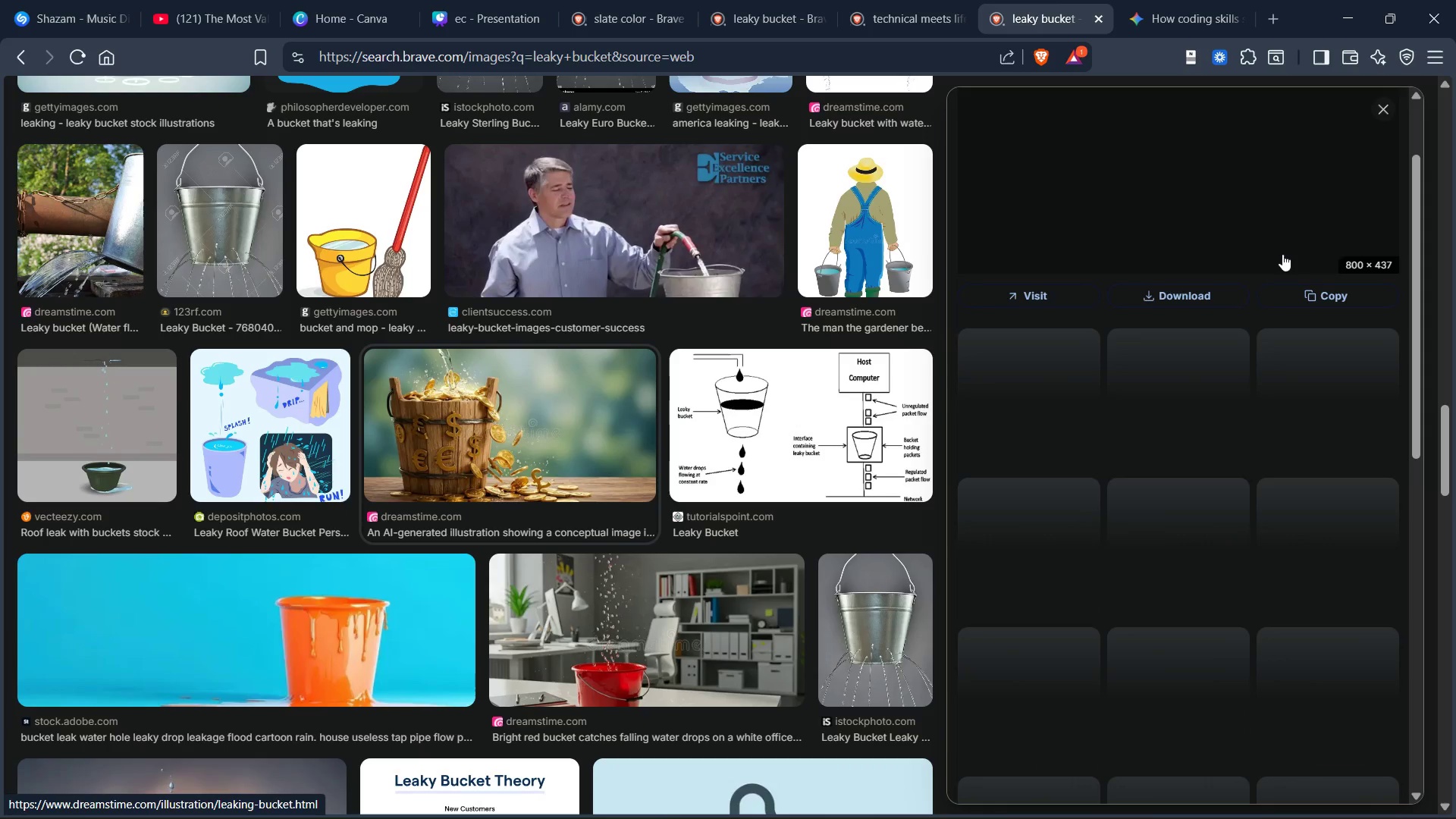 
left_click([1317, 295])
 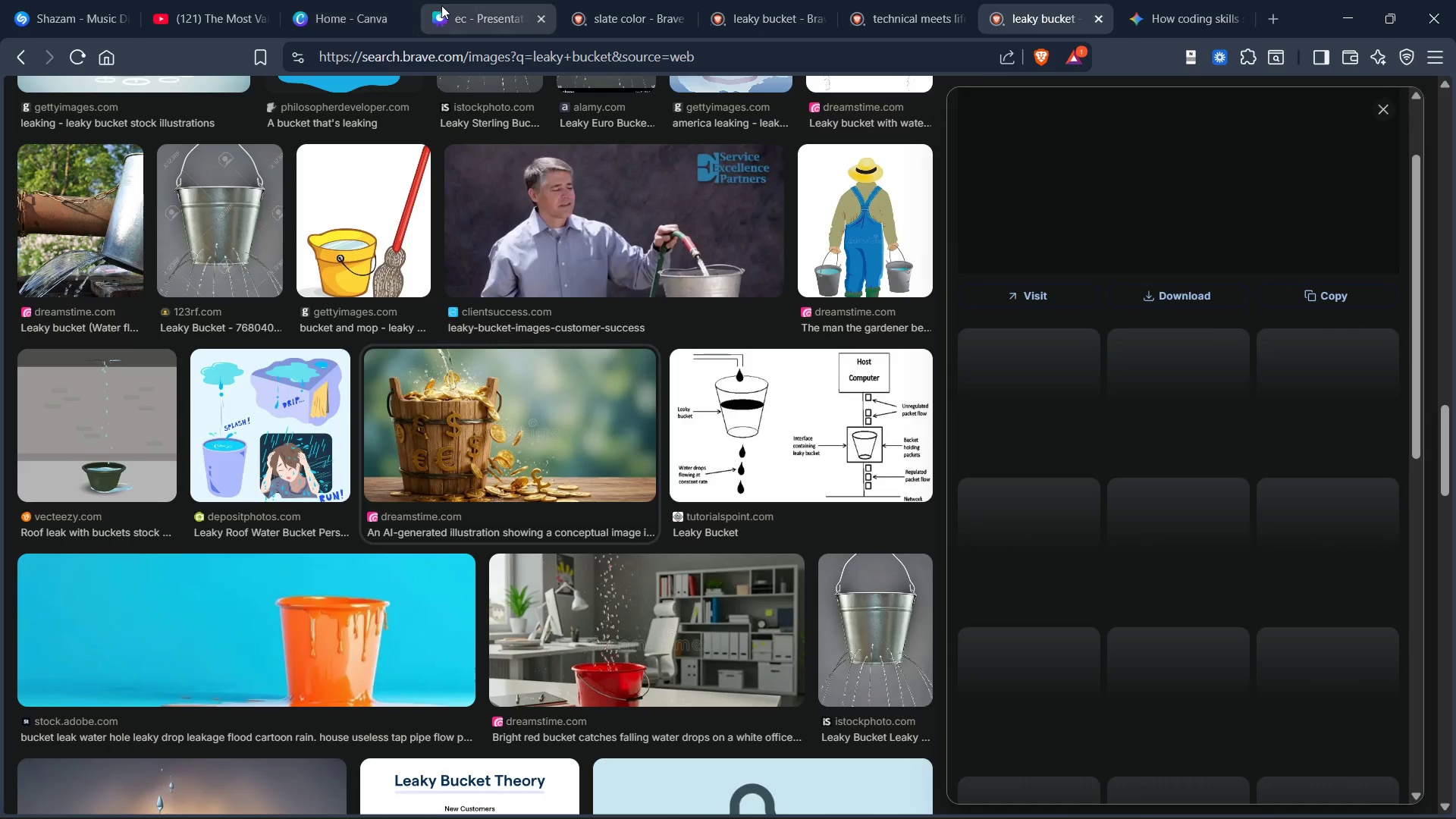 
left_click([450, 20])
 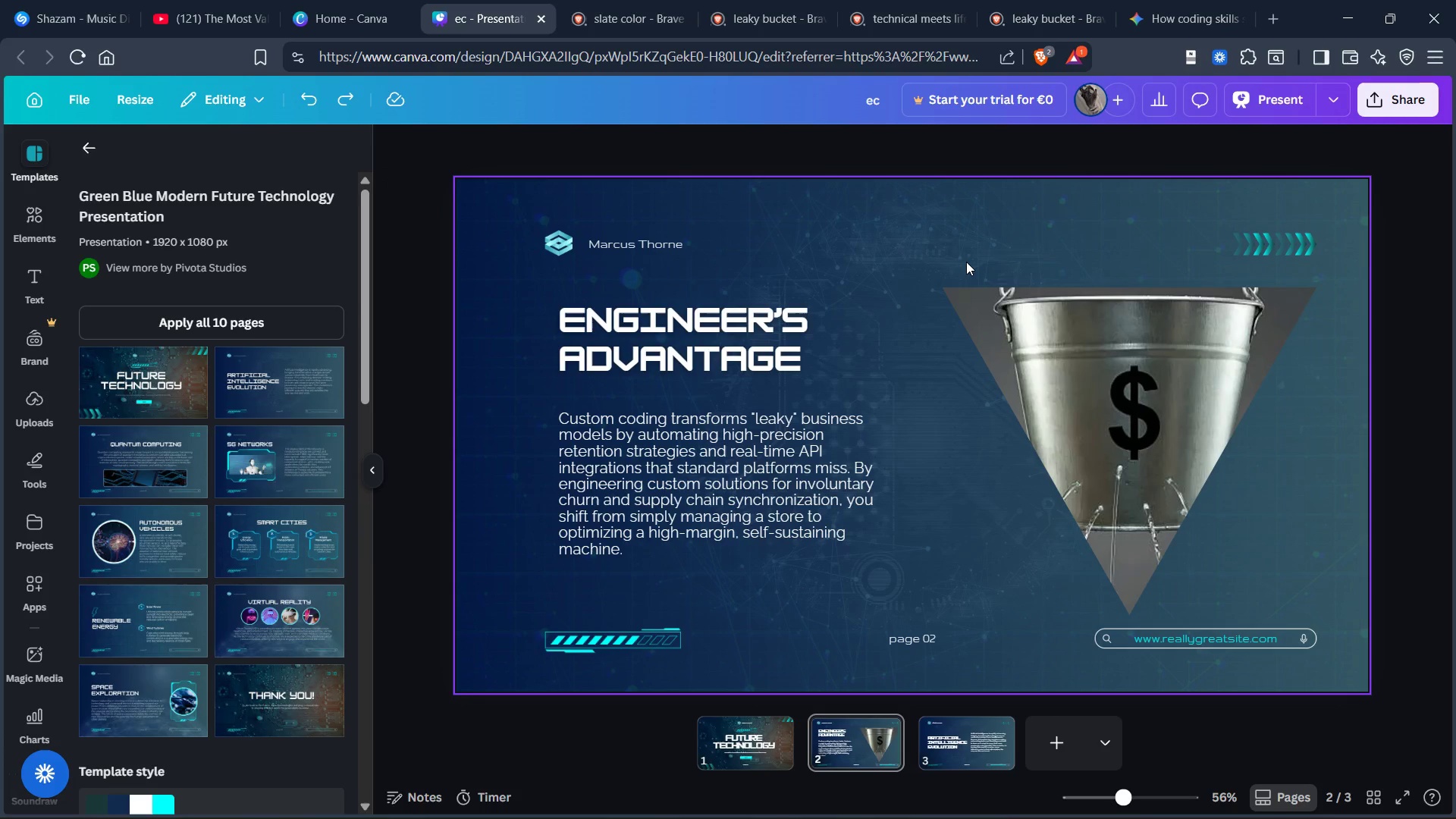 
key(Control+V)
 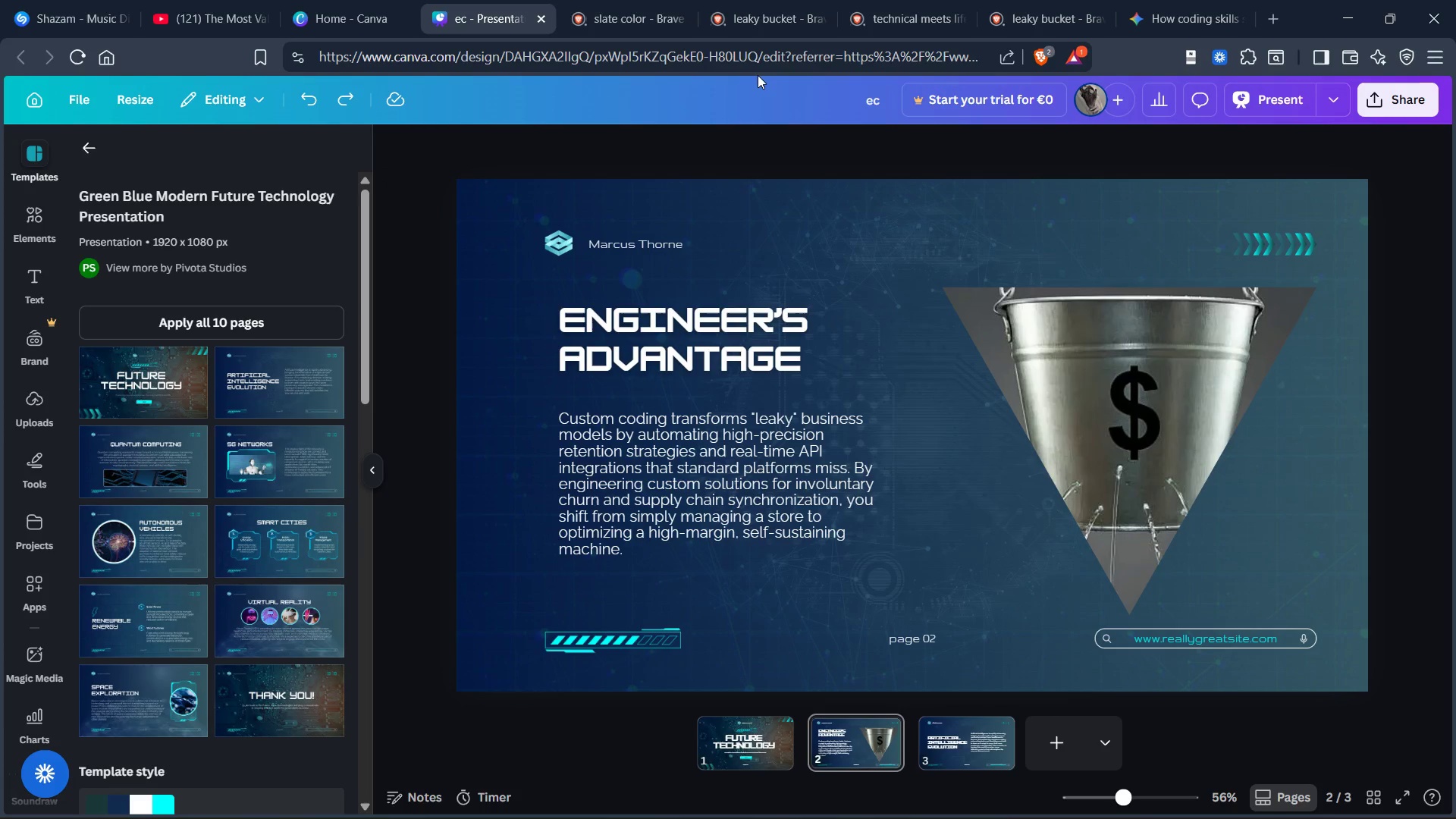 
left_click([758, 15])
 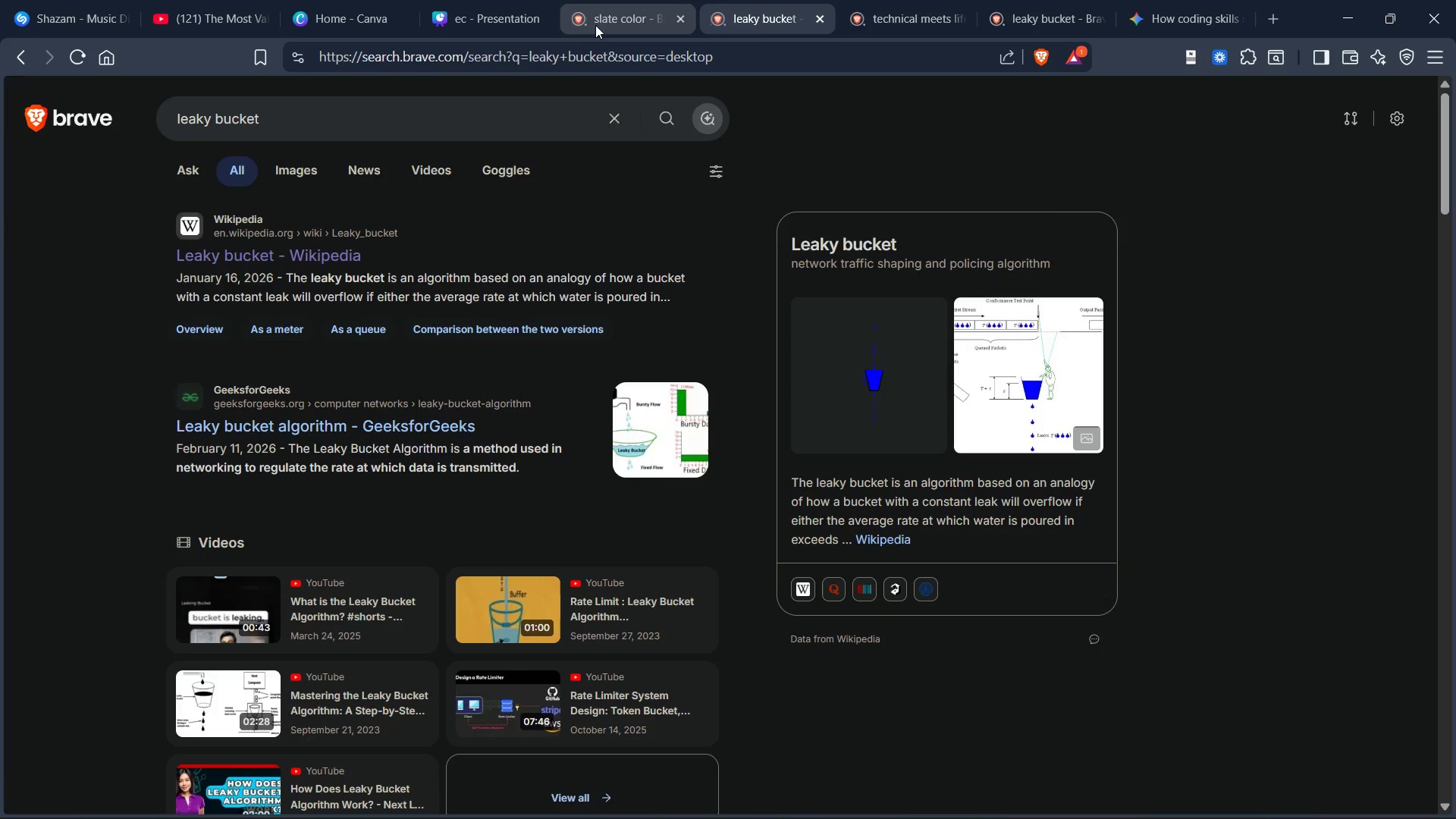 
left_click([601, 19])
 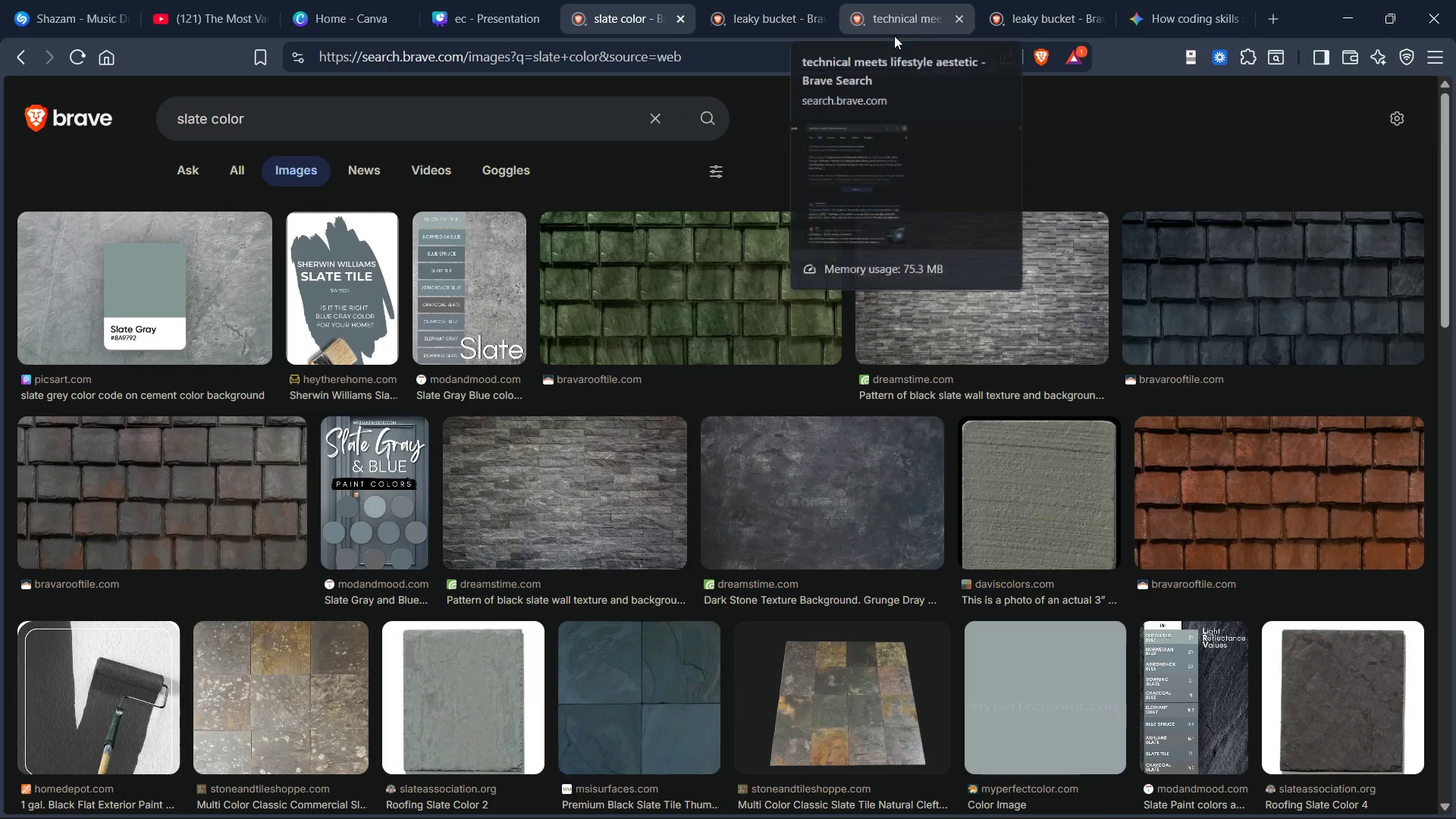 
left_click([899, 21])
 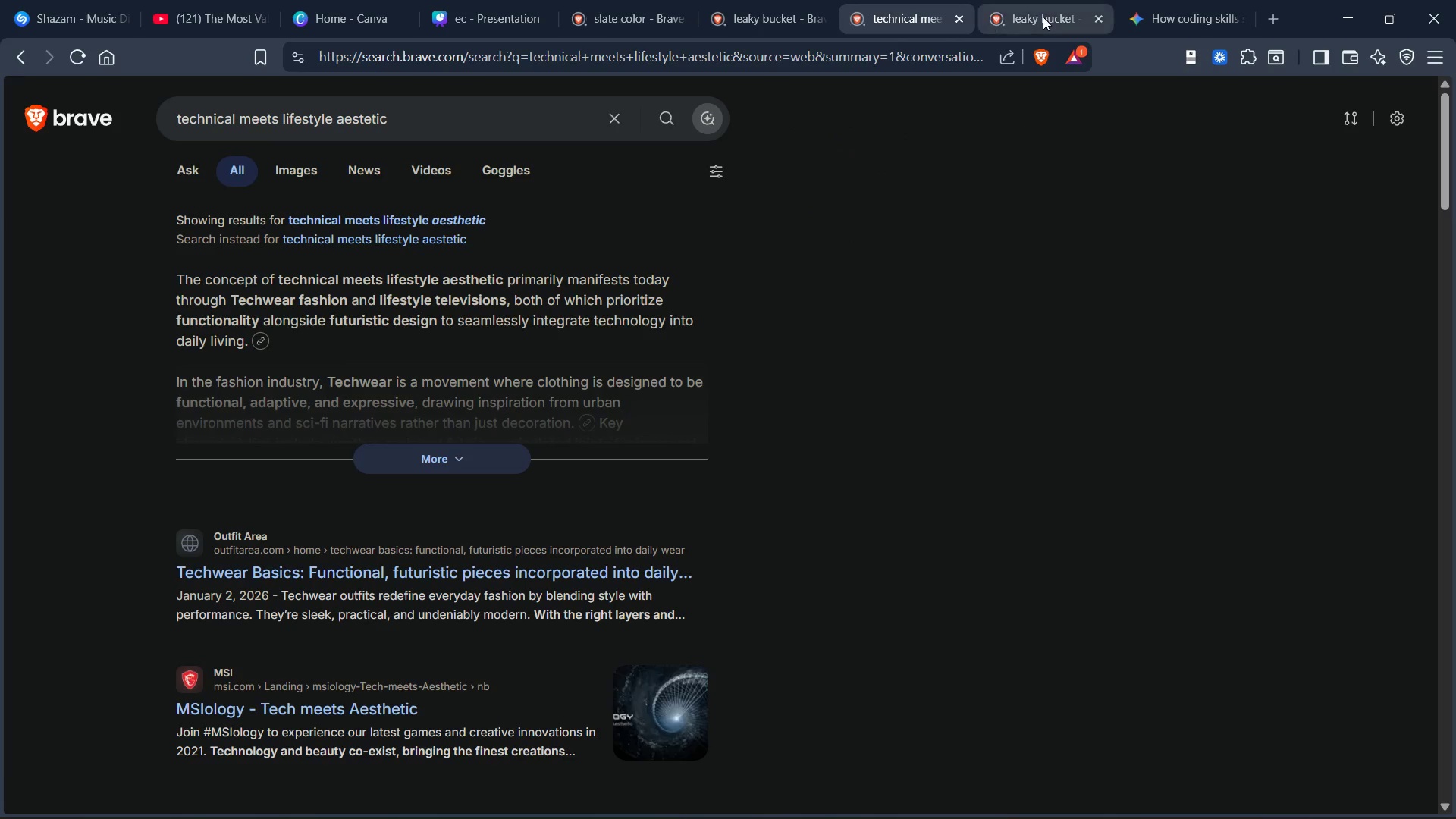 
left_click([1047, 17])
 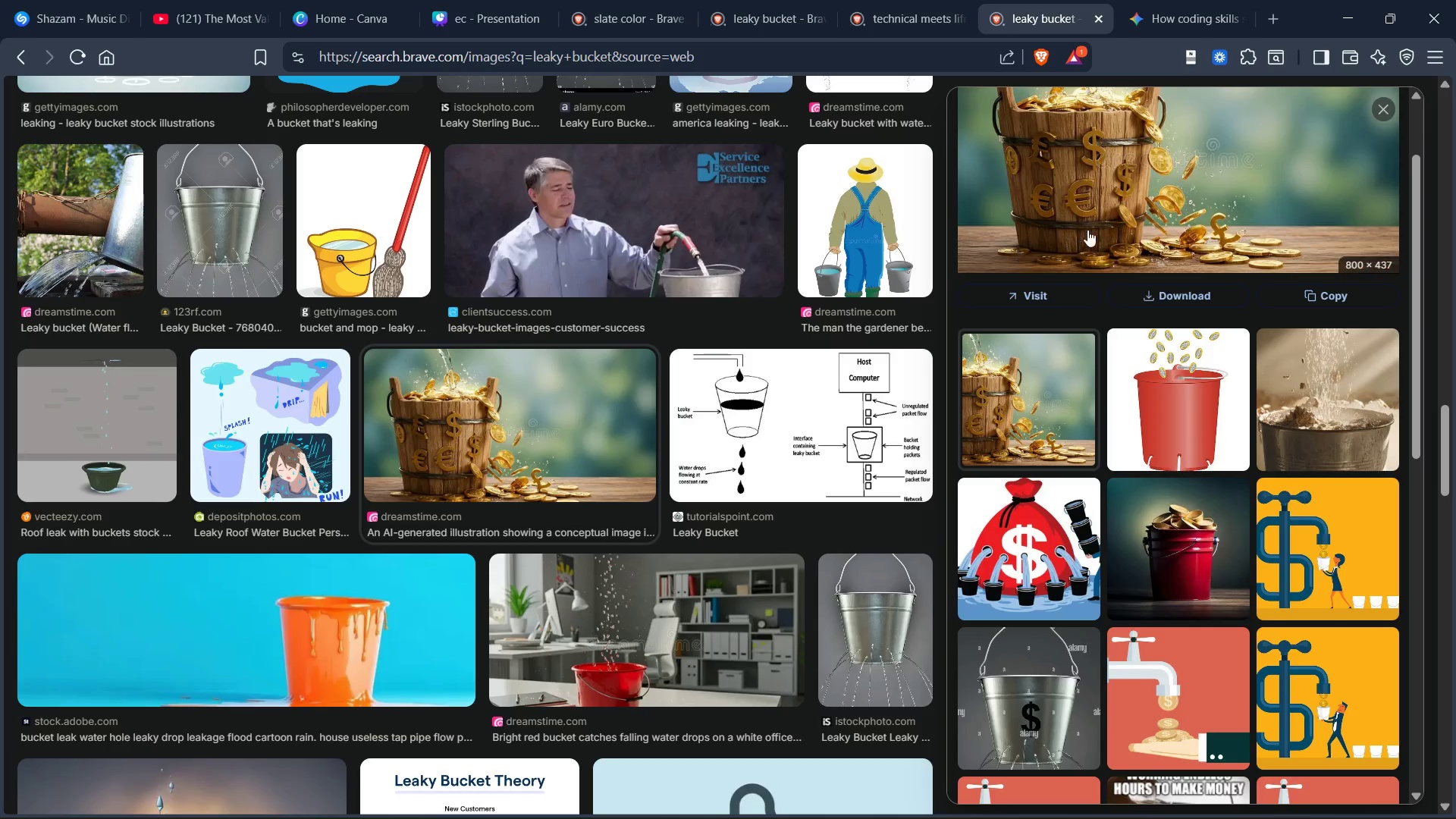 
mouse_move([1103, 235])
 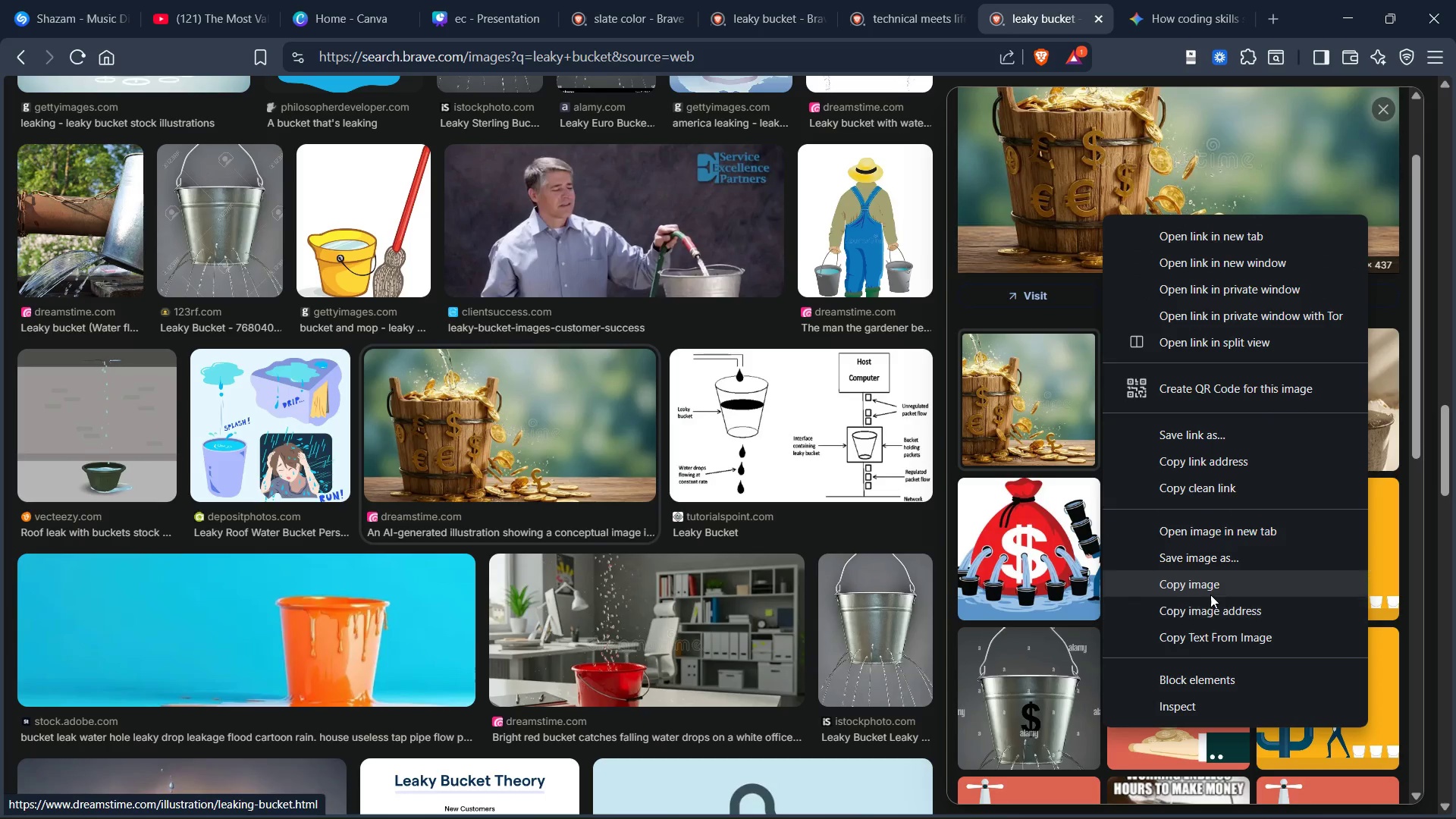 
left_click([1213, 594])
 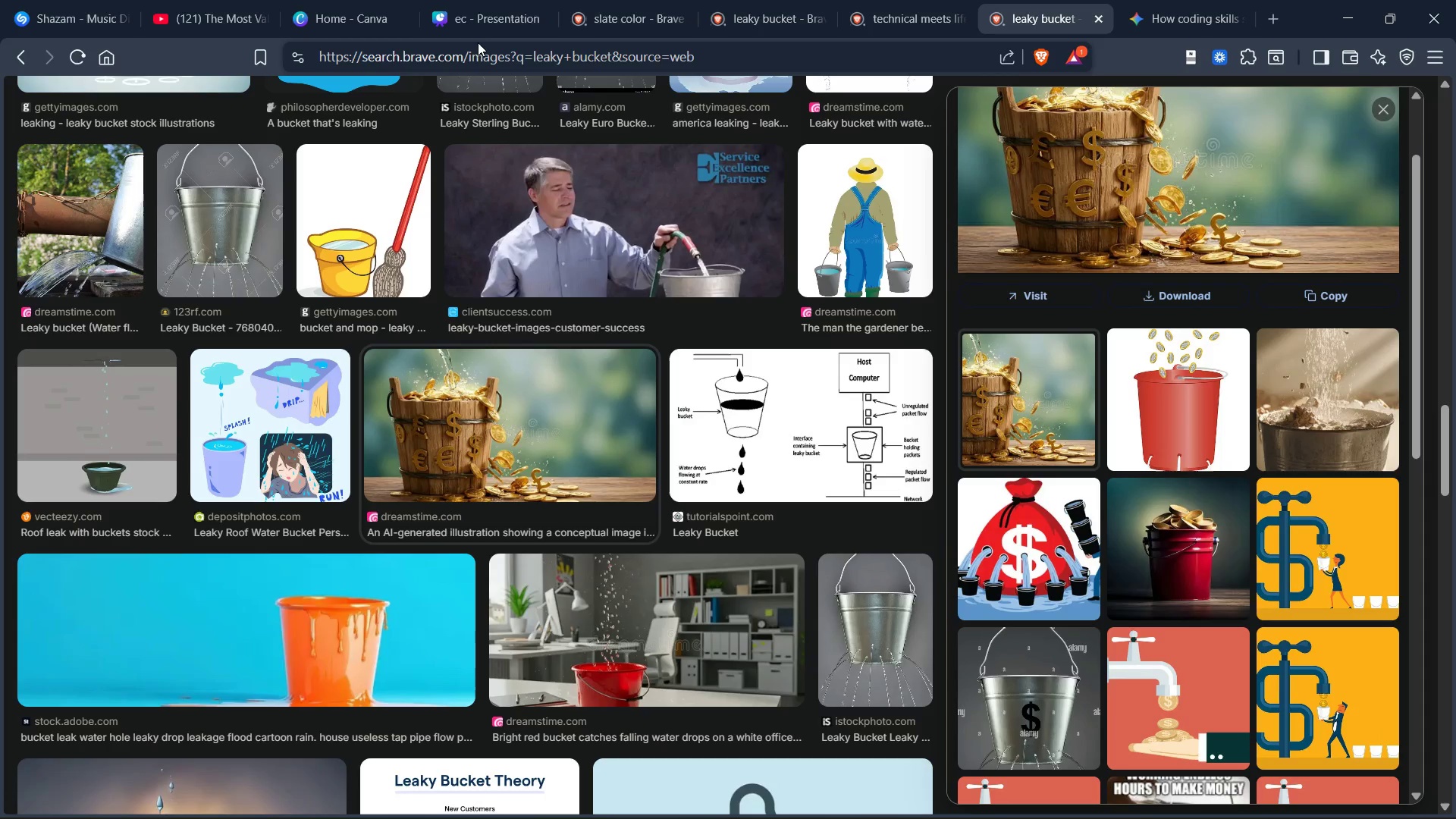 
left_click([482, 23])
 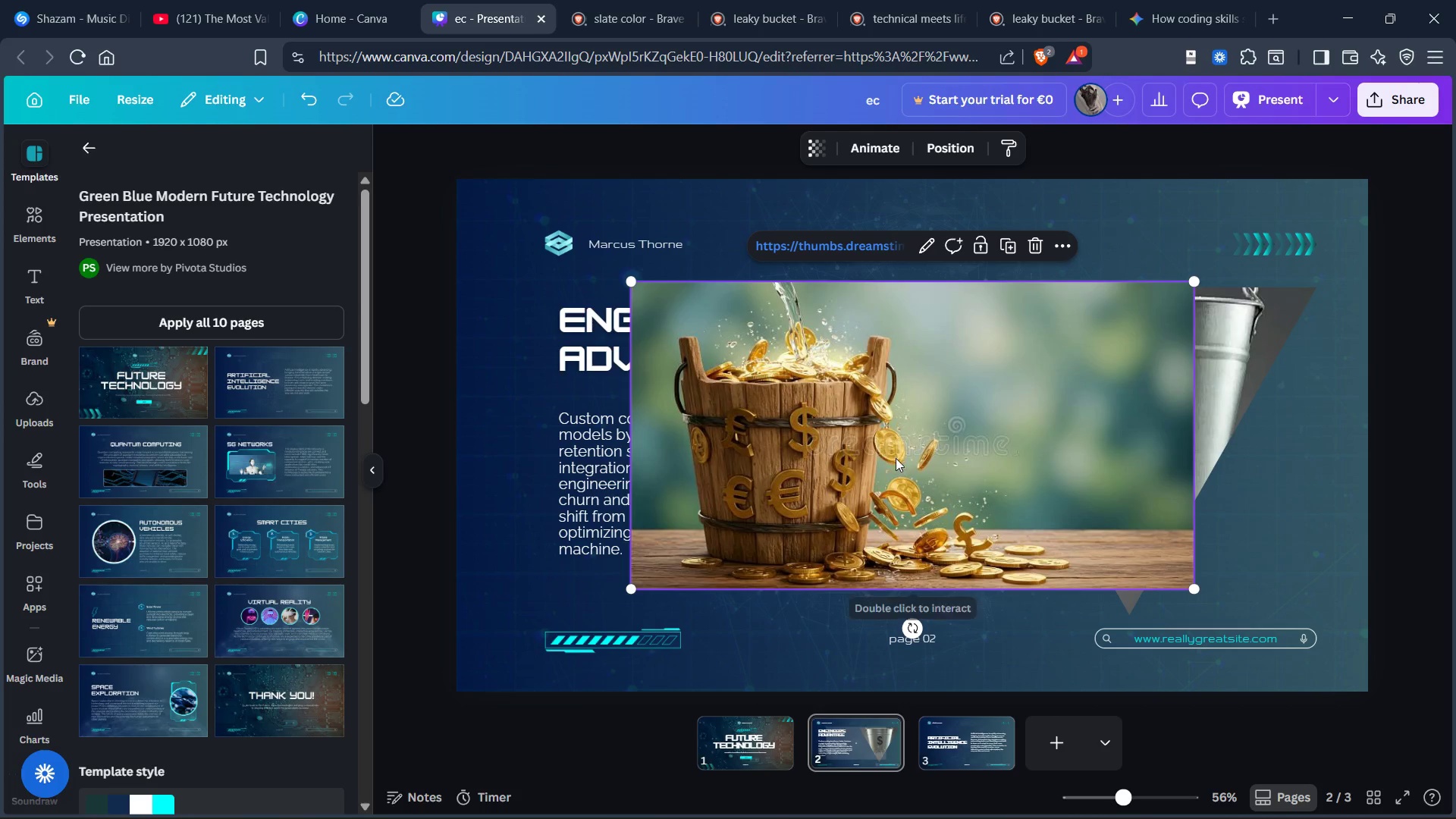 
left_click_drag(start_coordinate=[899, 463], to_coordinate=[1127, 472])
 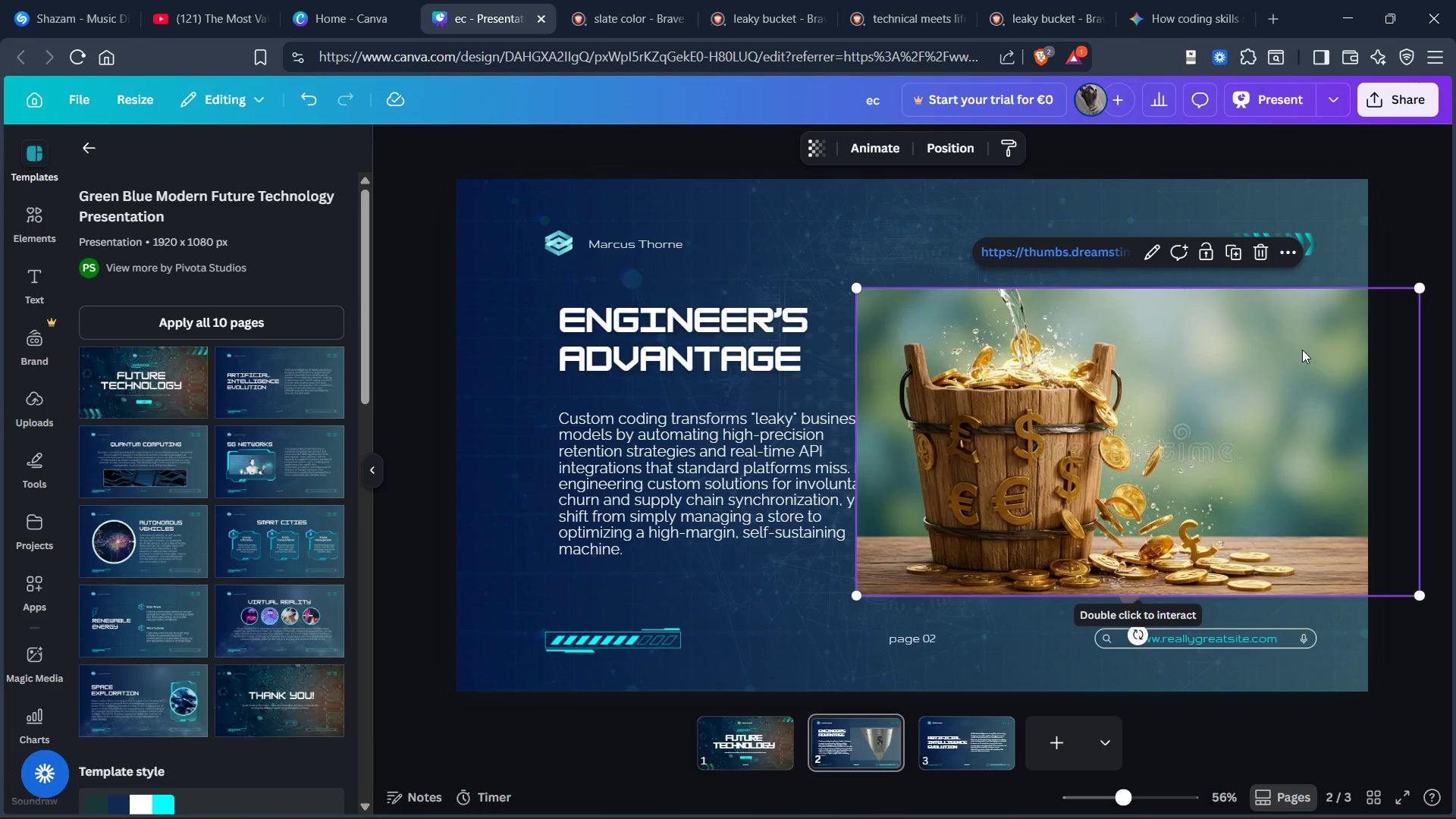 
left_click_drag(start_coordinate=[1203, 401], to_coordinate=[780, 403])
 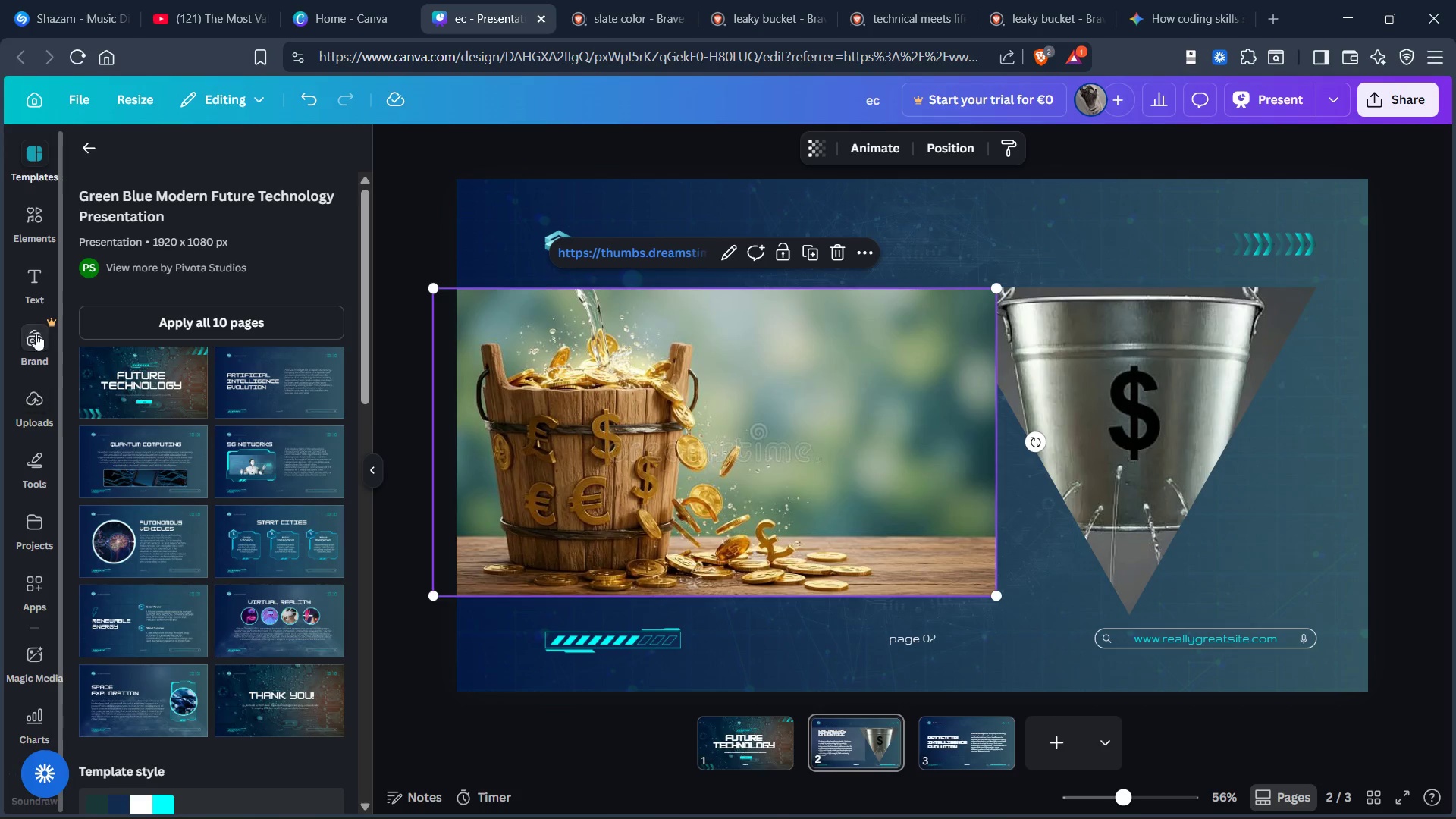 
left_click([29, 213])
 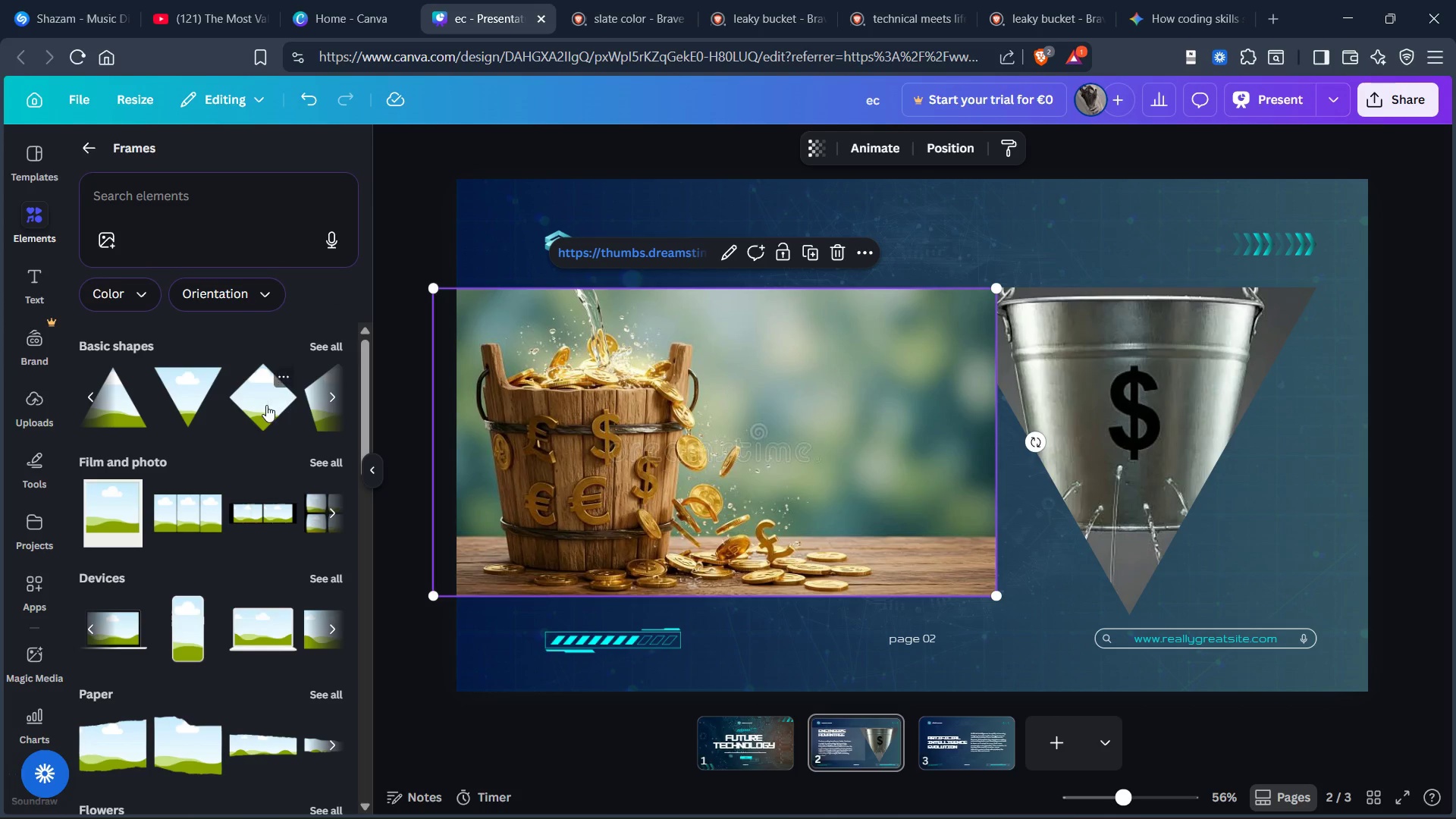 
scroll: coordinate [270, 381], scroll_direction: down, amount: 34.0
 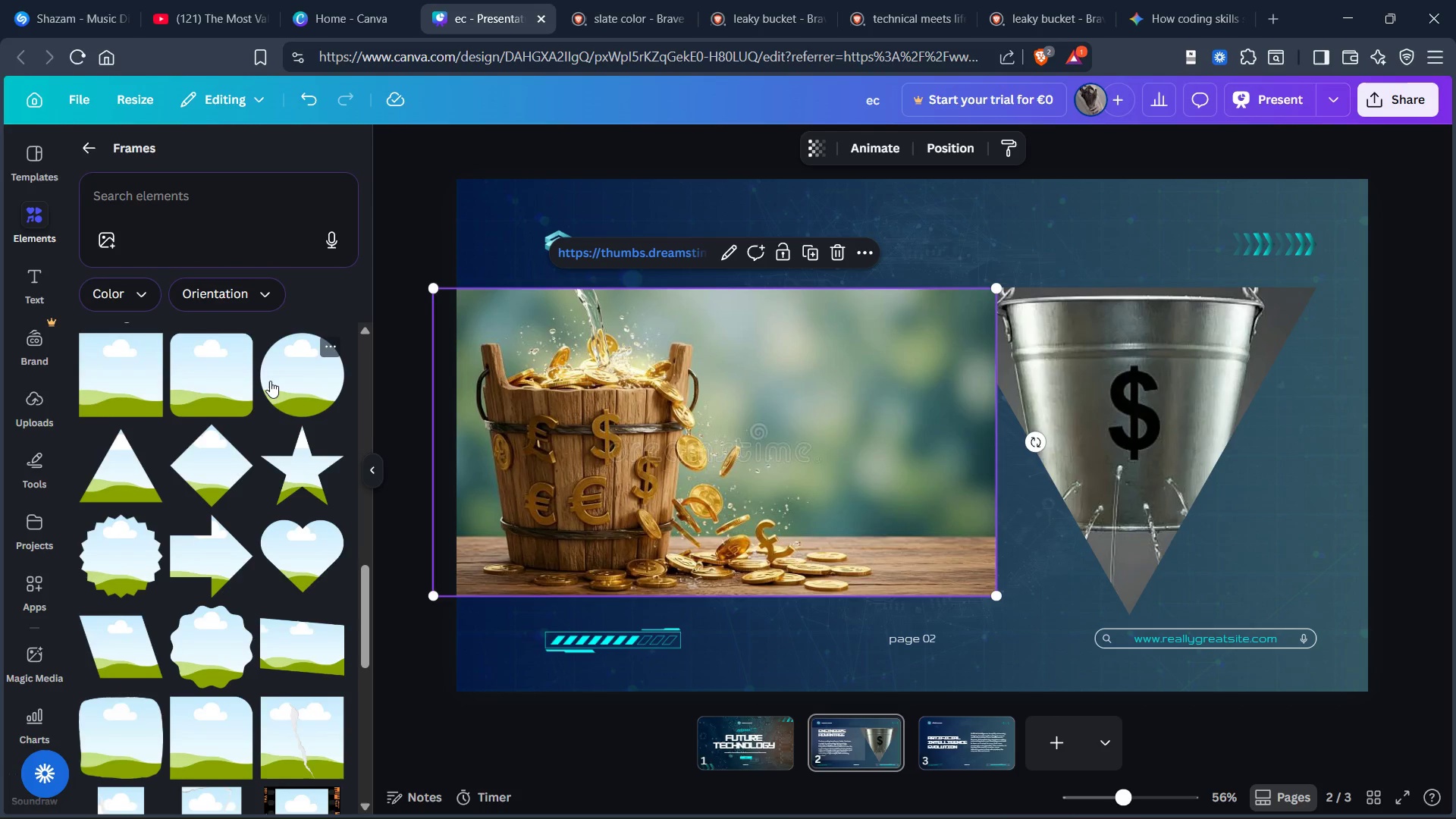 
scroll: coordinate [270, 380], scroll_direction: up, amount: 13.0
 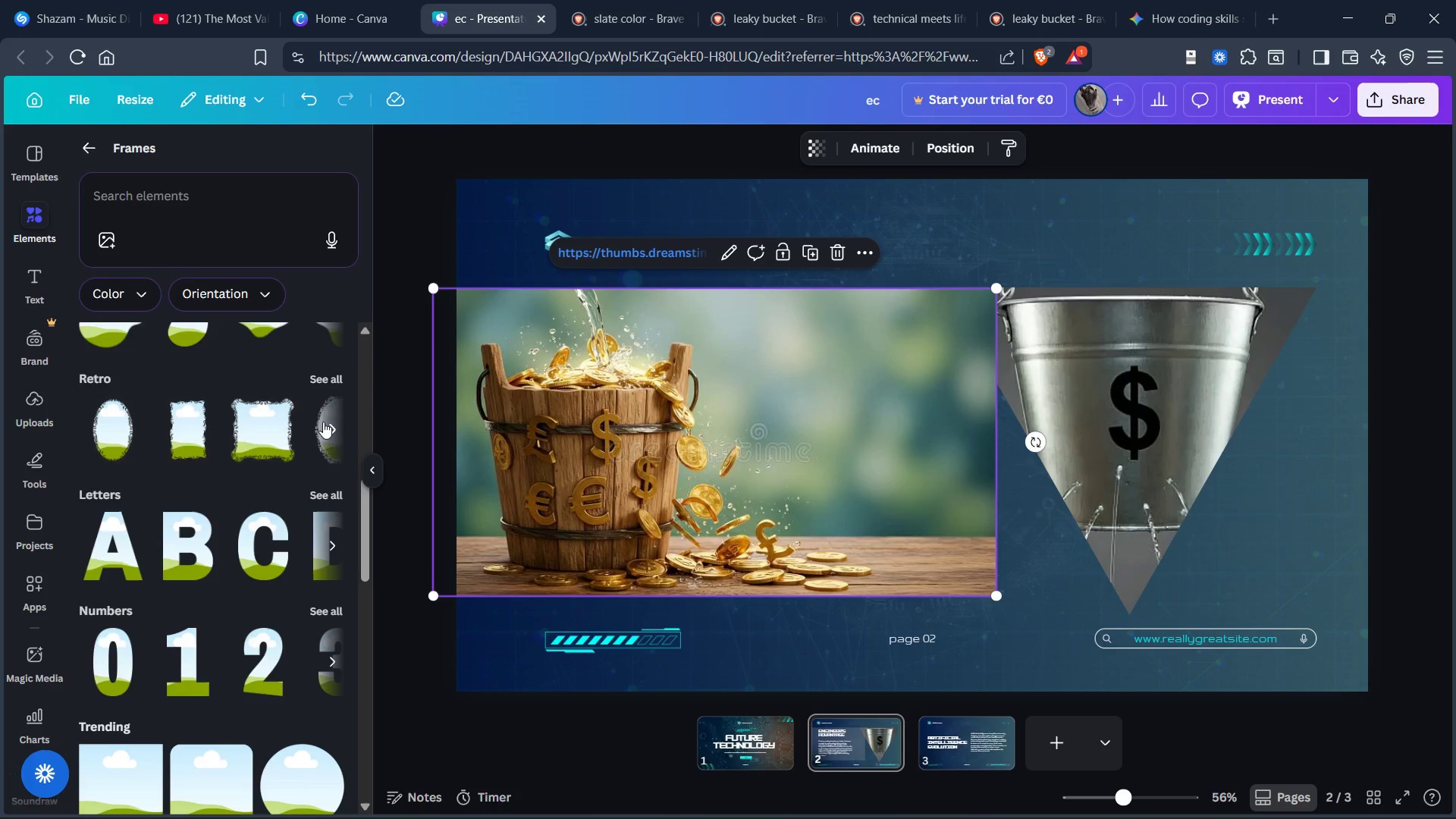 
left_click([323, 422])
 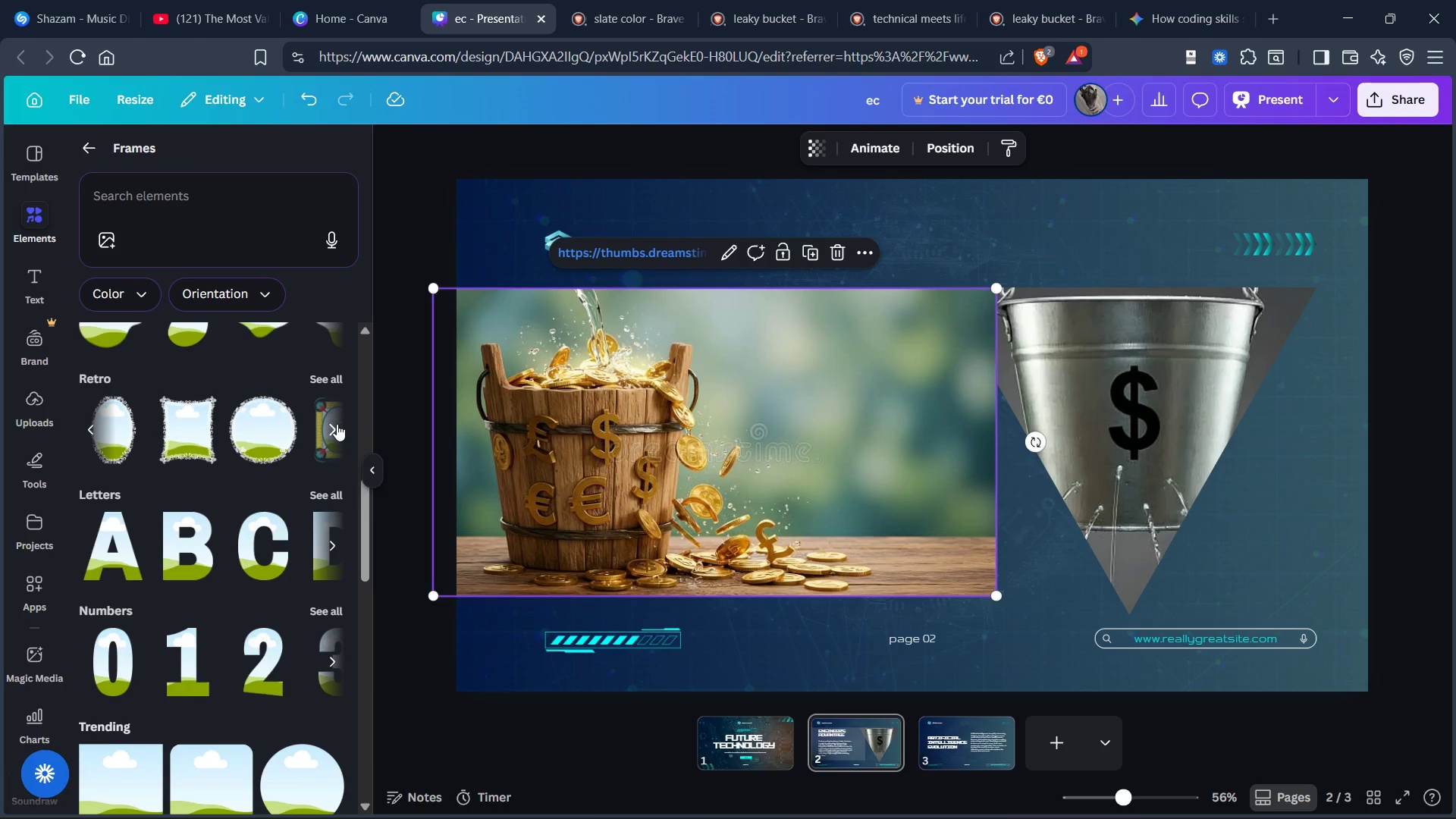 
left_click([331, 424])
 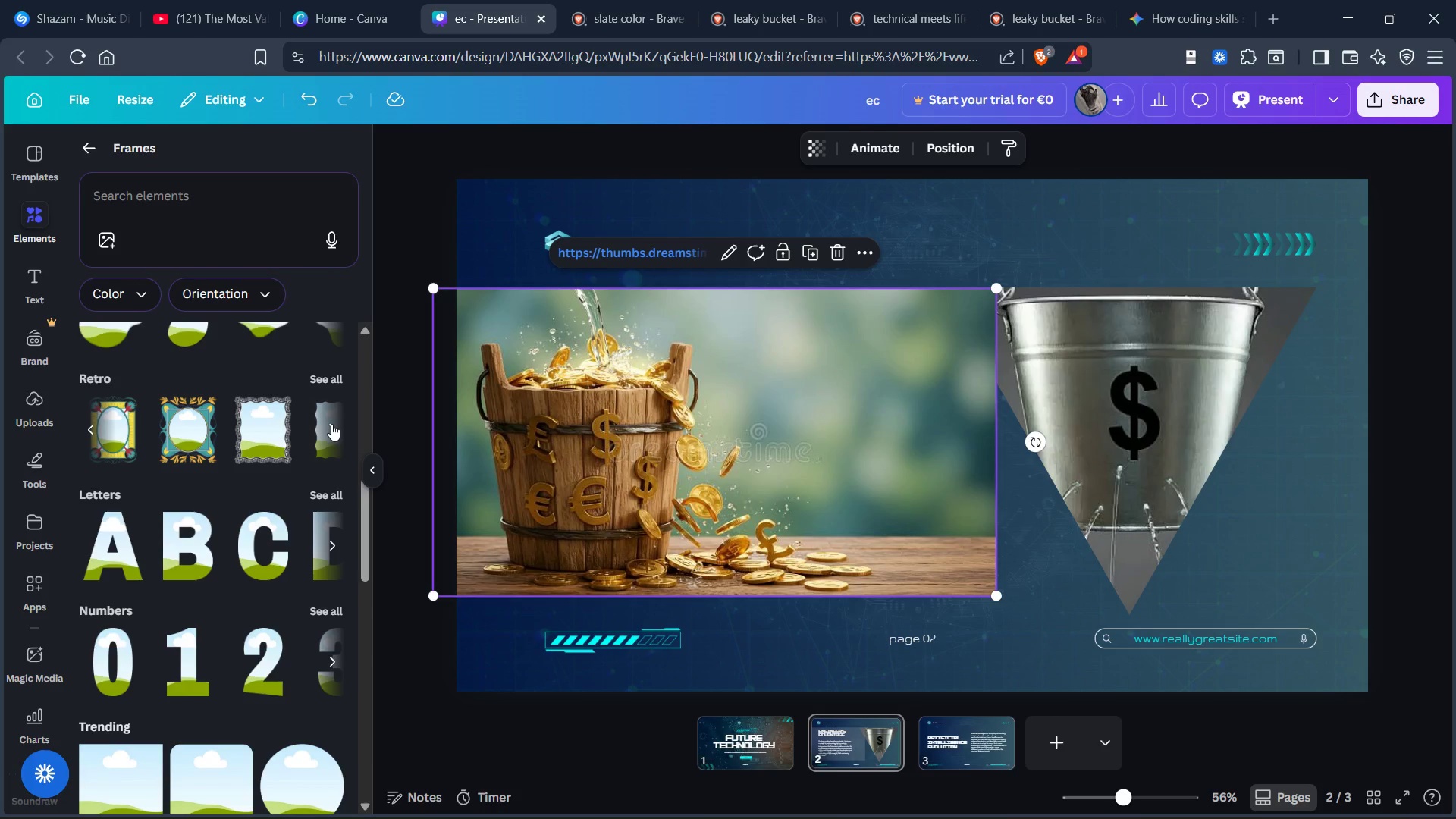 
left_click([331, 424])
 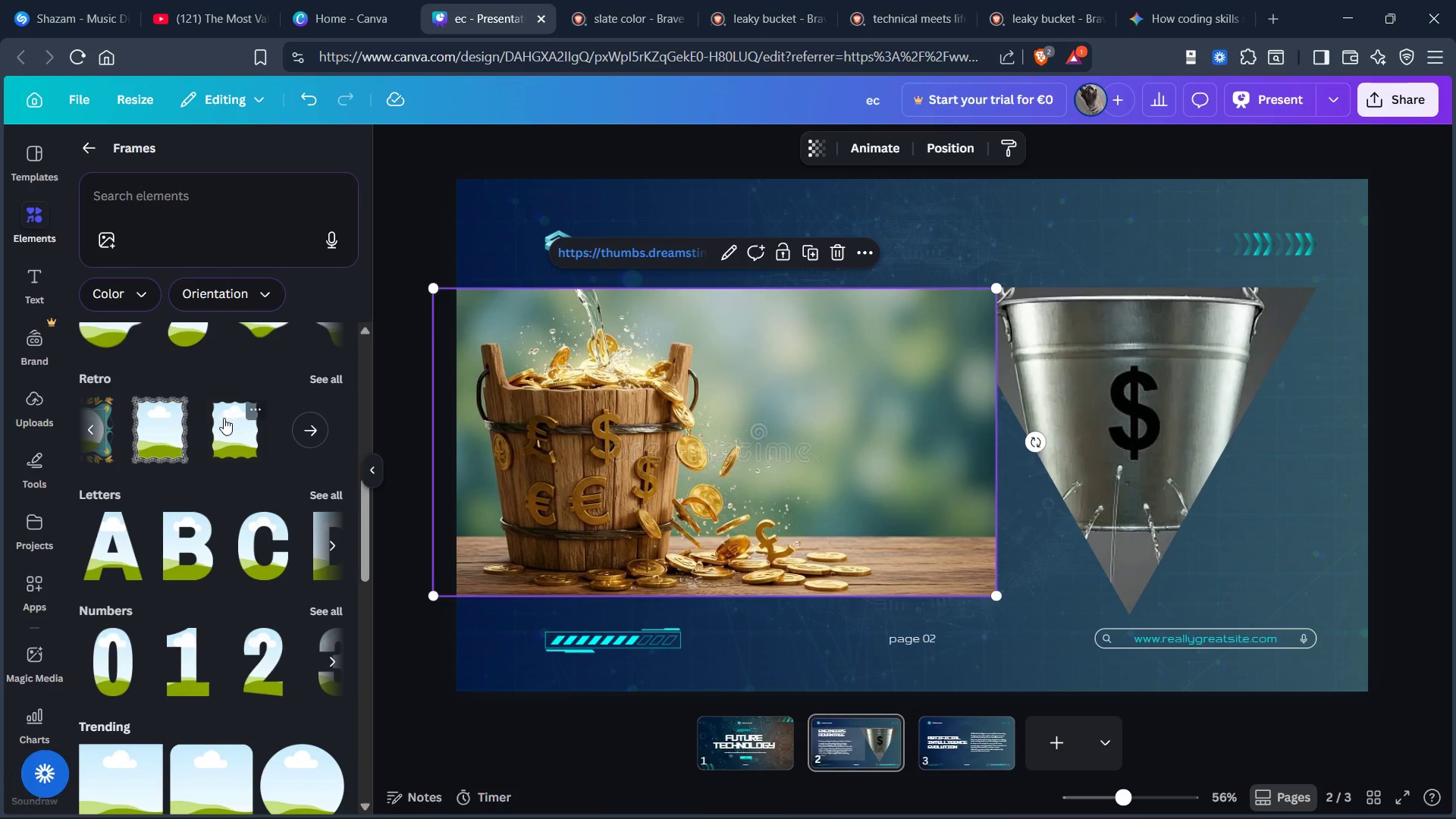 
left_click([221, 424])
 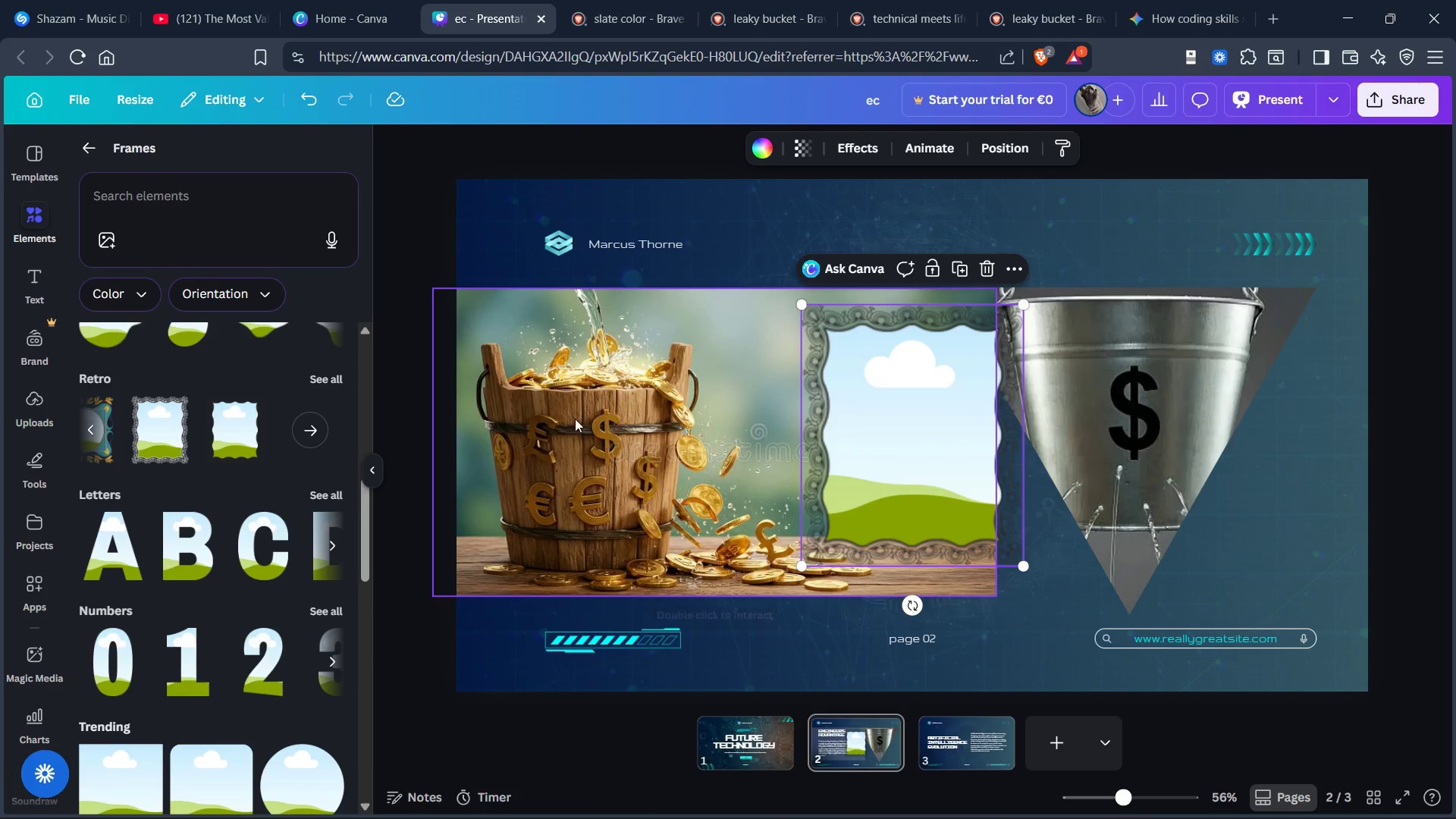 
left_click_drag(start_coordinate=[623, 419], to_coordinate=[714, 397])
 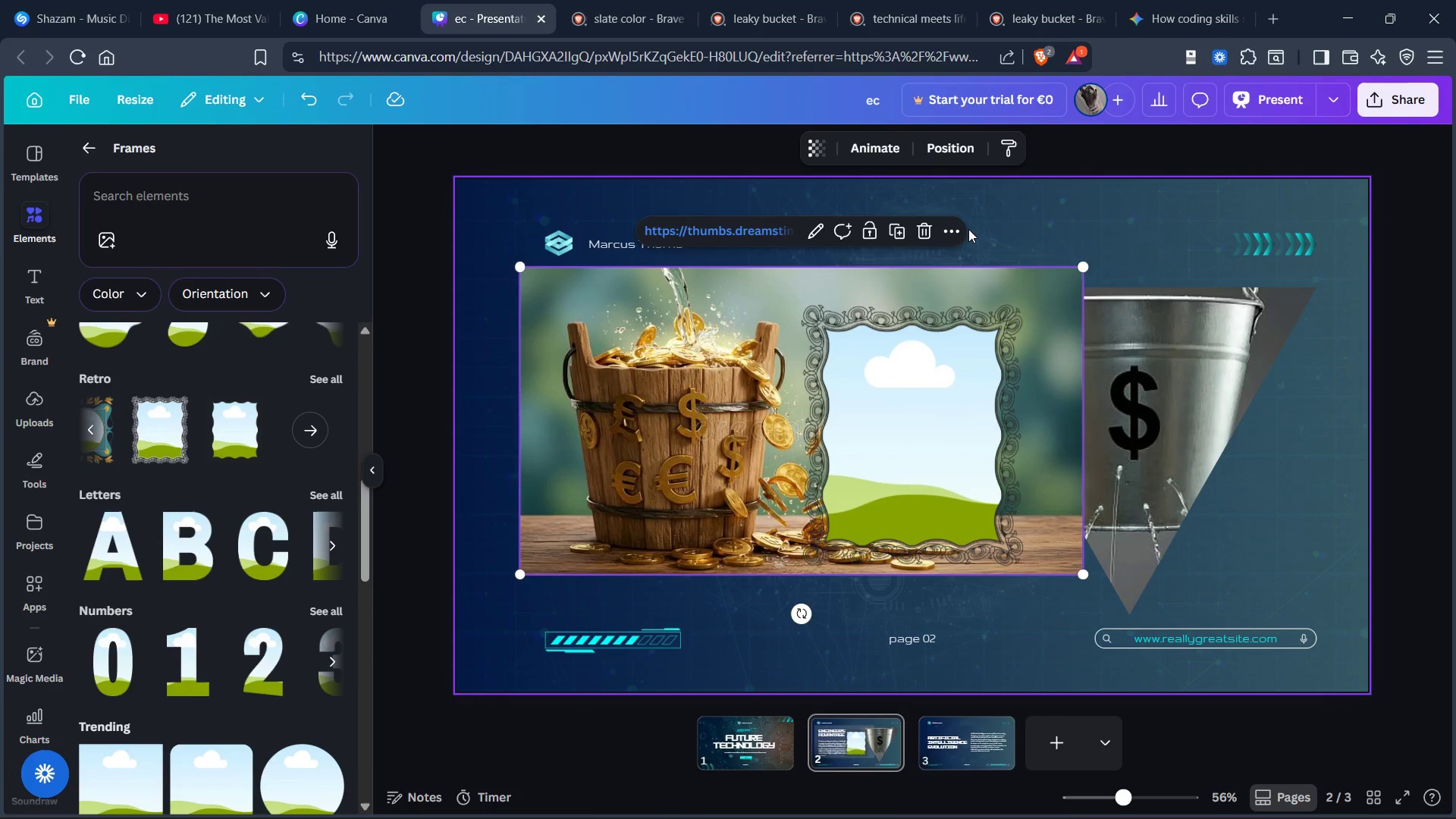 
left_click([954, 231])
 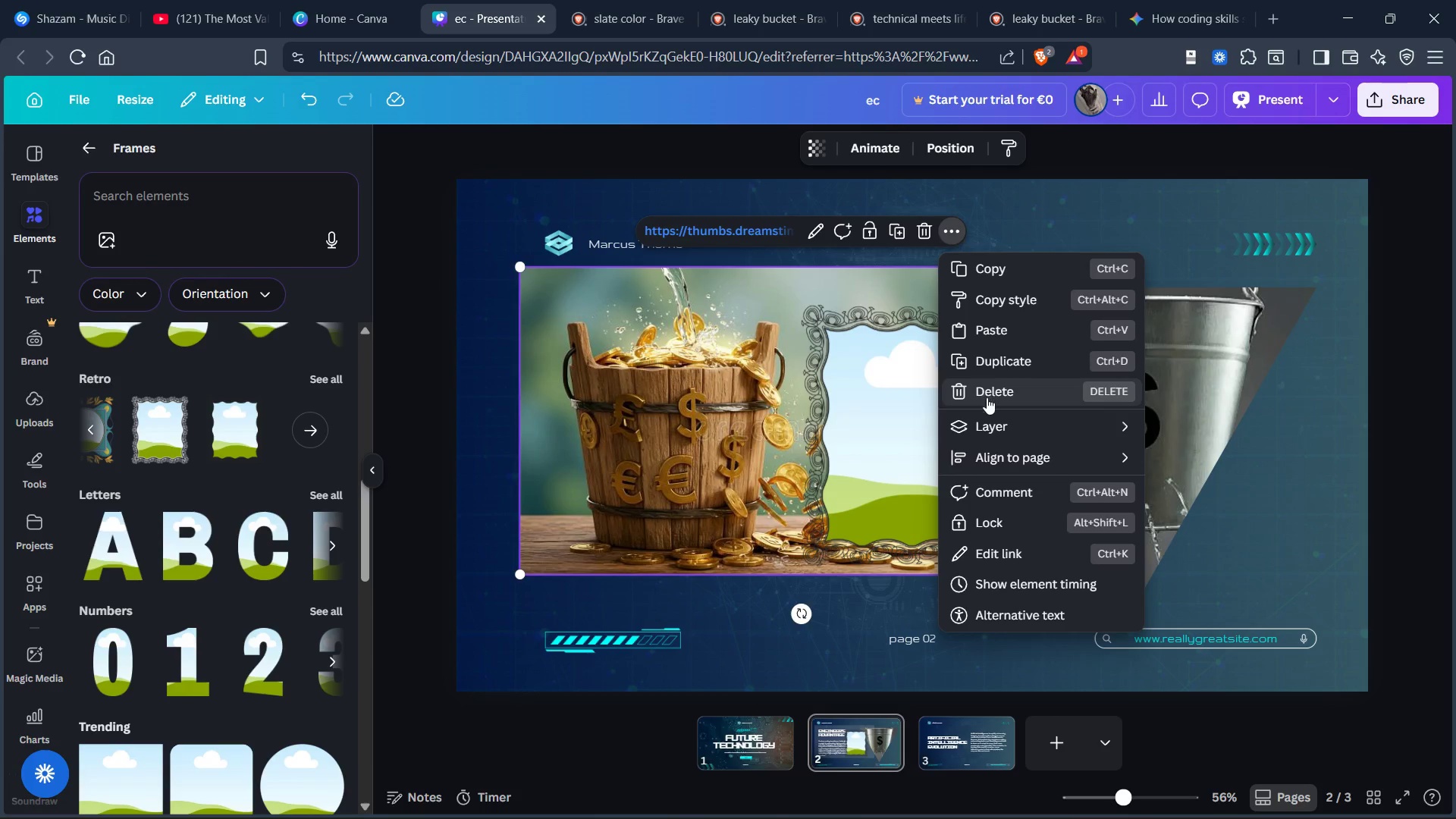 
mouse_move([1013, 419])
 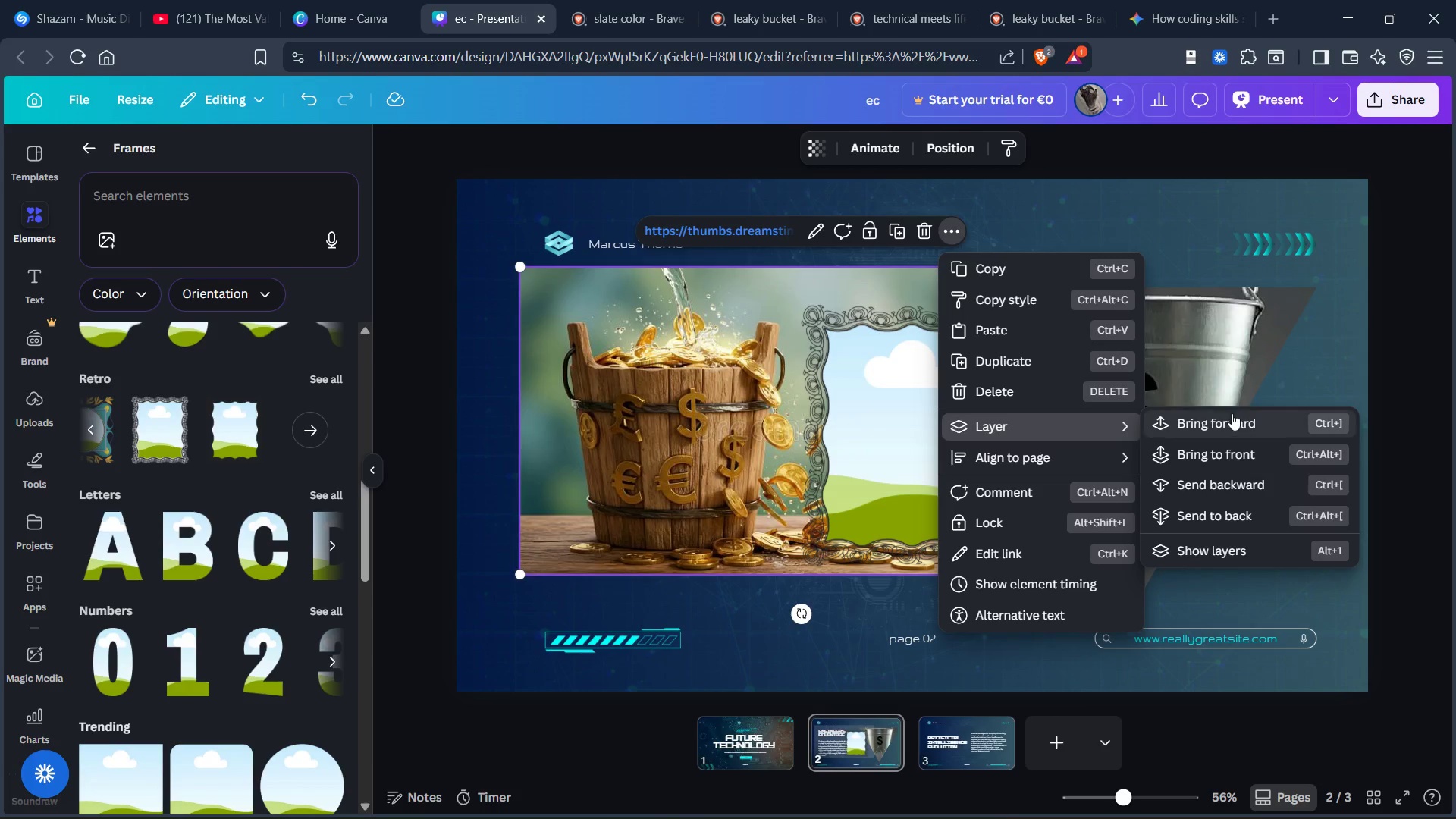 
left_click([1232, 413])
 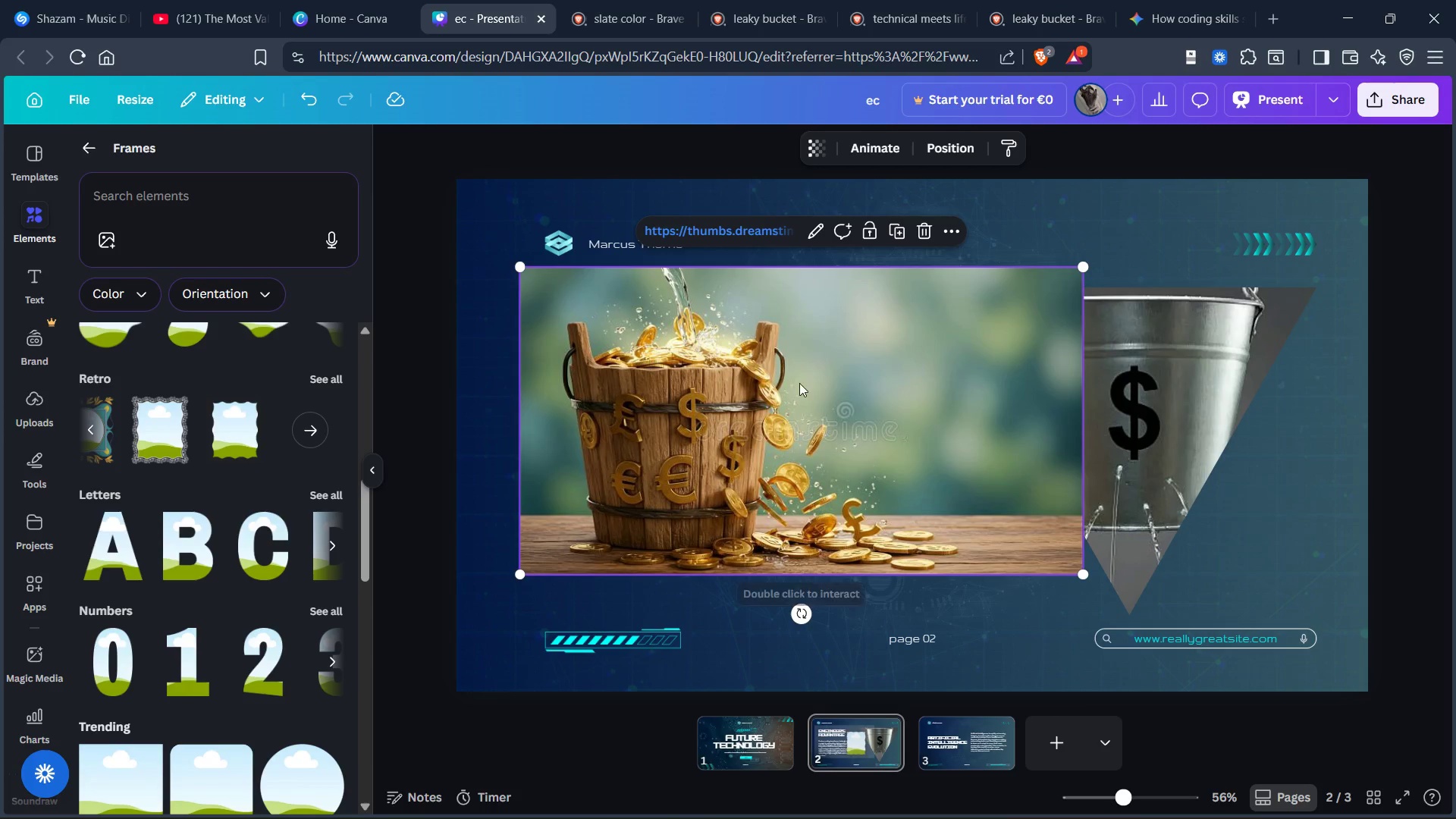 
left_click_drag(start_coordinate=[798, 383], to_coordinate=[776, 429])
 